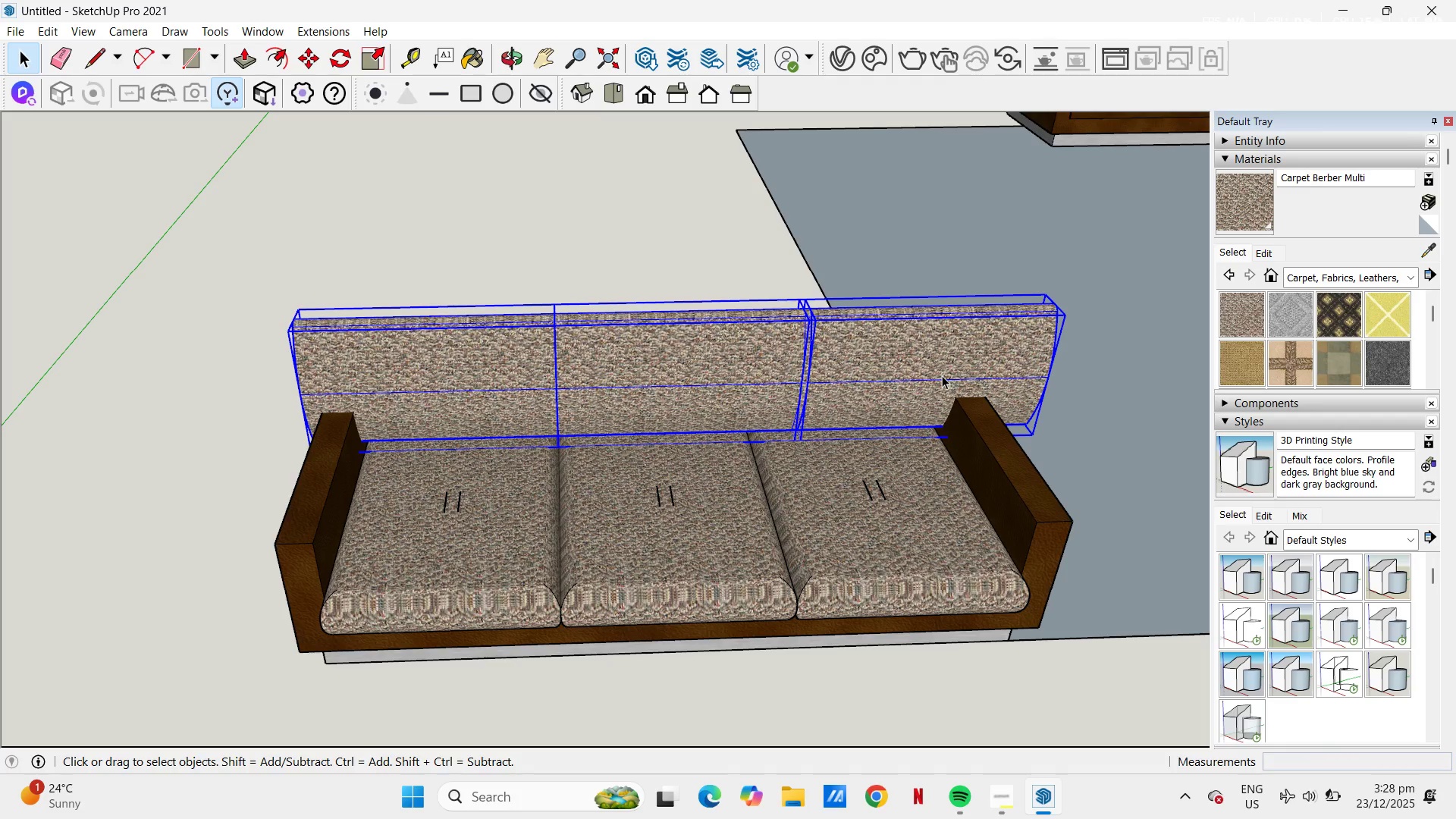 
key(S)
 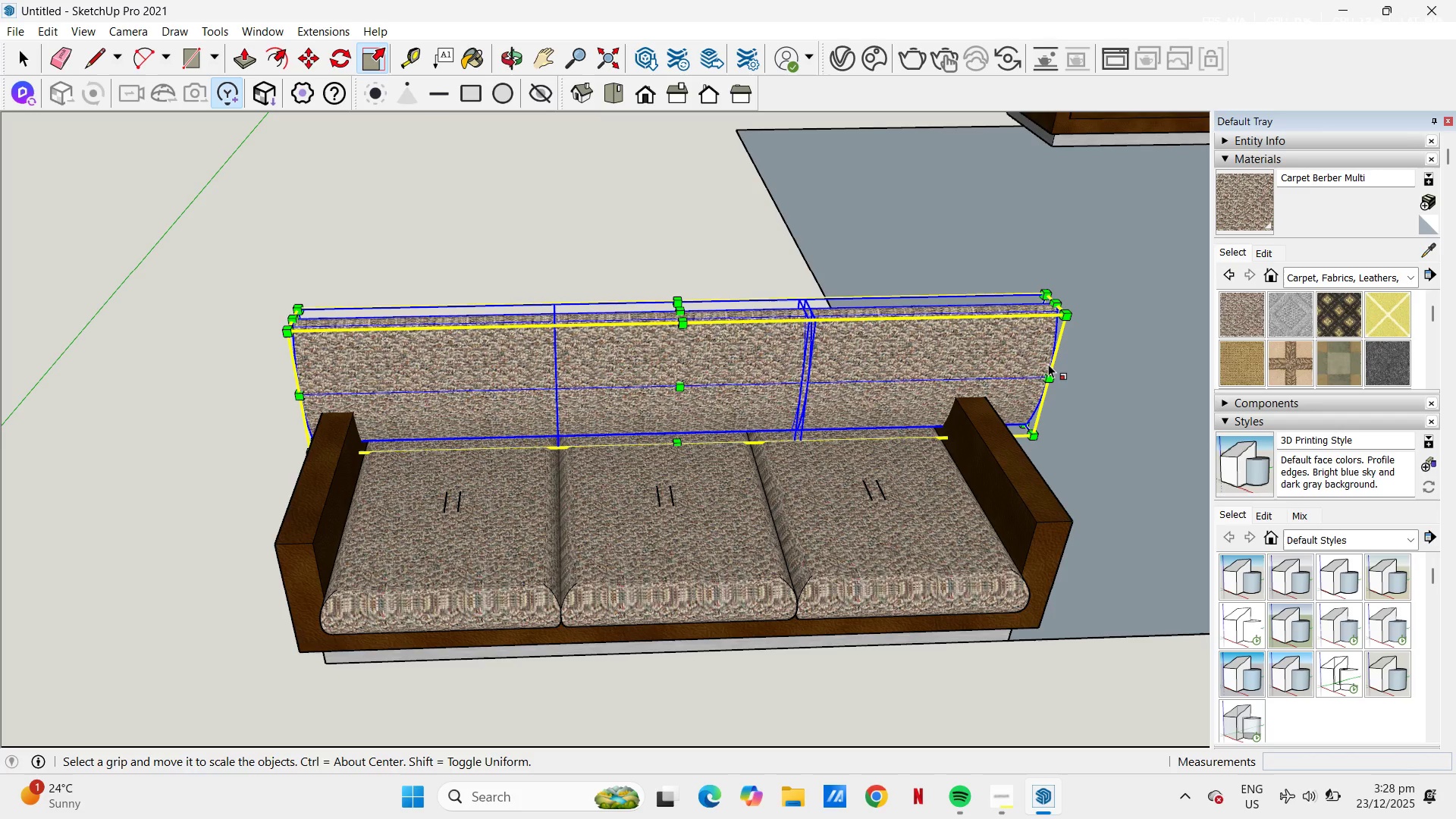 
left_click([1046, 360])
 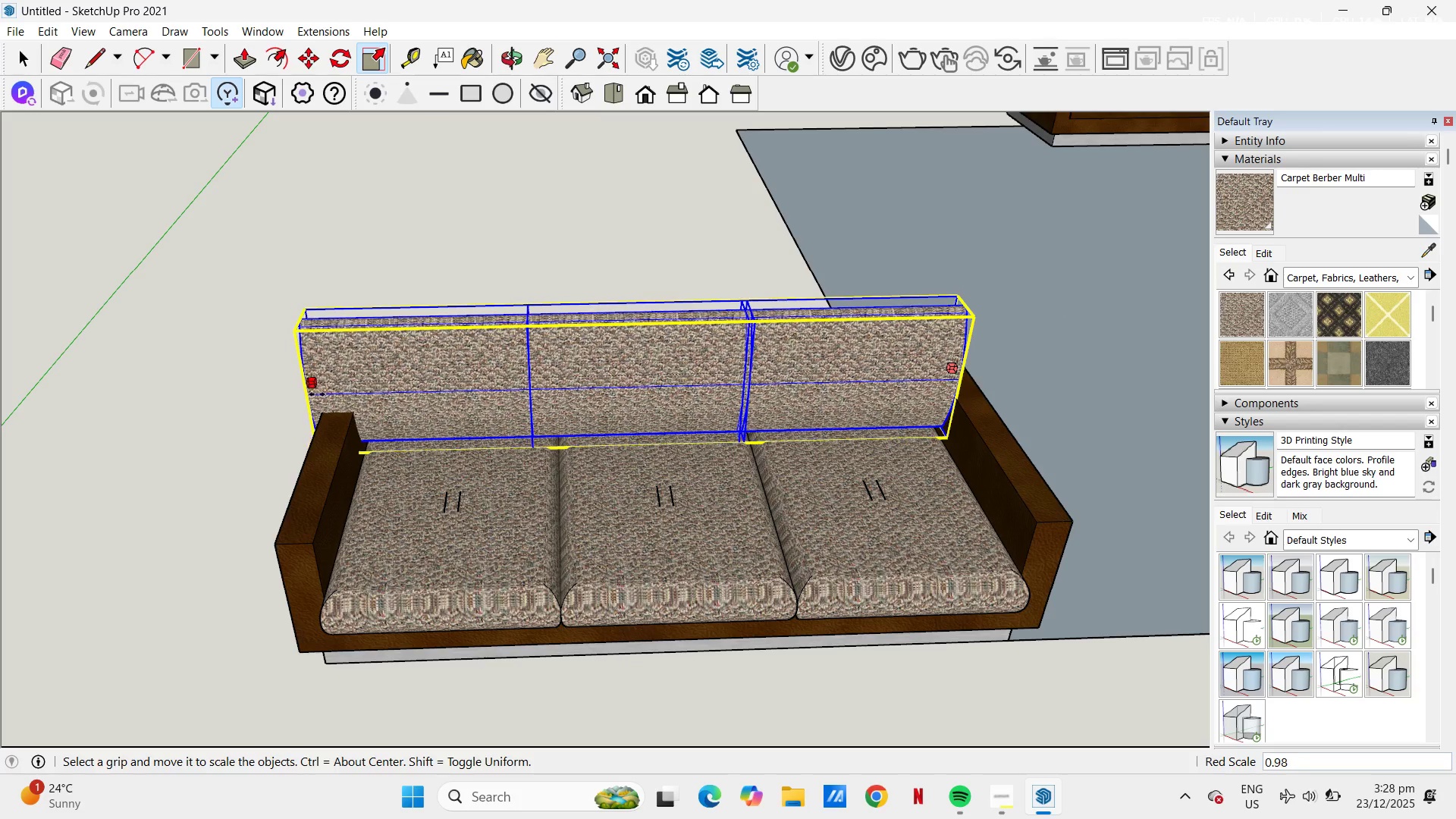 
left_click([353, 431])
 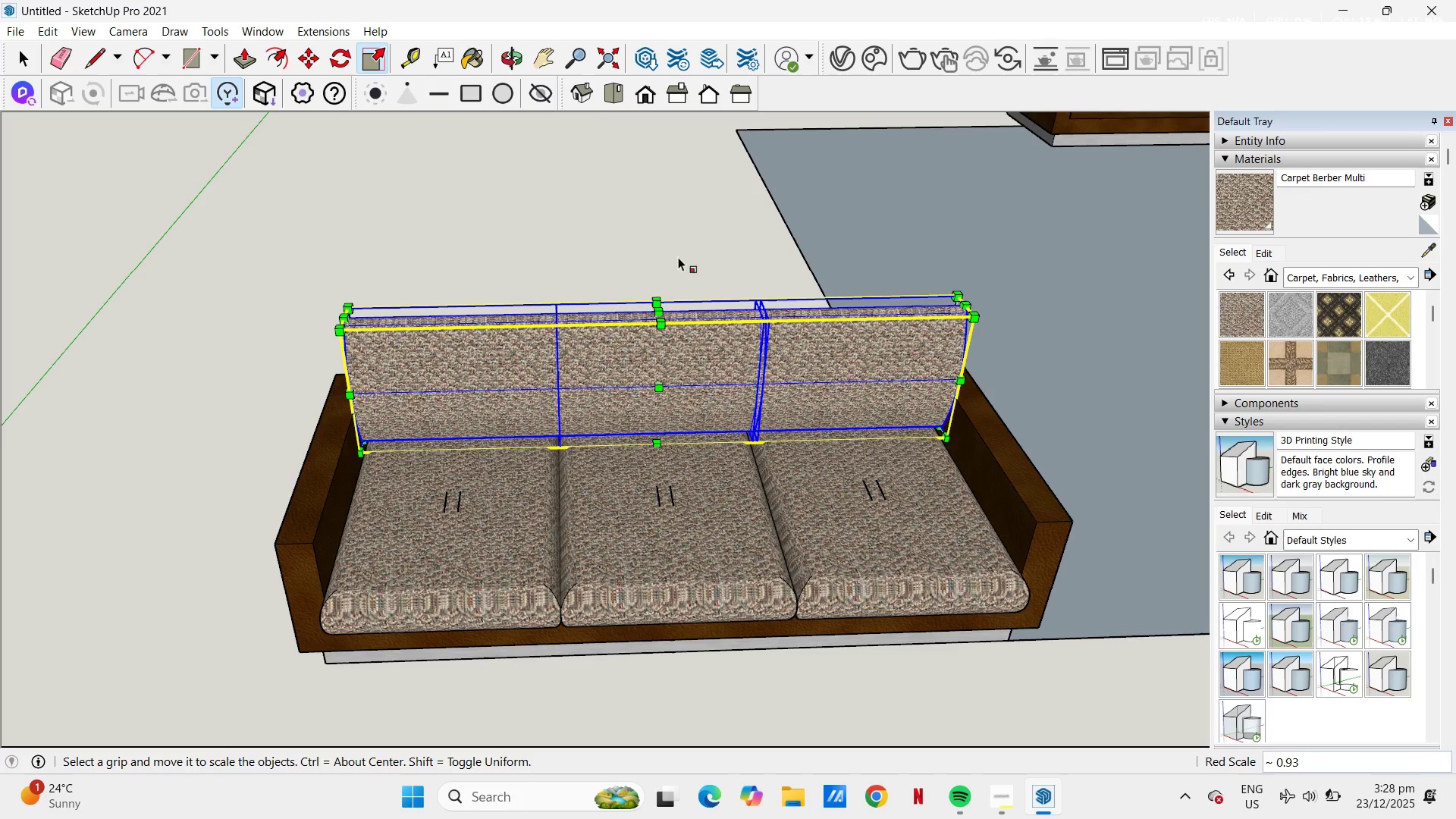 
scroll: coordinate [776, 309], scroll_direction: up, amount: 5.0
 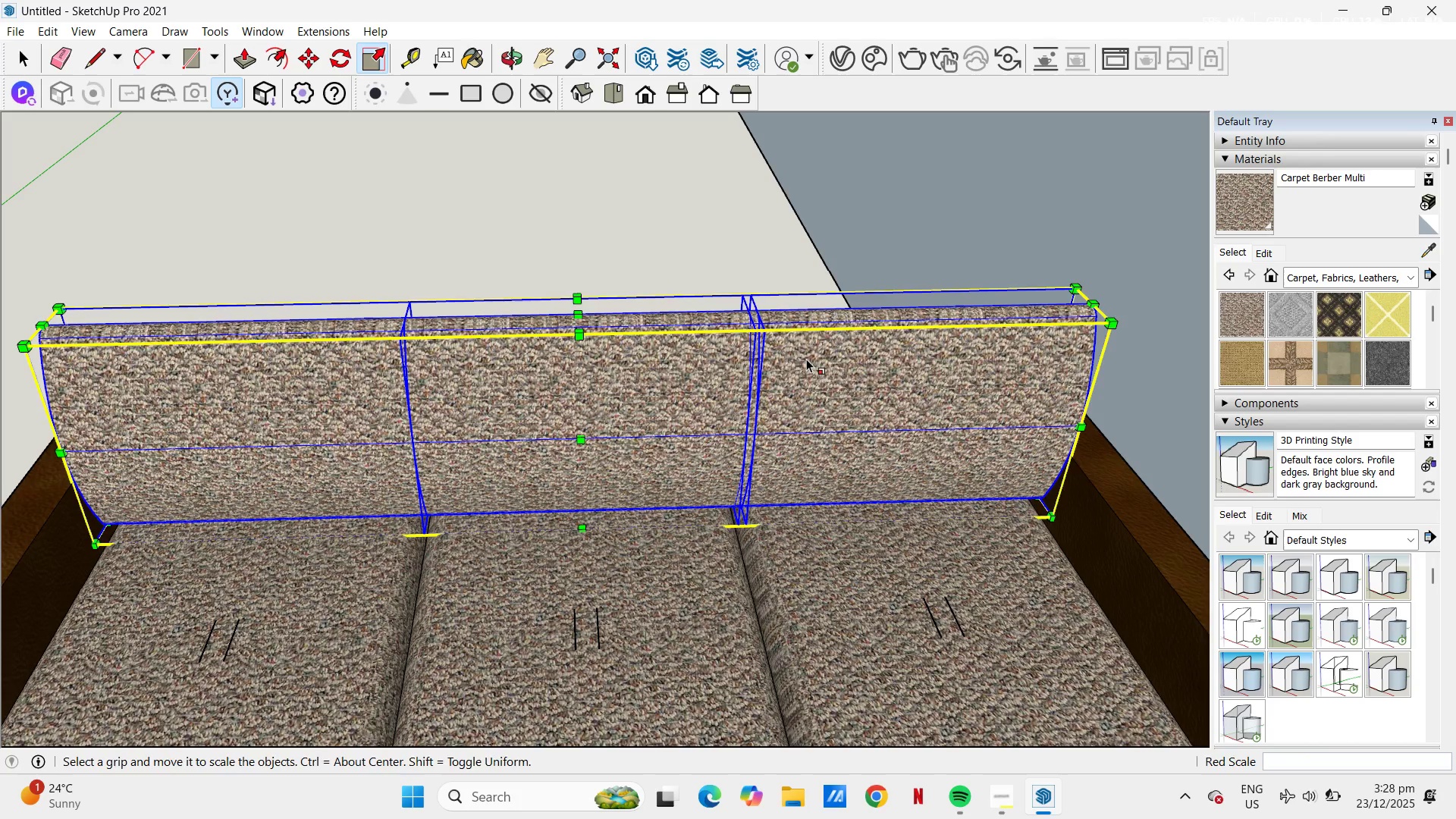 
key(Space)
 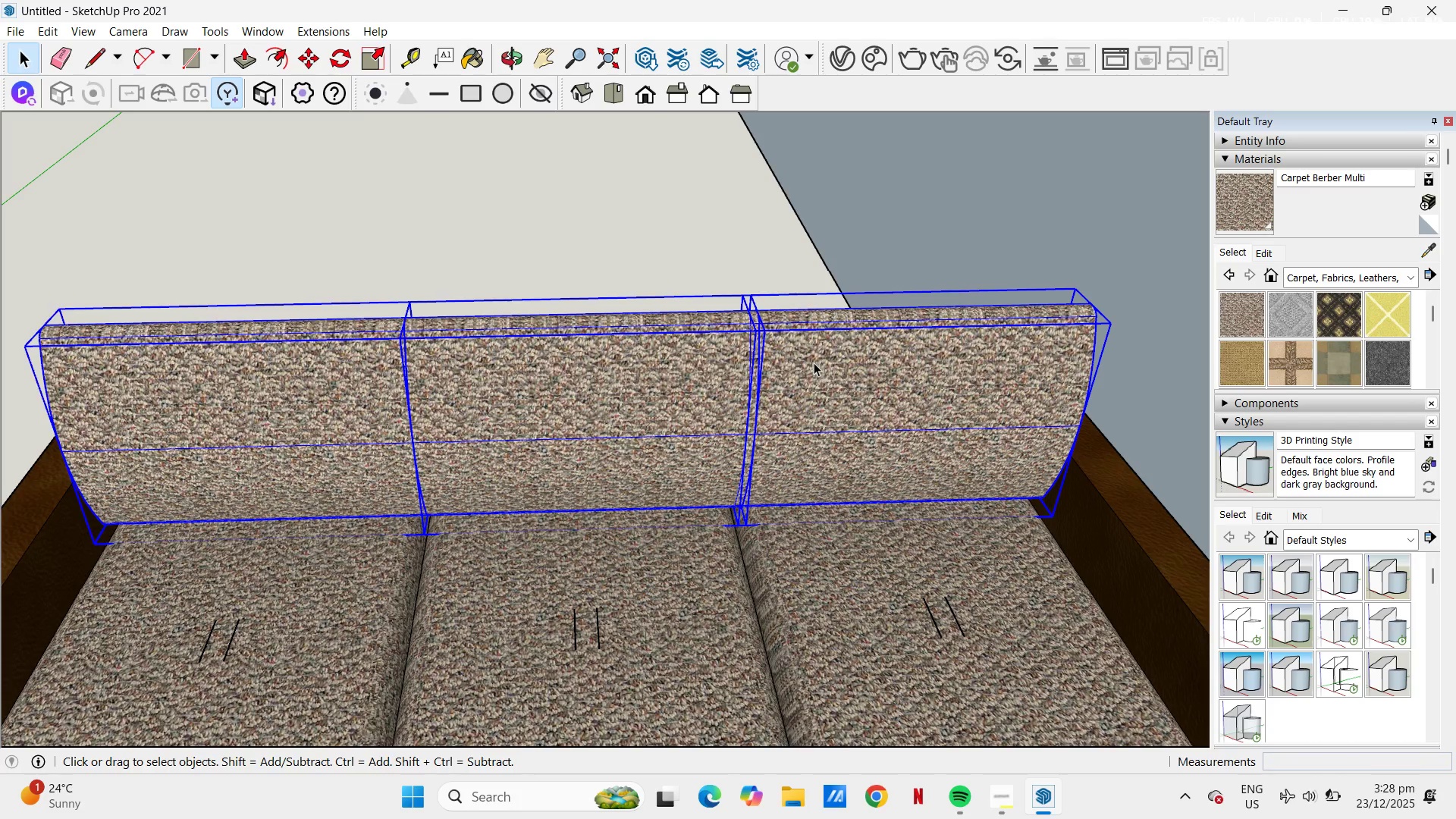 
left_click([814, 362])
 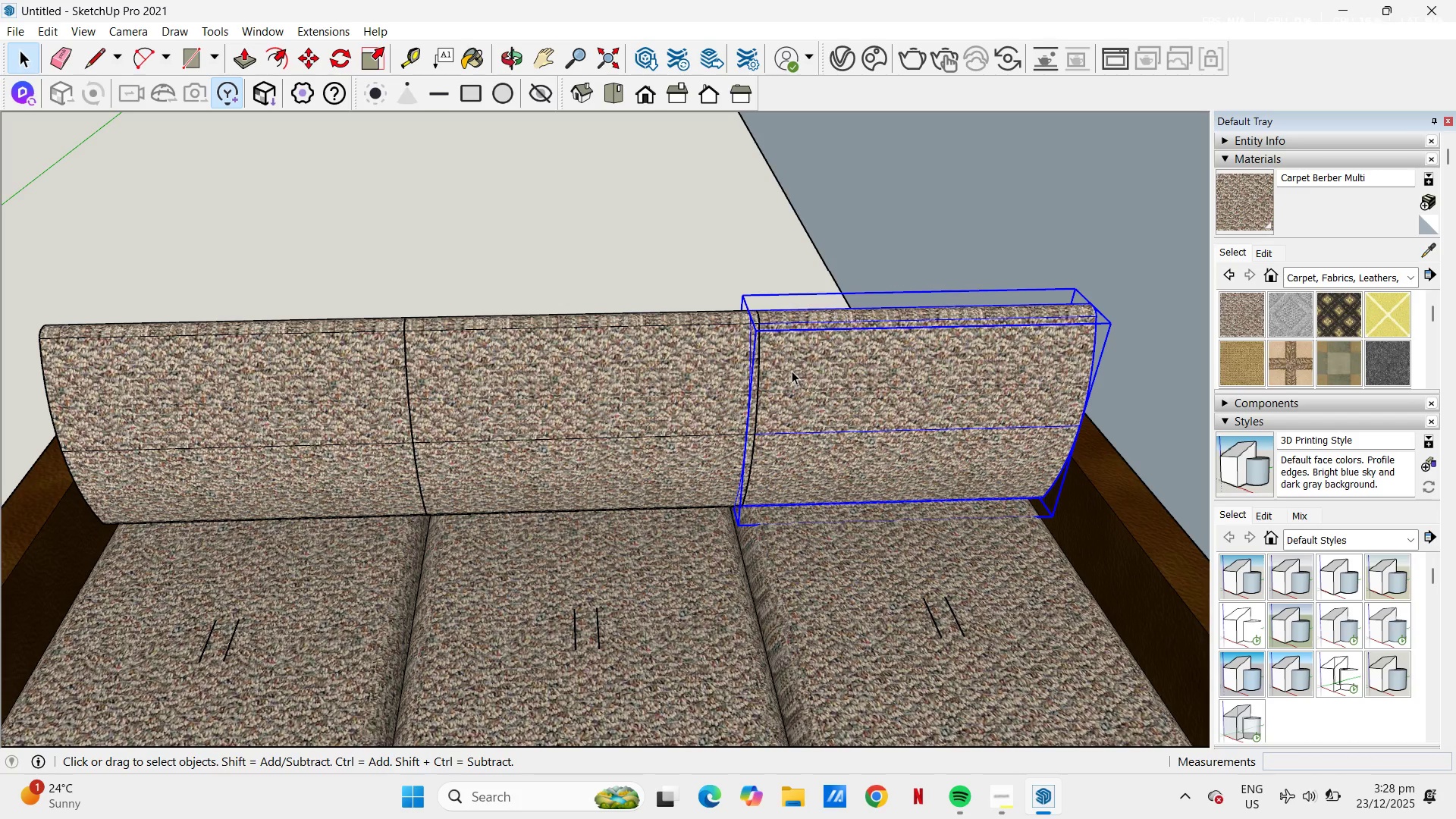 
key(M)
 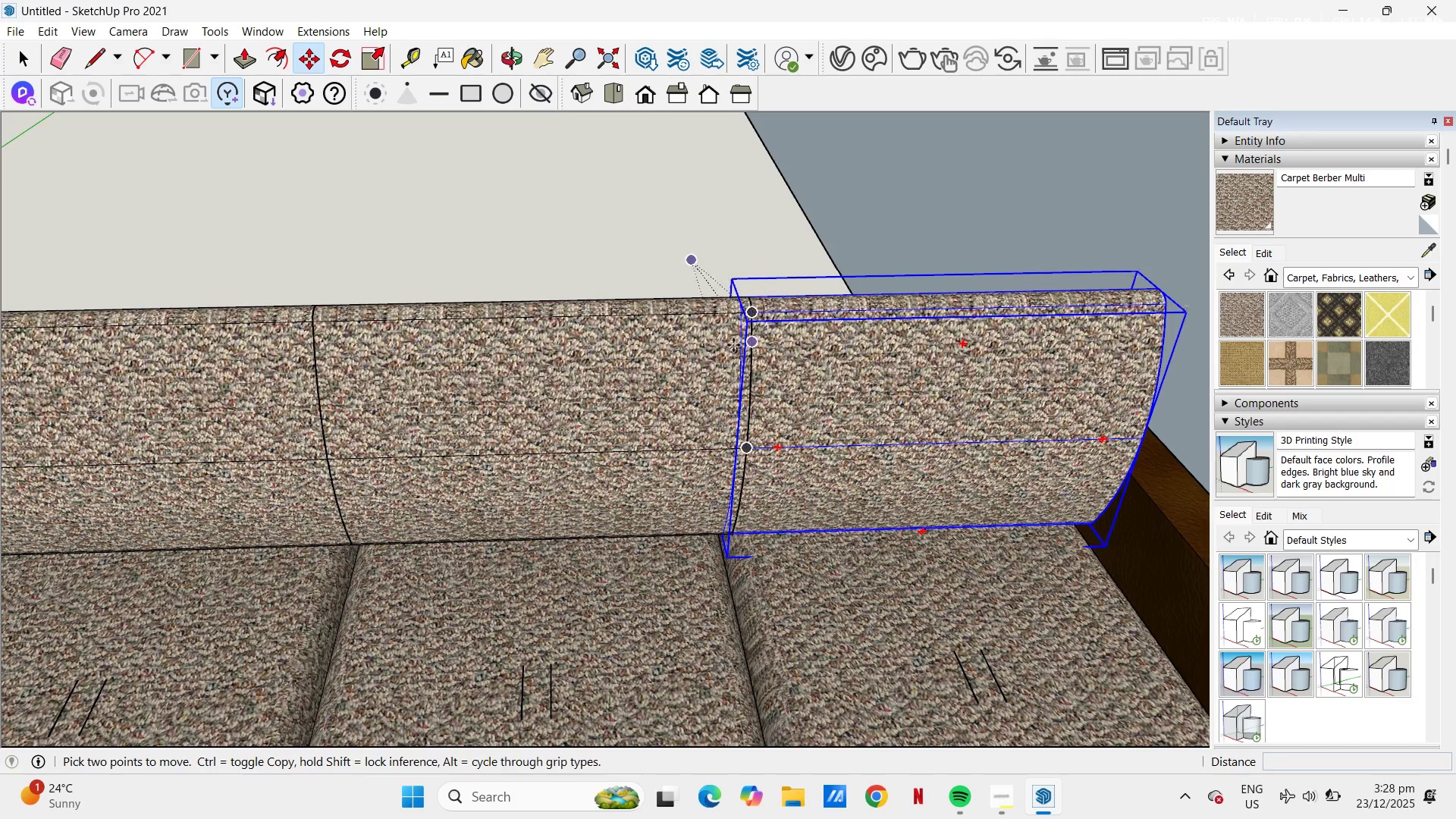 
scroll: coordinate [732, 347], scroll_direction: up, amount: 4.0
 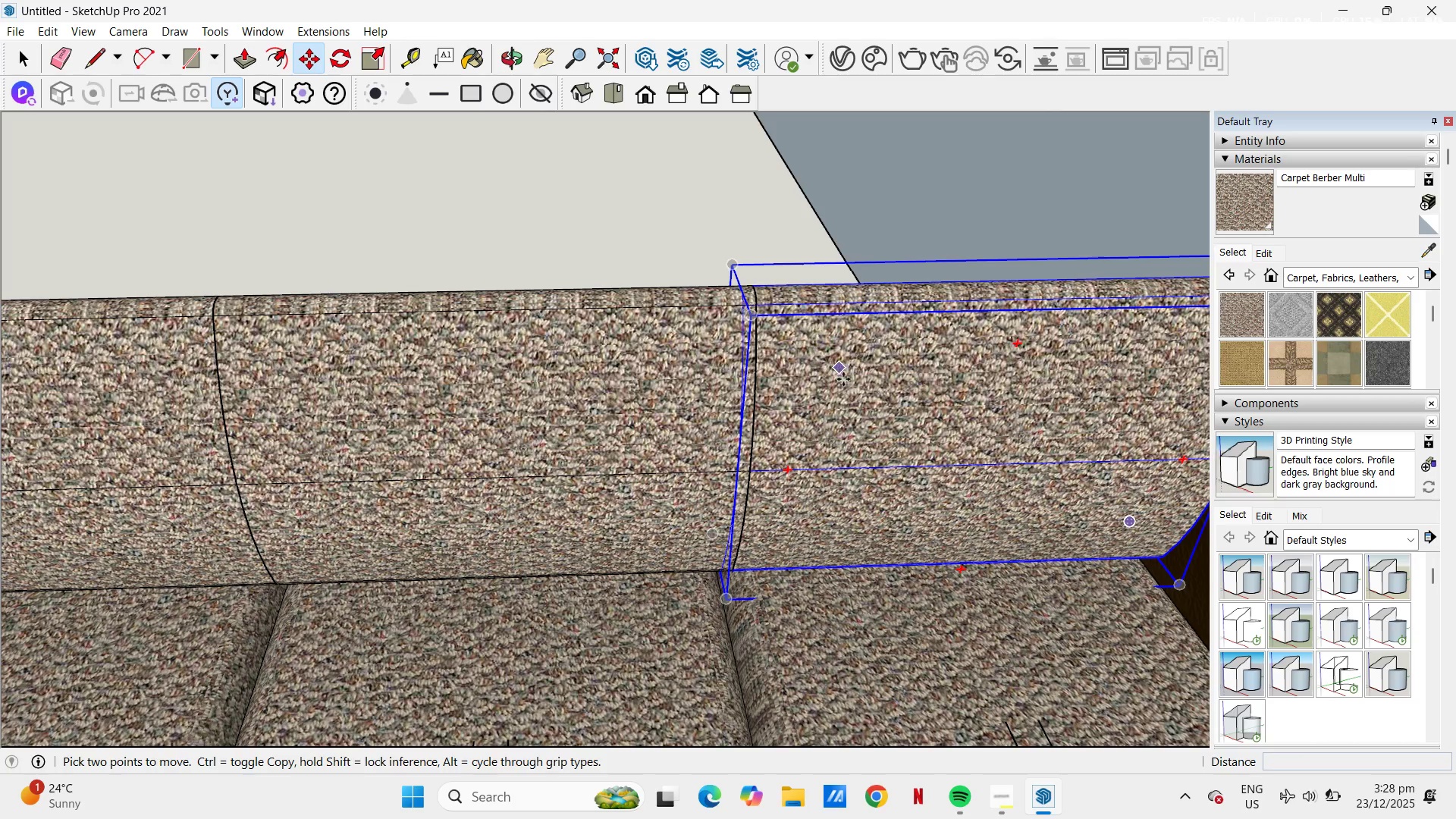 
left_click([843, 380])
 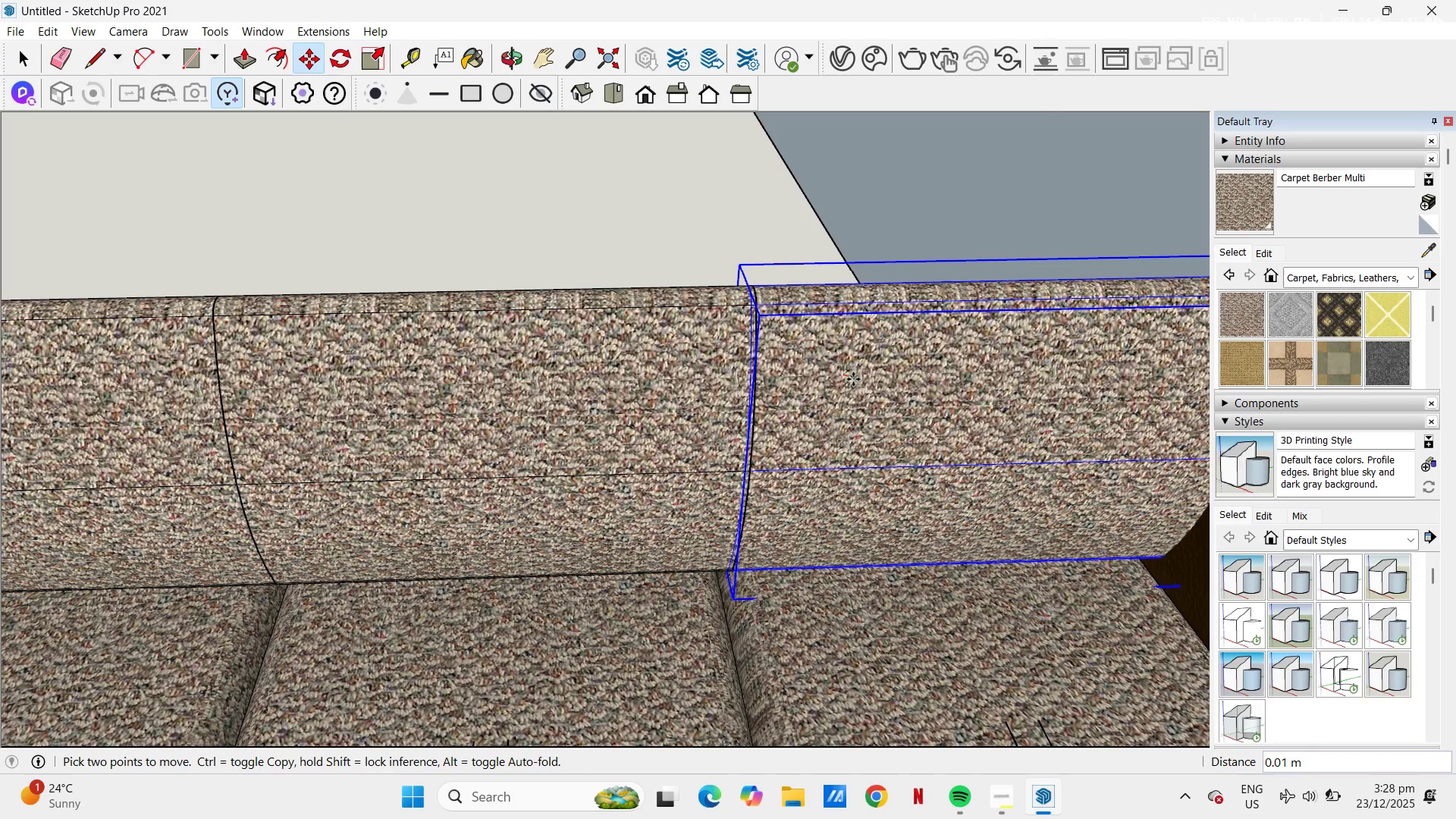 
left_click([852, 379])
 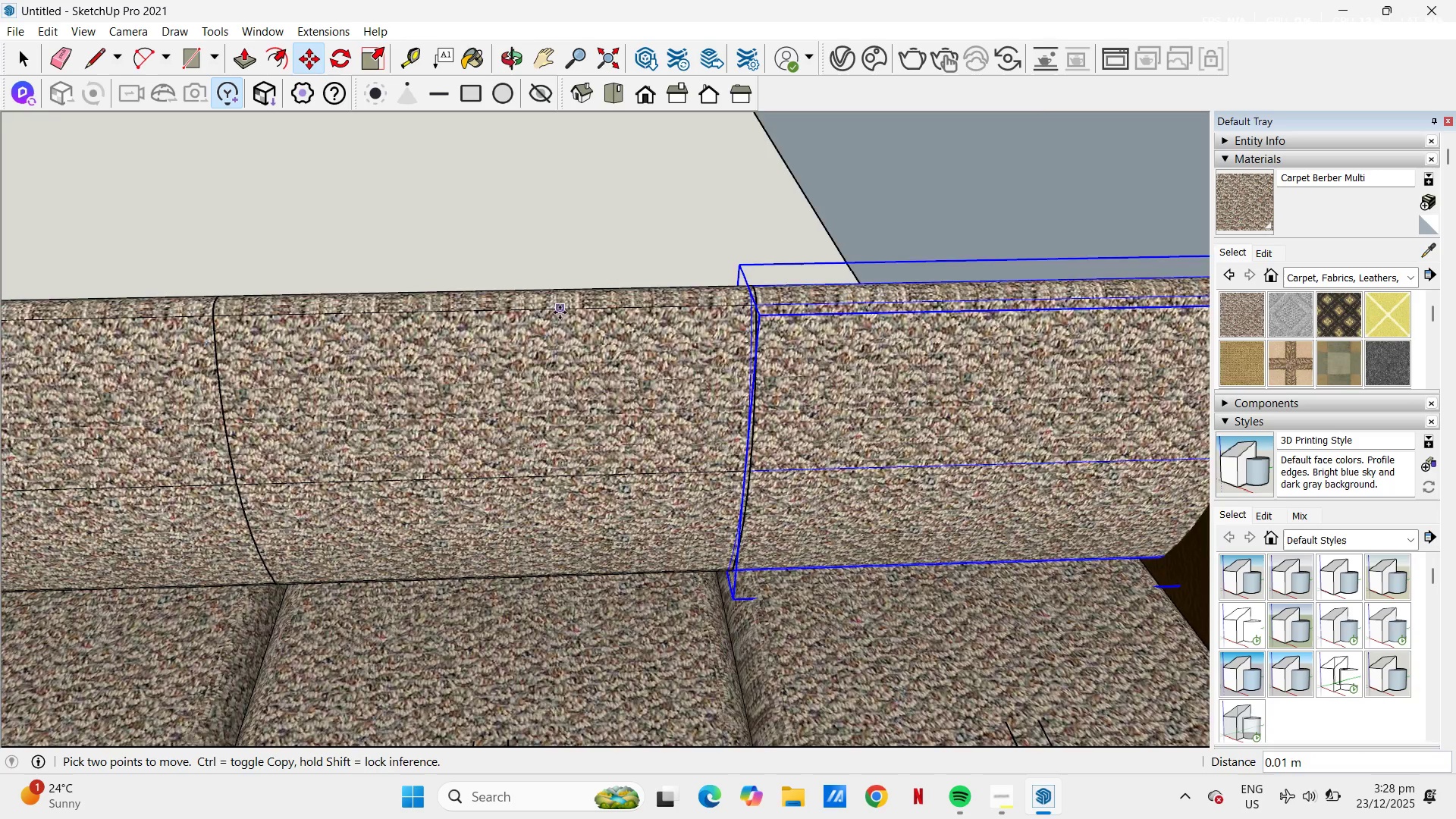 
key(Space)
 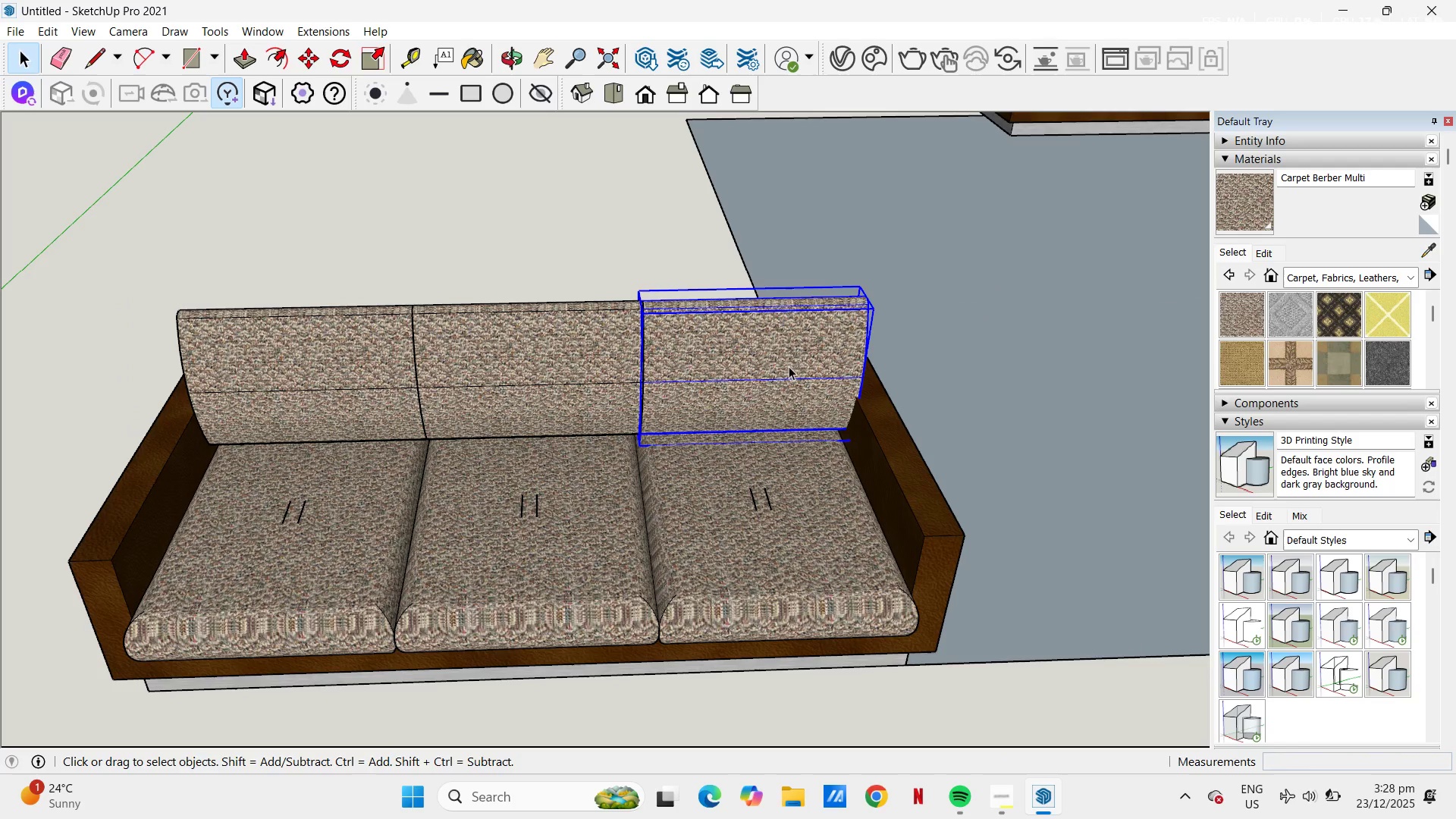 
scroll: coordinate [557, 314], scroll_direction: down, amount: 9.0
 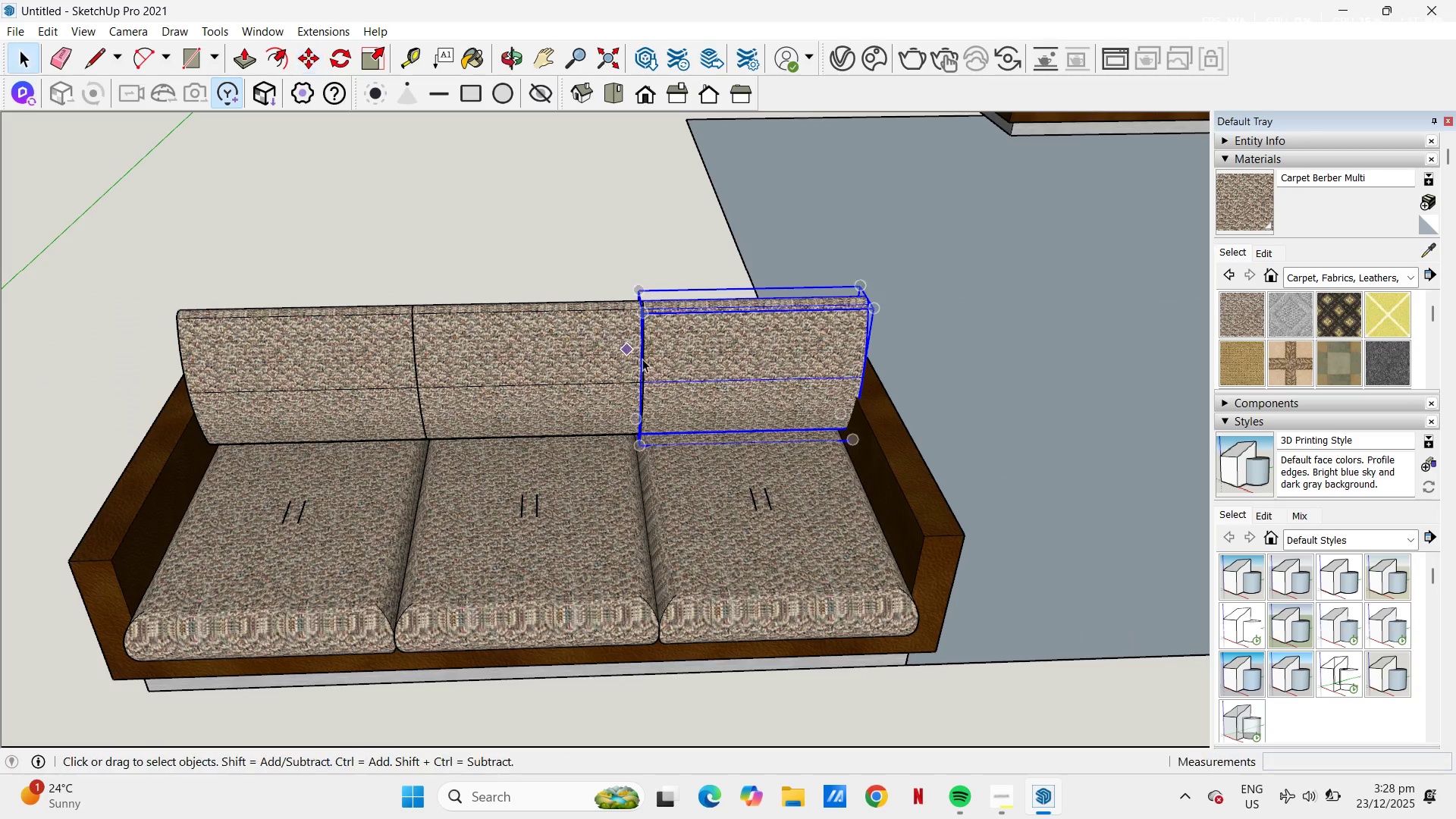 
left_click([803, 361])
 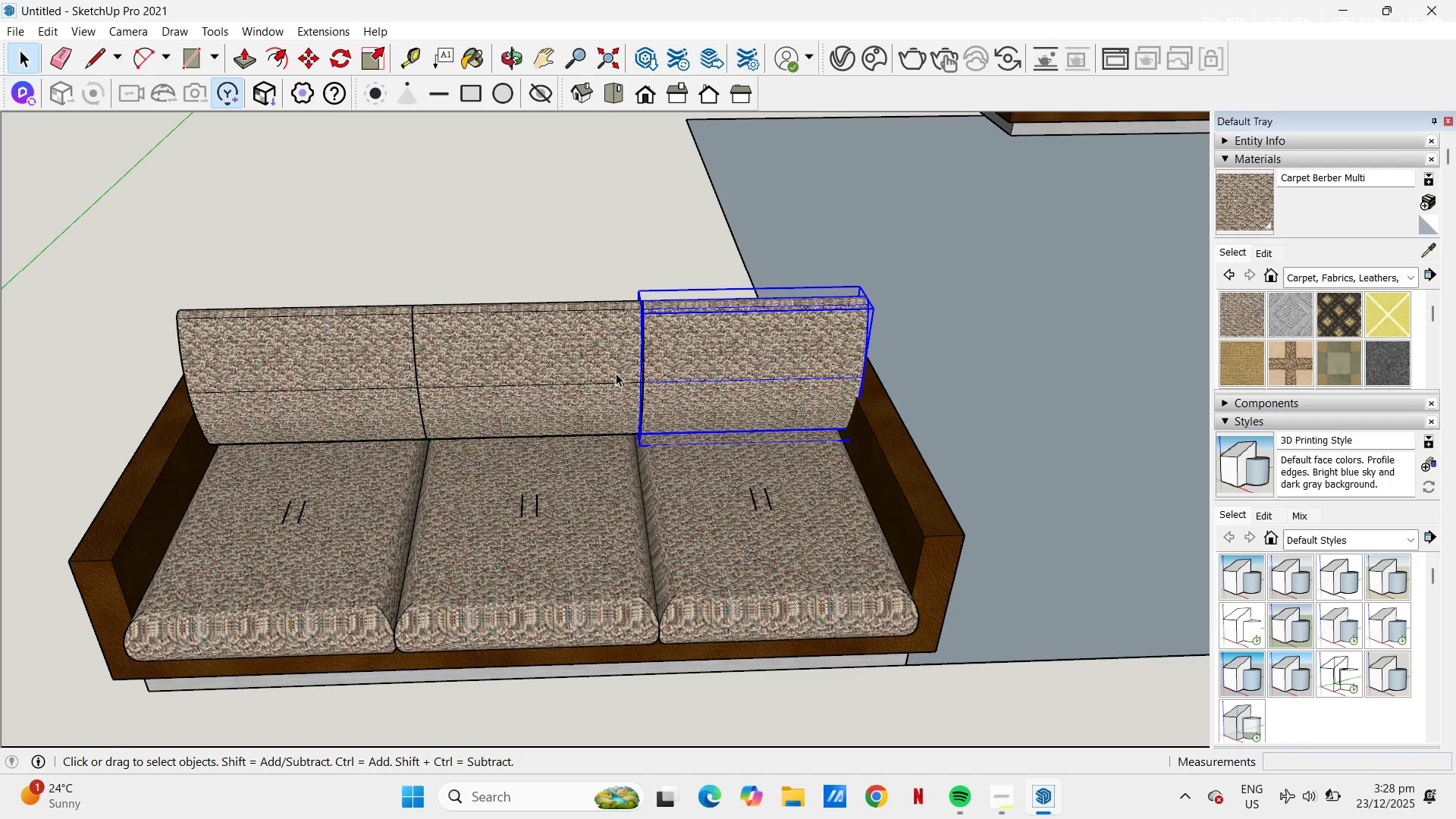 
hold_key(key=ControlLeft, duration=1.11)
left_click([570, 380])
 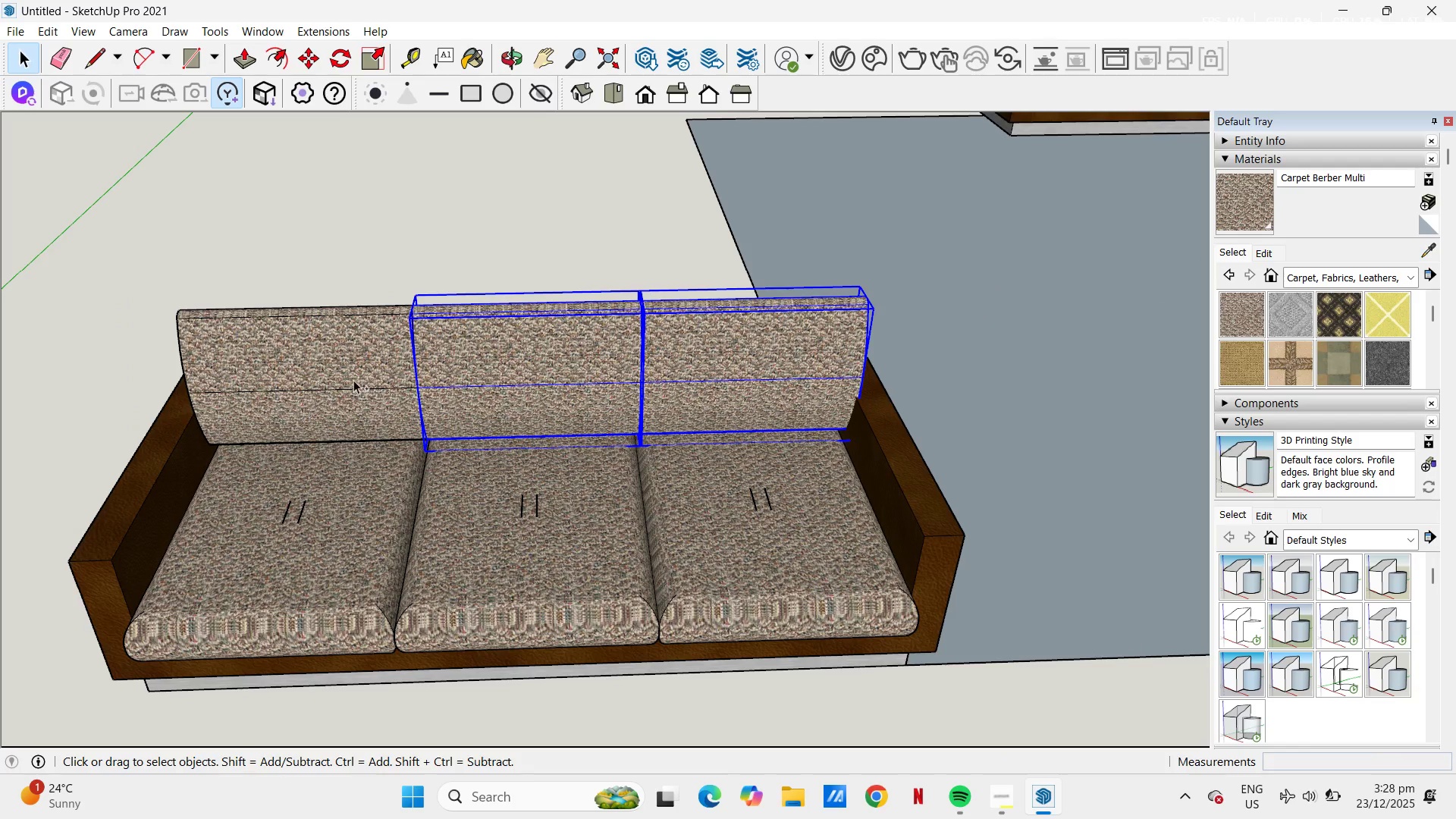 
left_click([353, 380])
 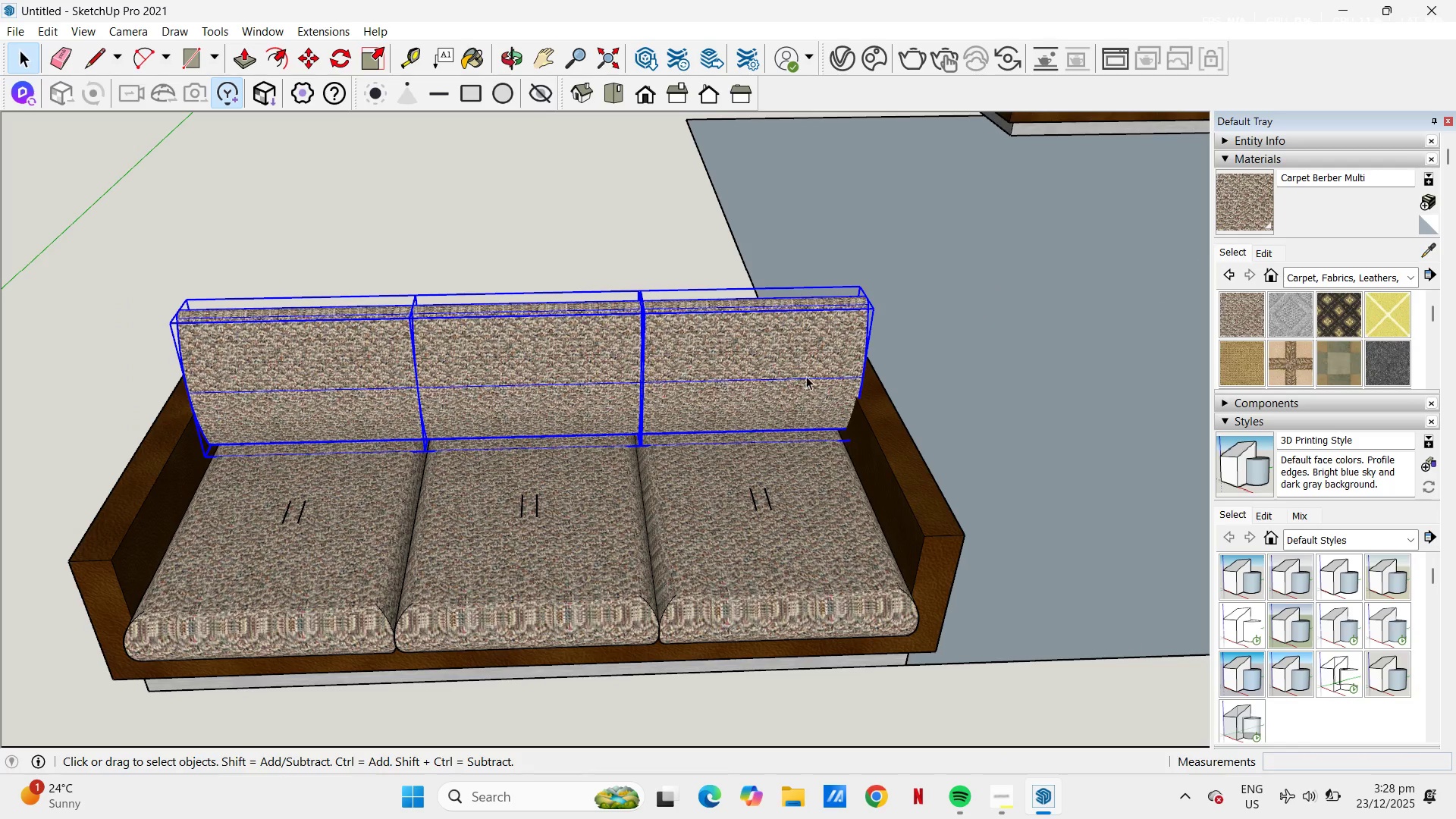 
key(S)
 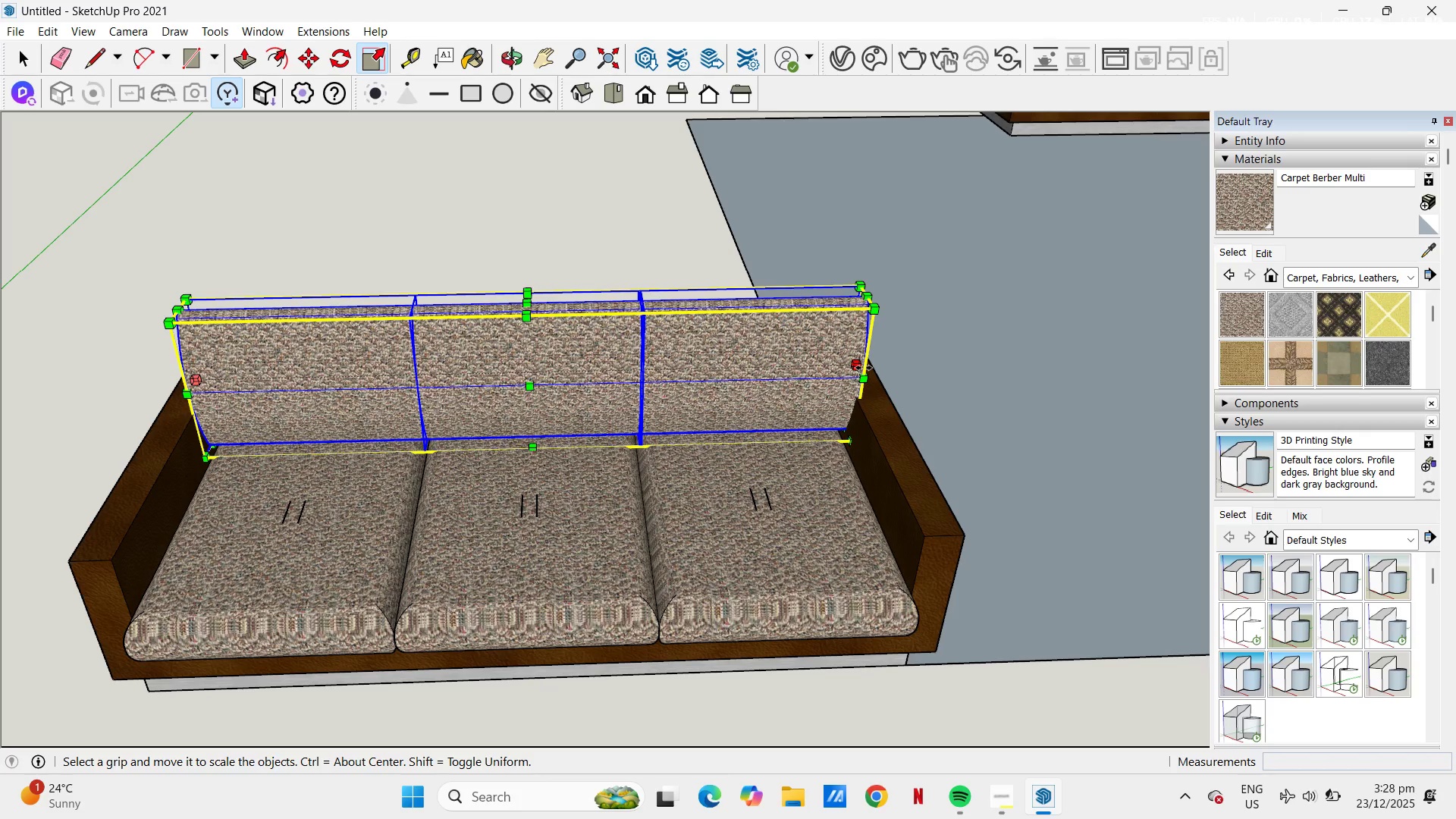 
left_click([864, 368])
 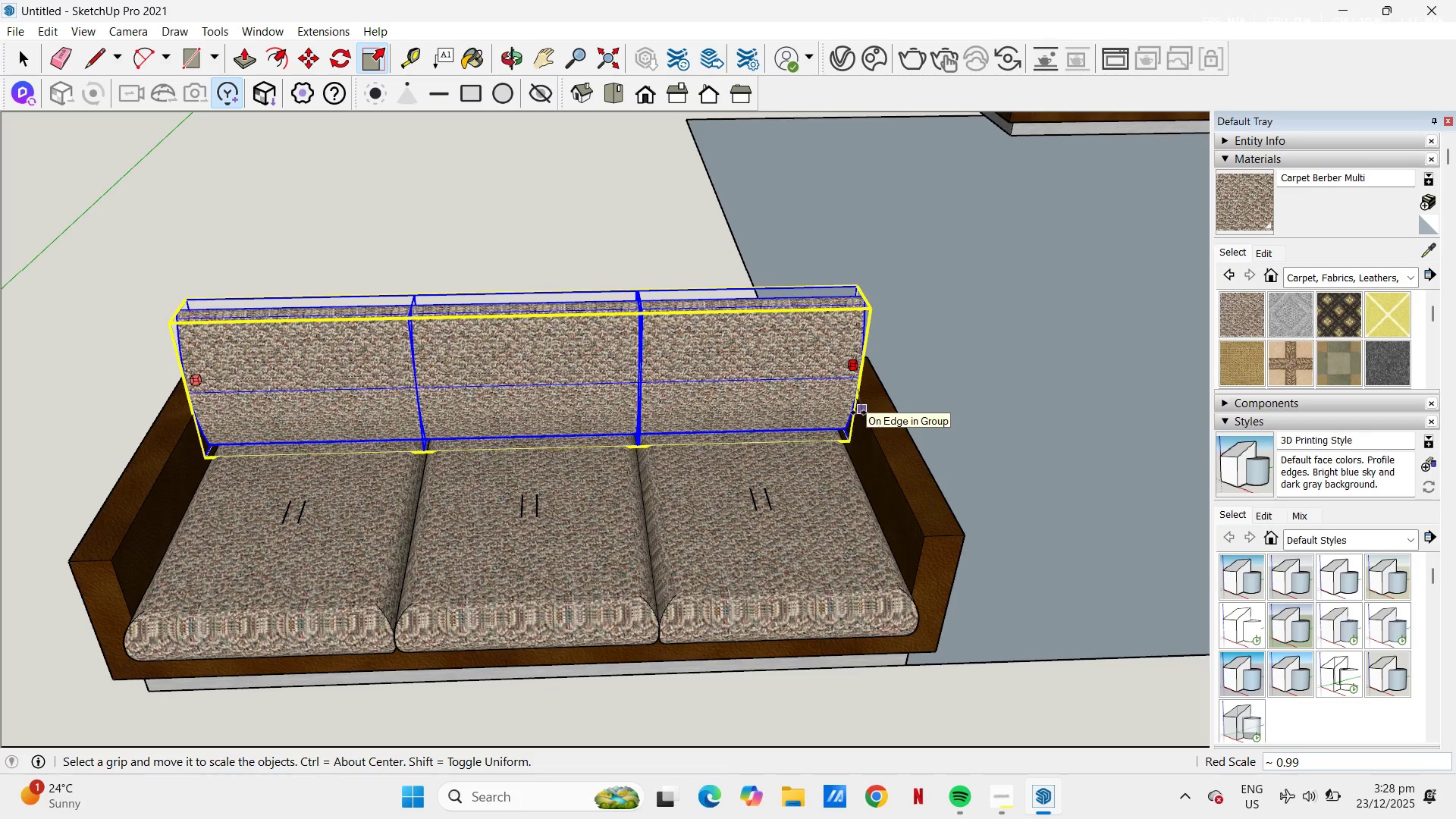 
left_click([858, 413])
 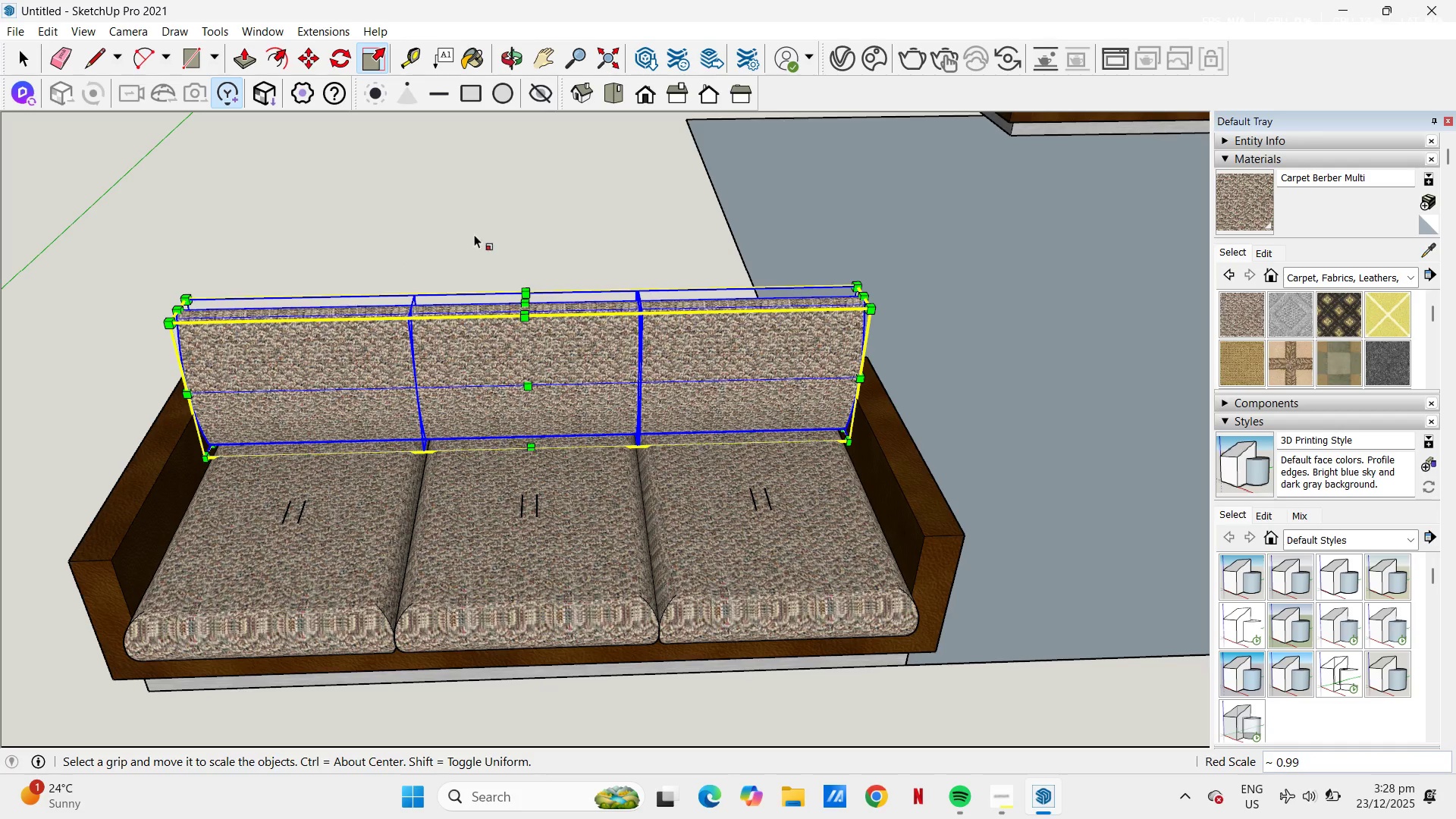 
key(Space)
 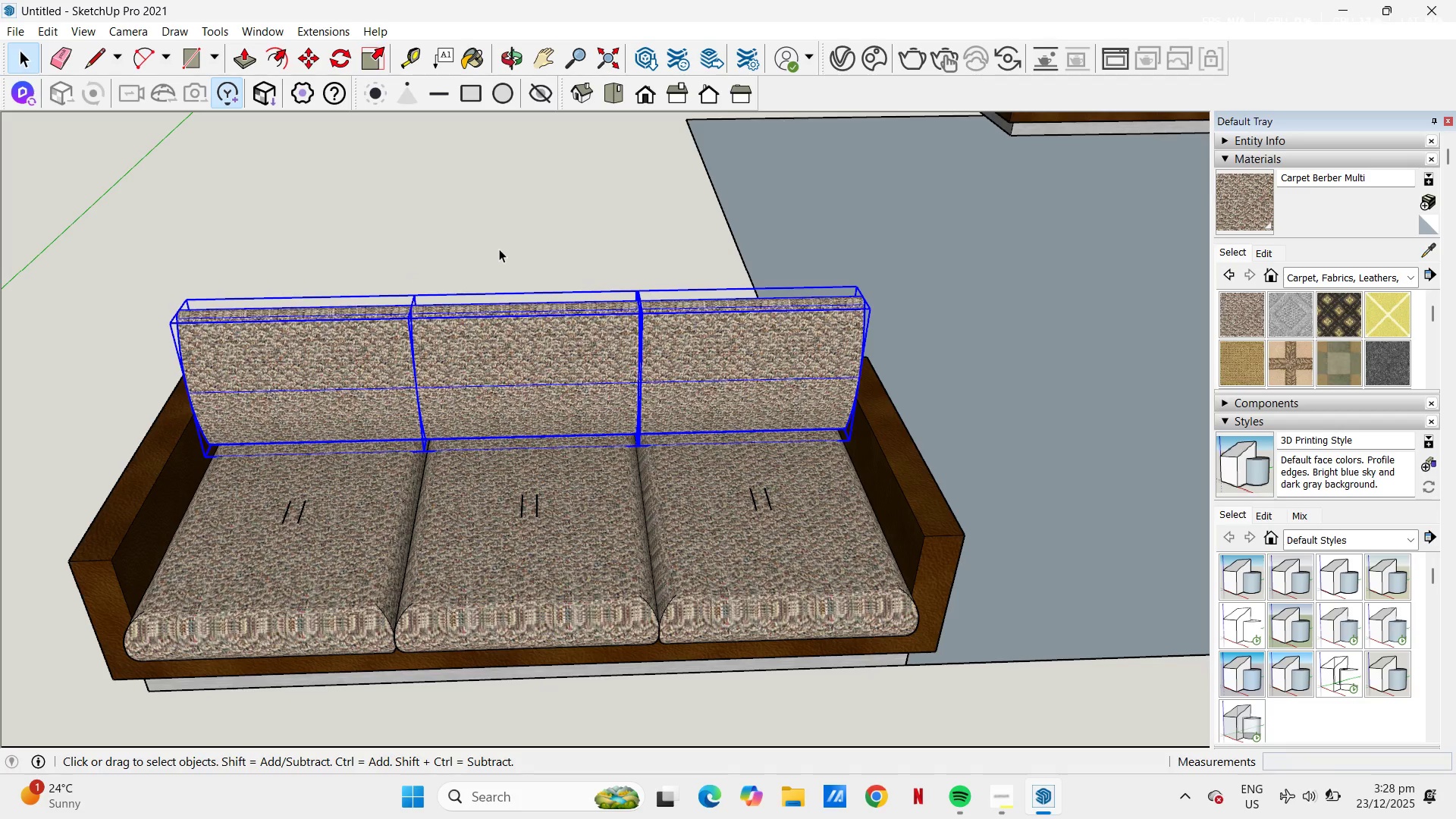 
left_click([499, 249])
 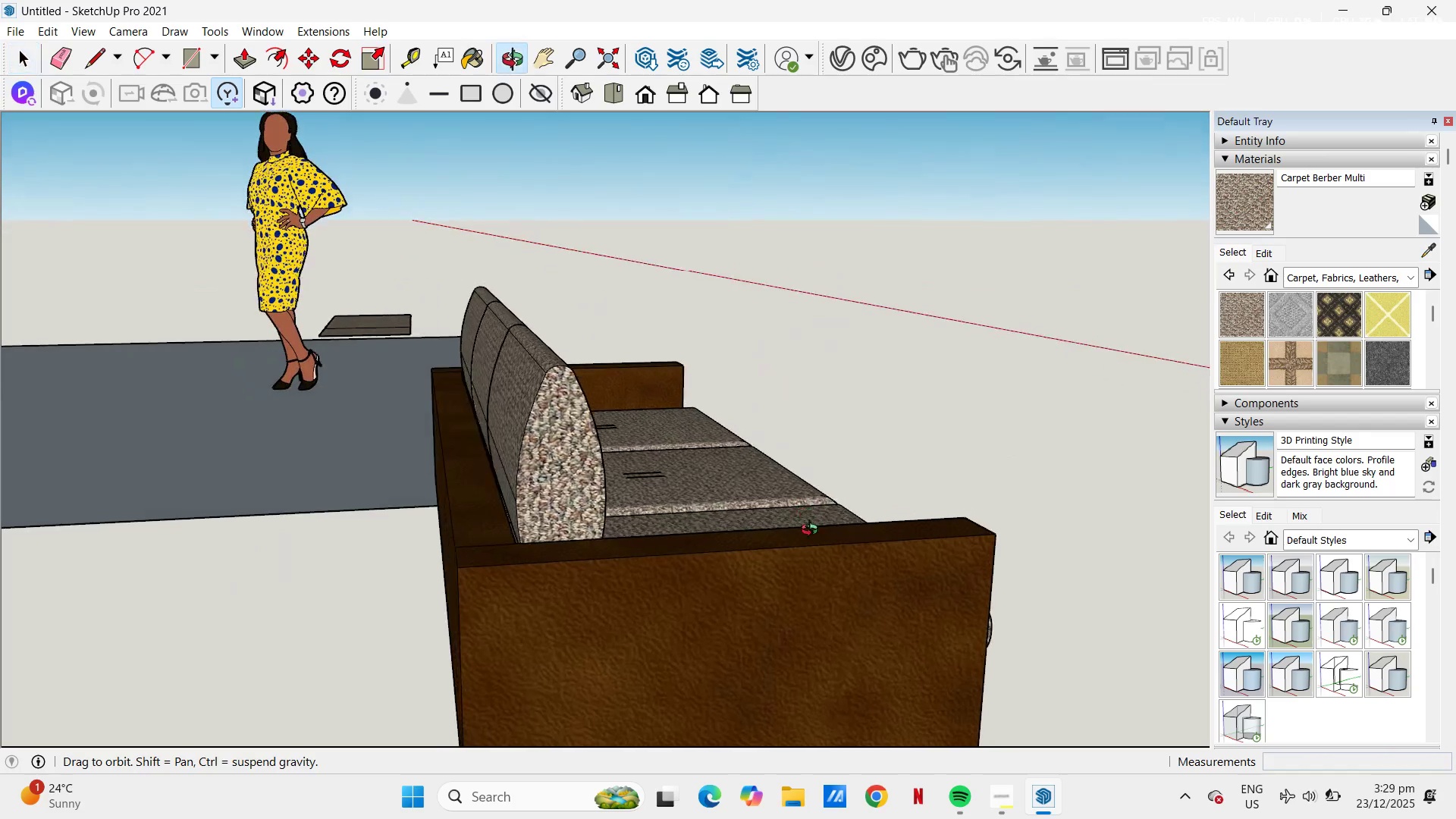 
key(Space)
 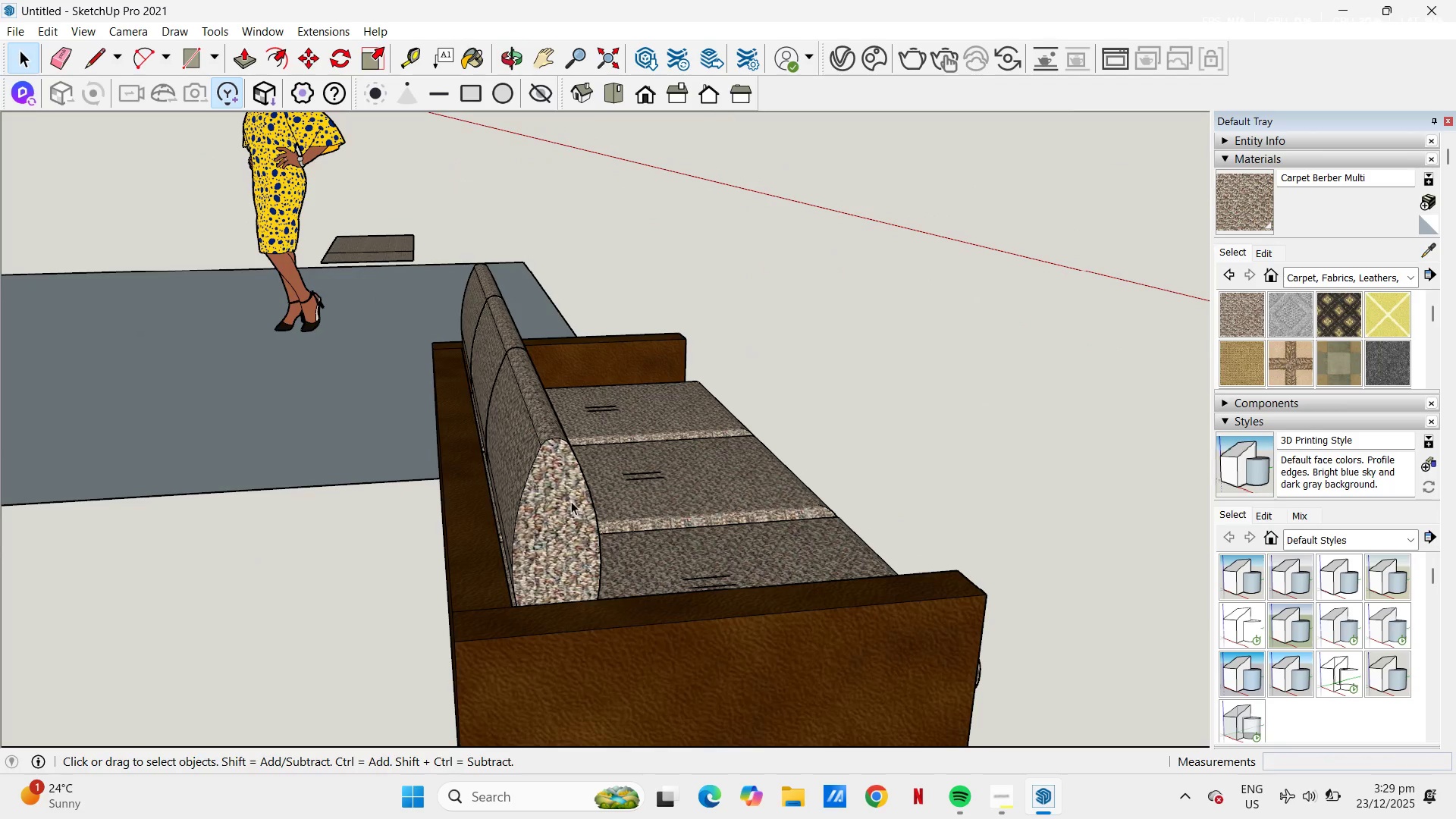 
left_click([567, 504])
 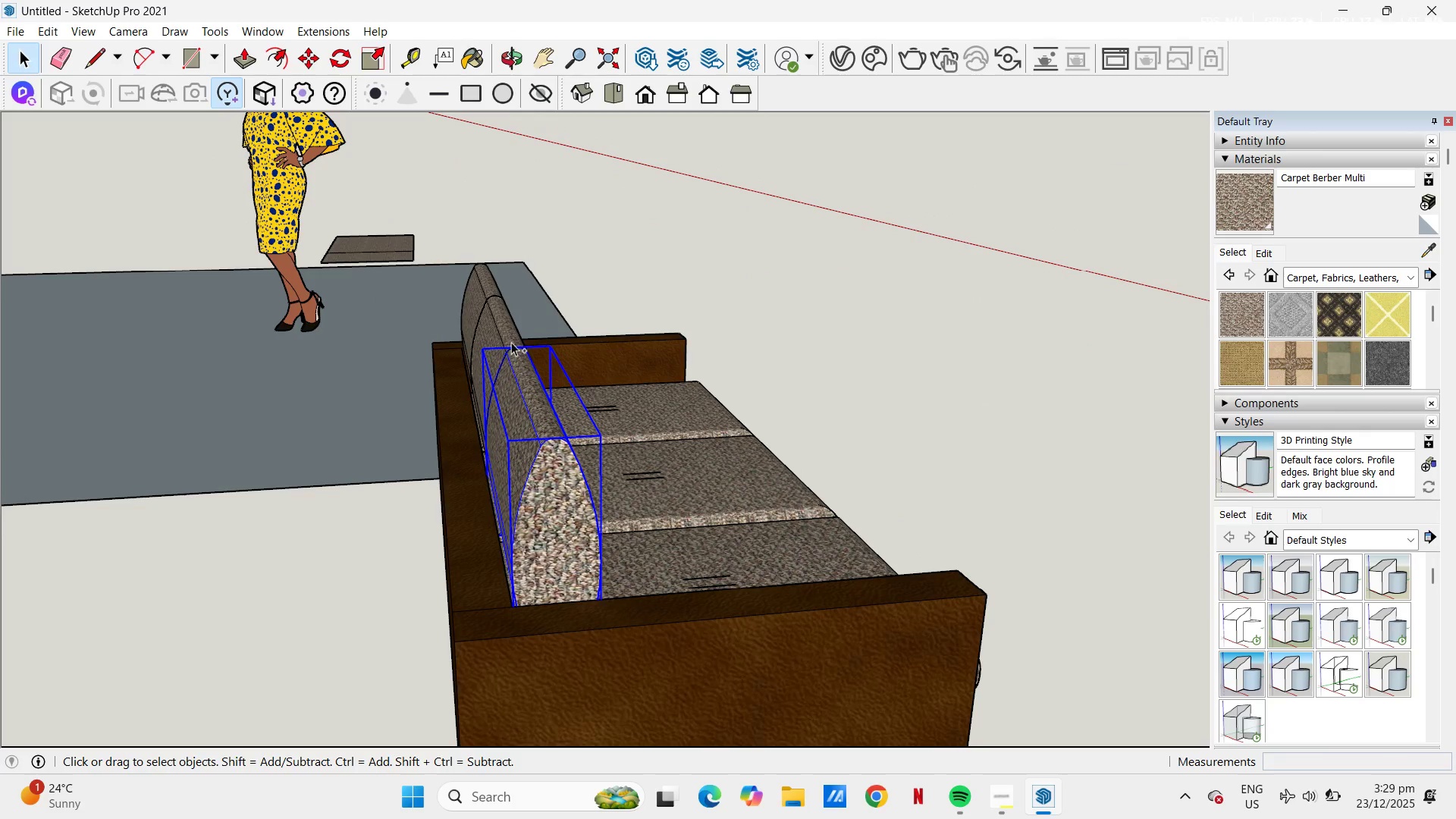 
hold_key(key=ControlLeft, duration=0.95)
double_click([482, 290])
 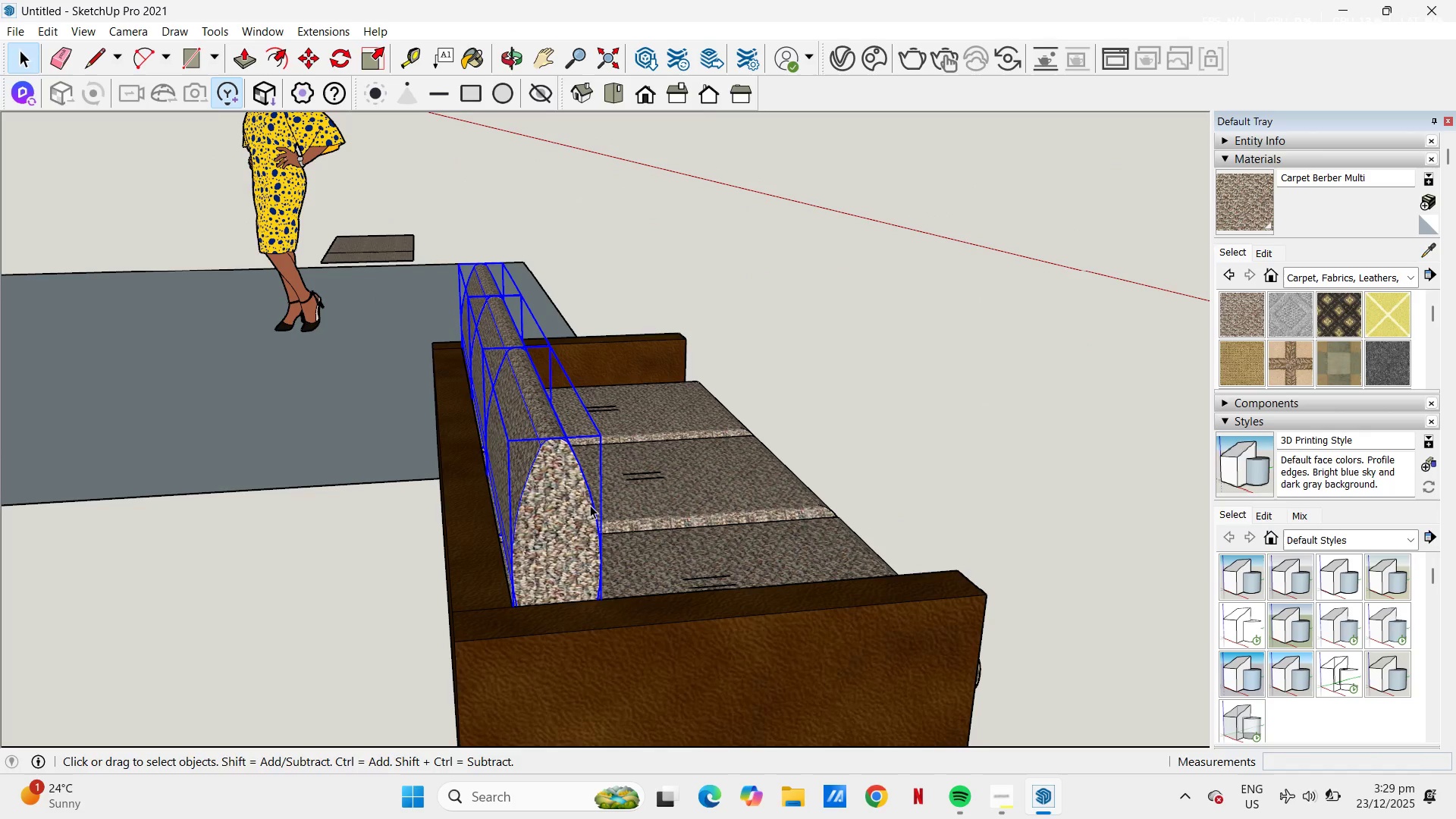 
key(M)
 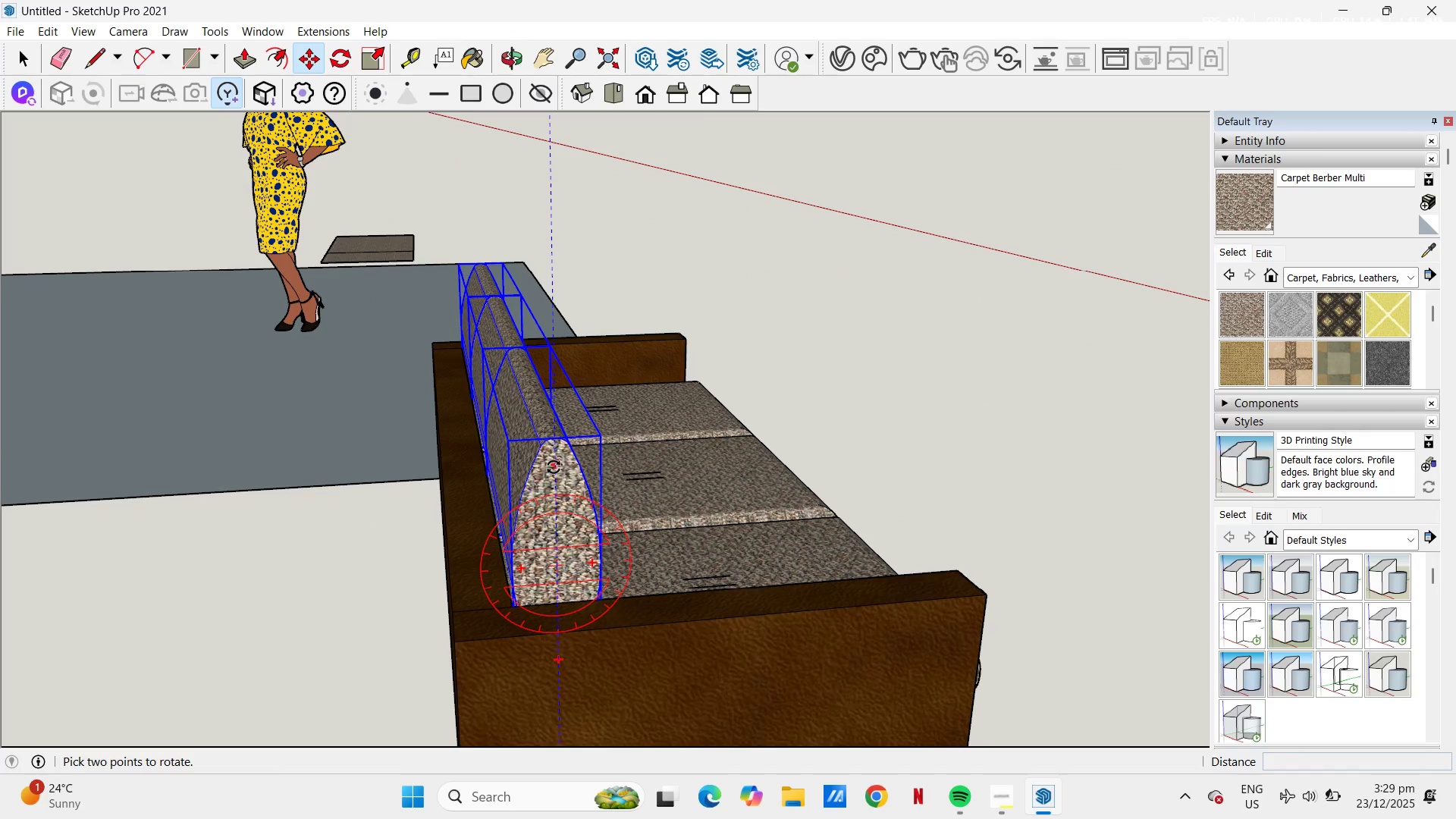 
left_click([554, 466])
 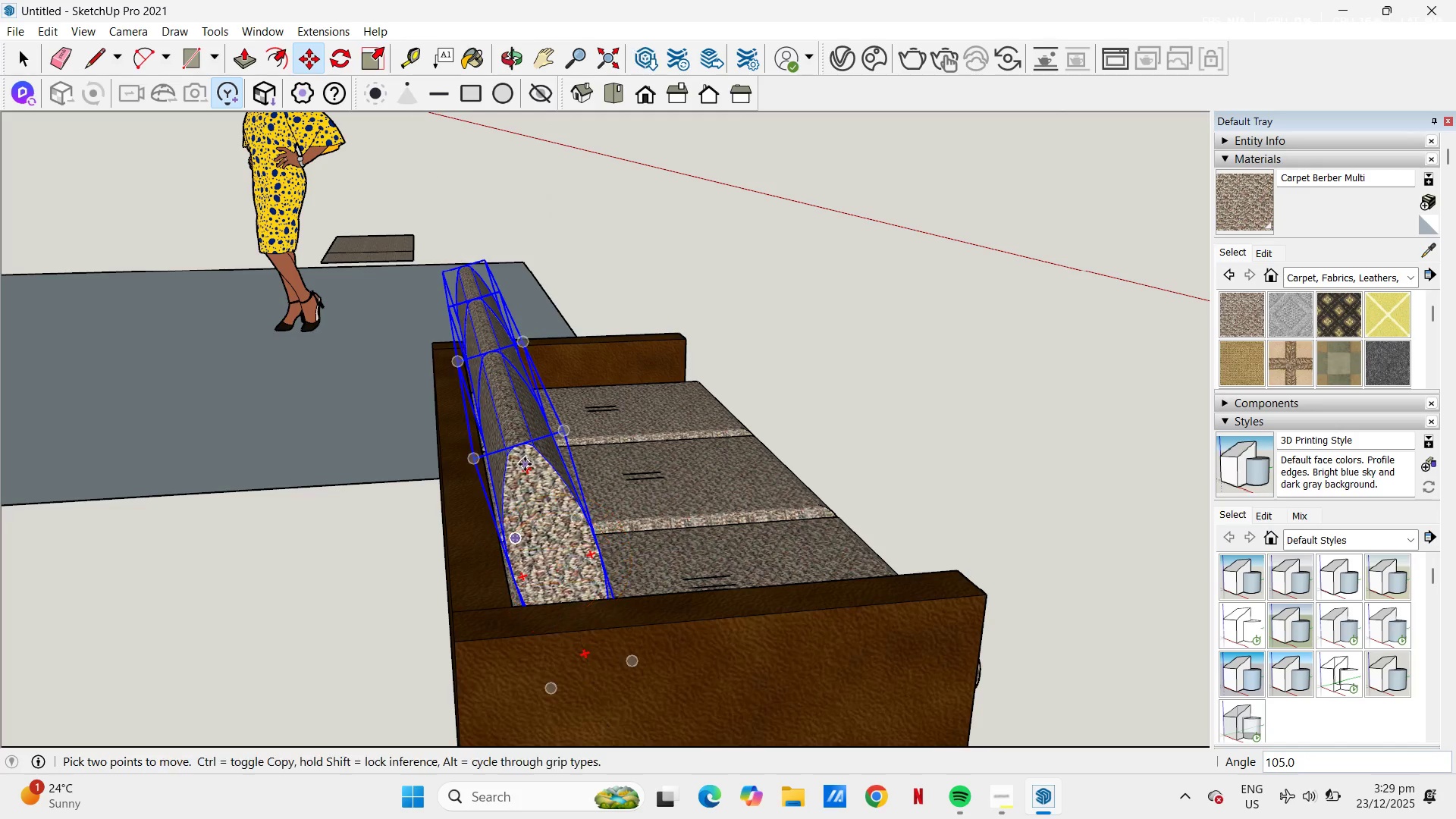 
scroll: coordinate [645, 510], scroll_direction: down, amount: 1.0
 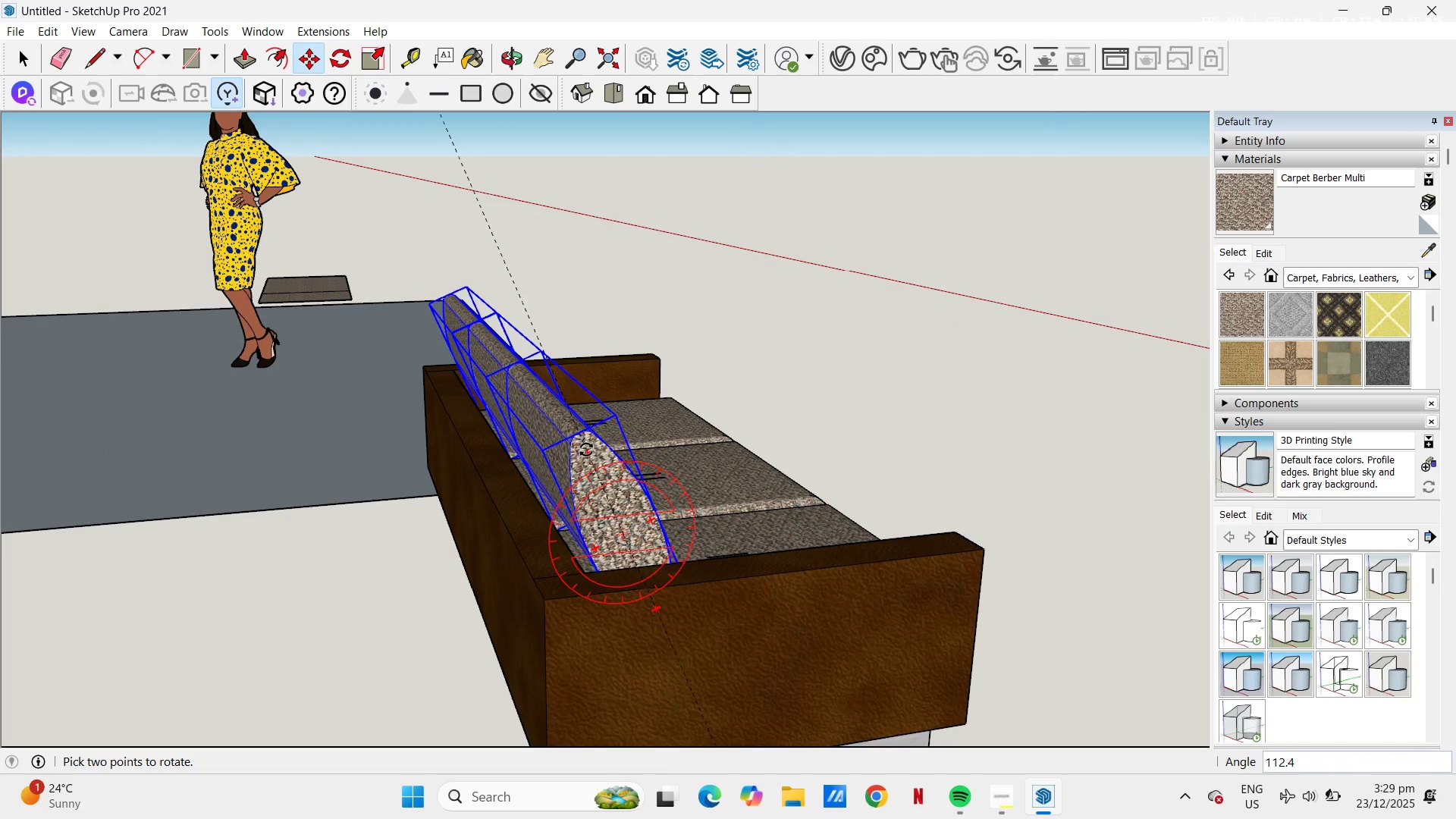 
left_click([573, 455])
 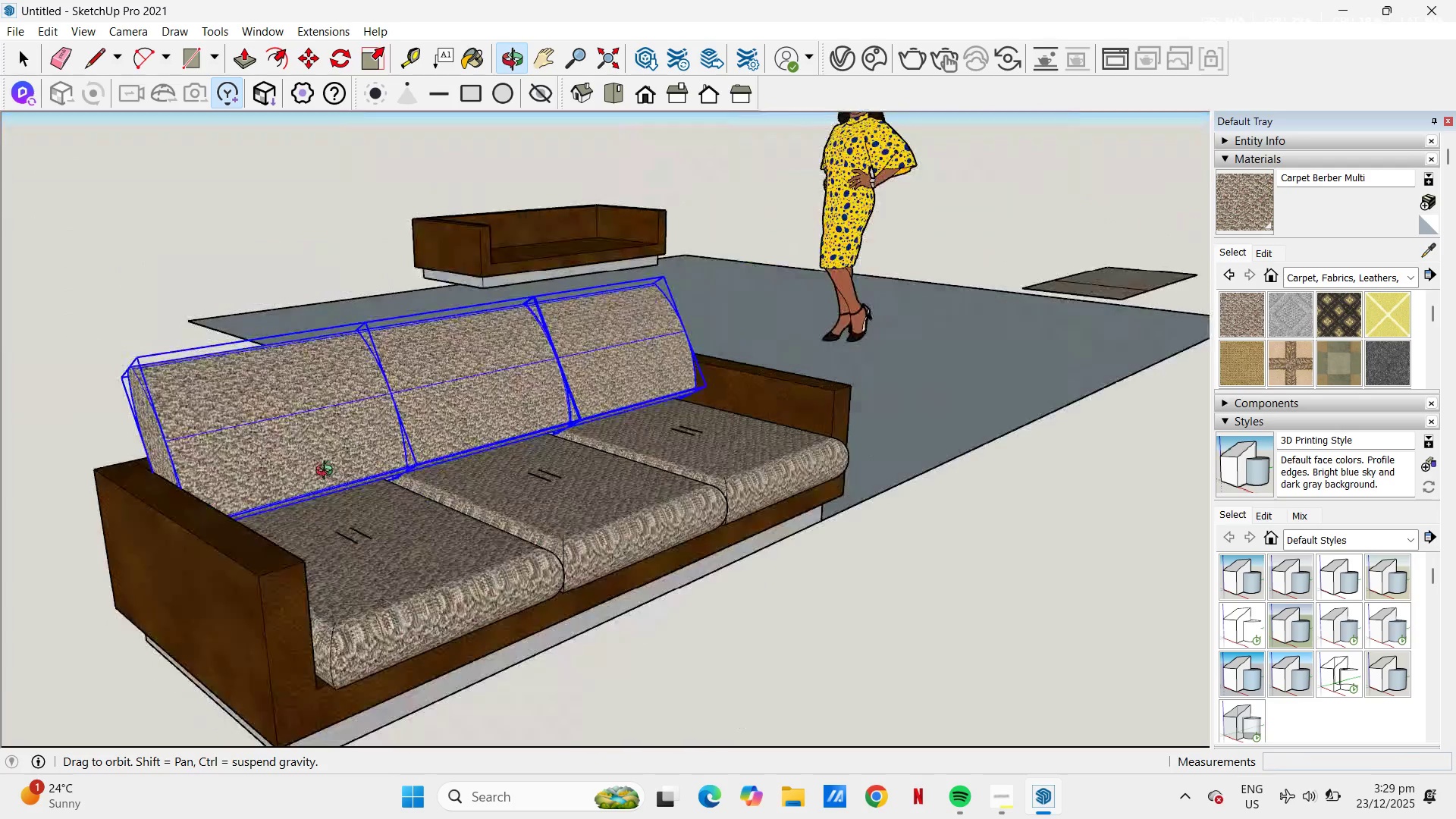 
wait(5.97)
 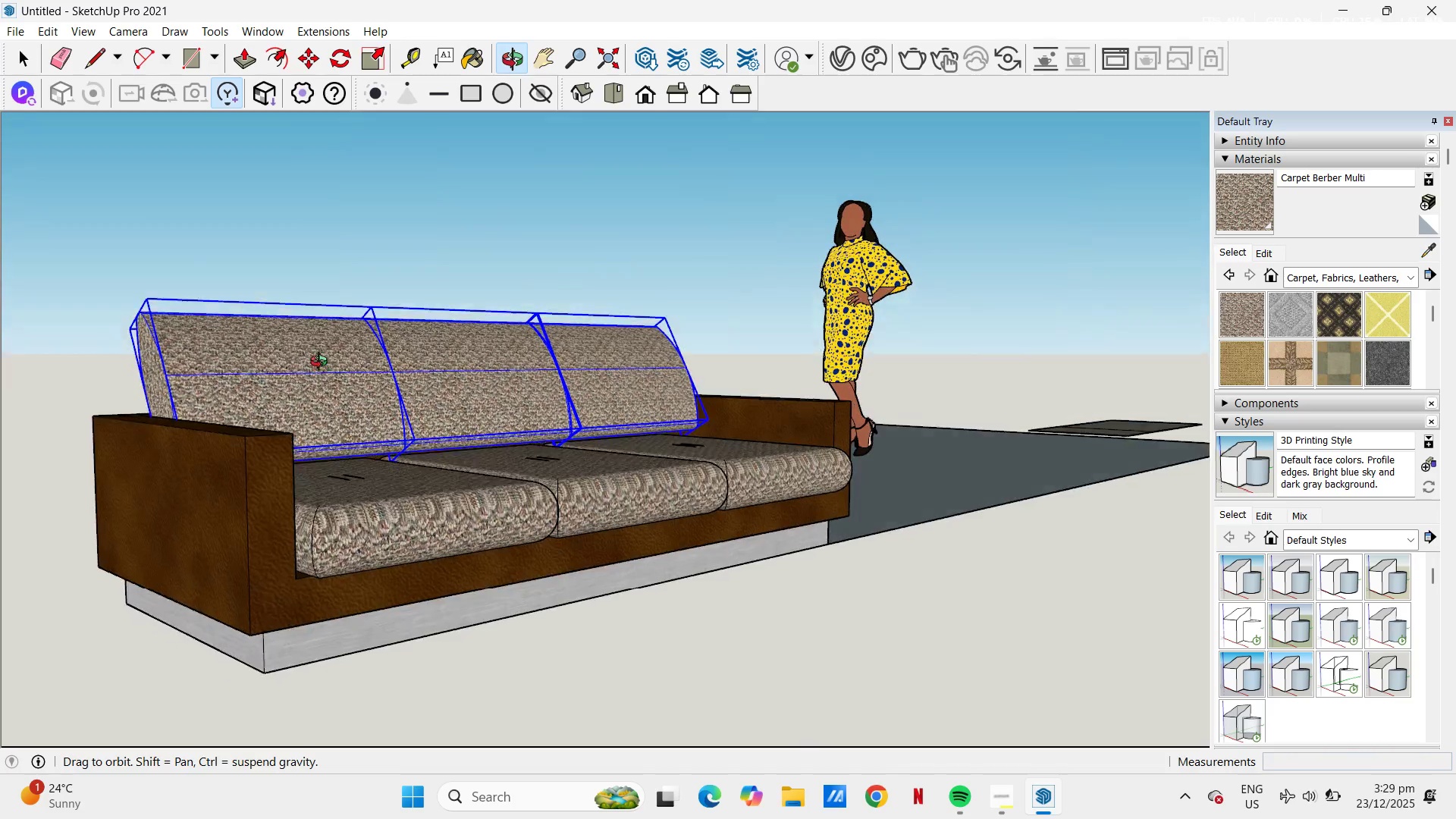 
key(Control+Z)
 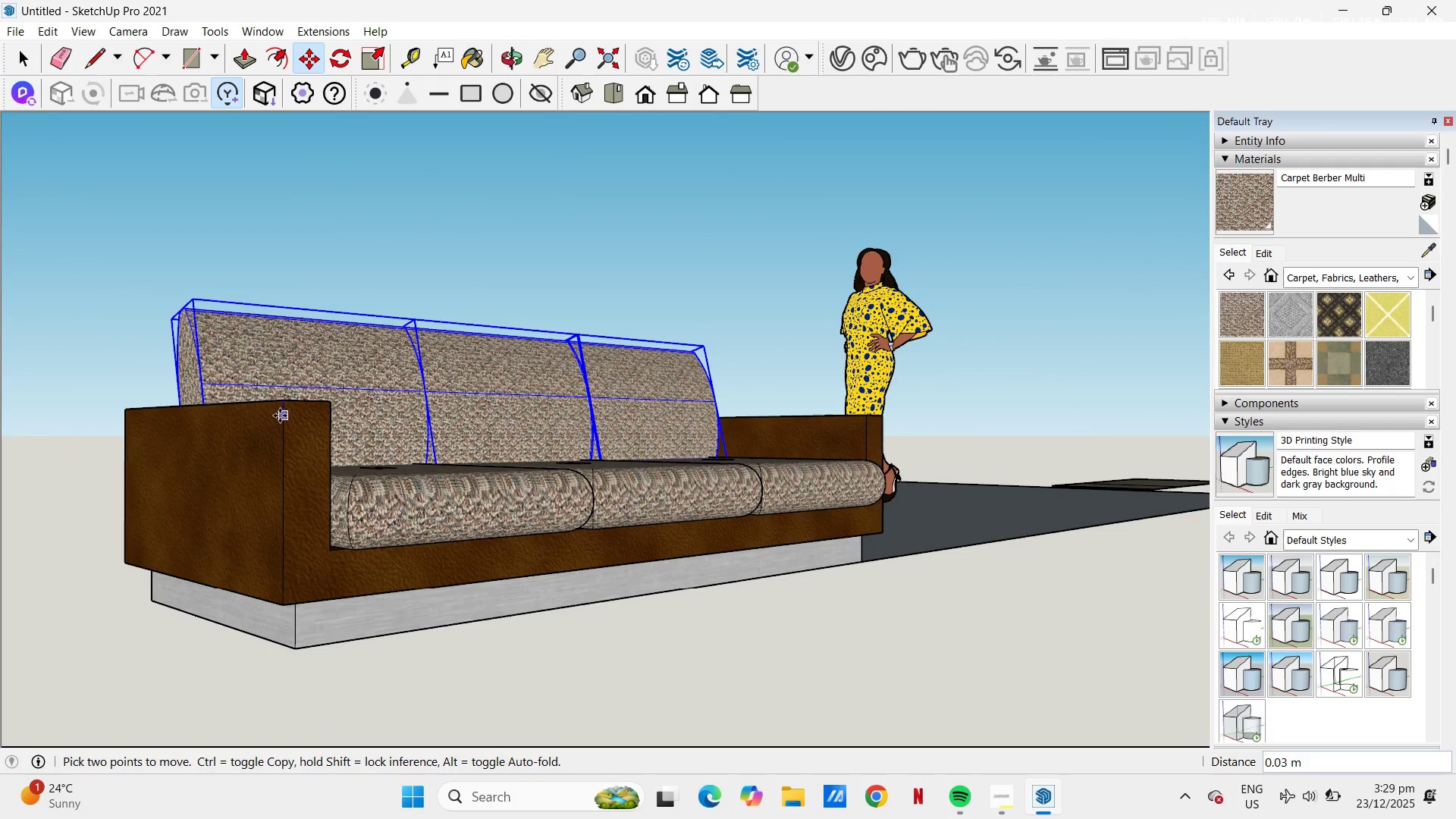 
wait(6.27)
 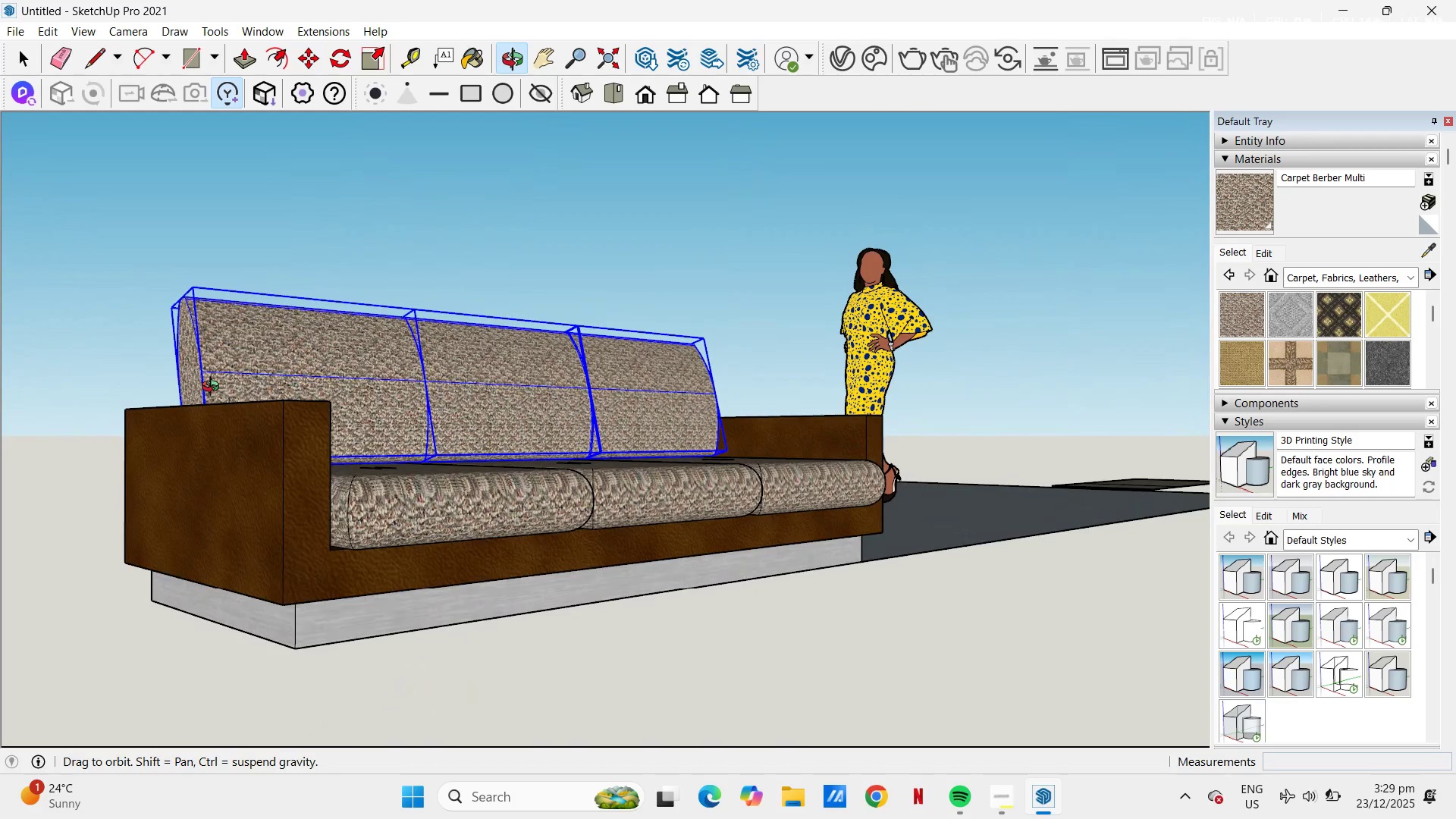 
left_click([281, 415])
 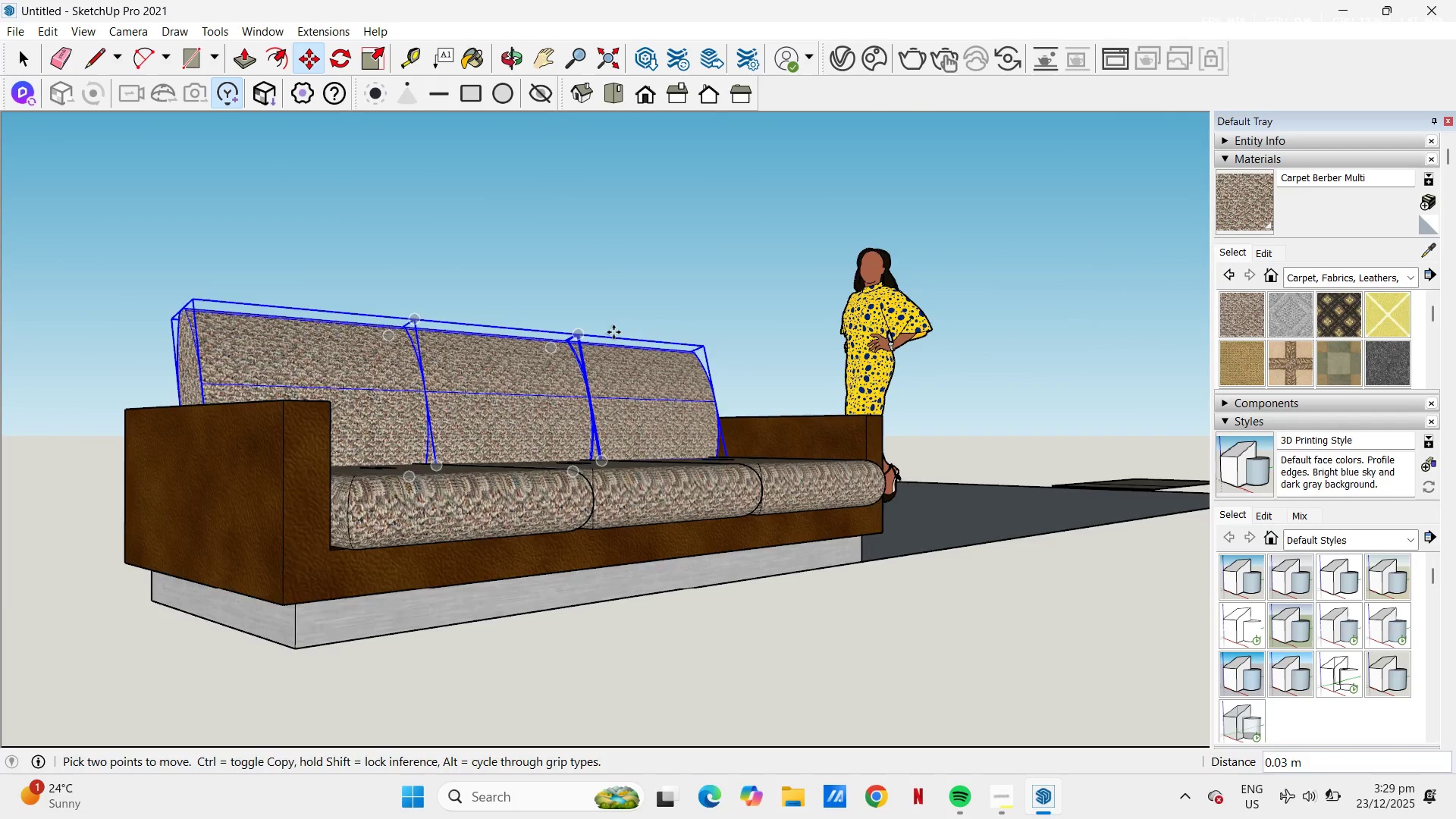 
scroll: coordinate [645, 326], scroll_direction: down, amount: 2.0
 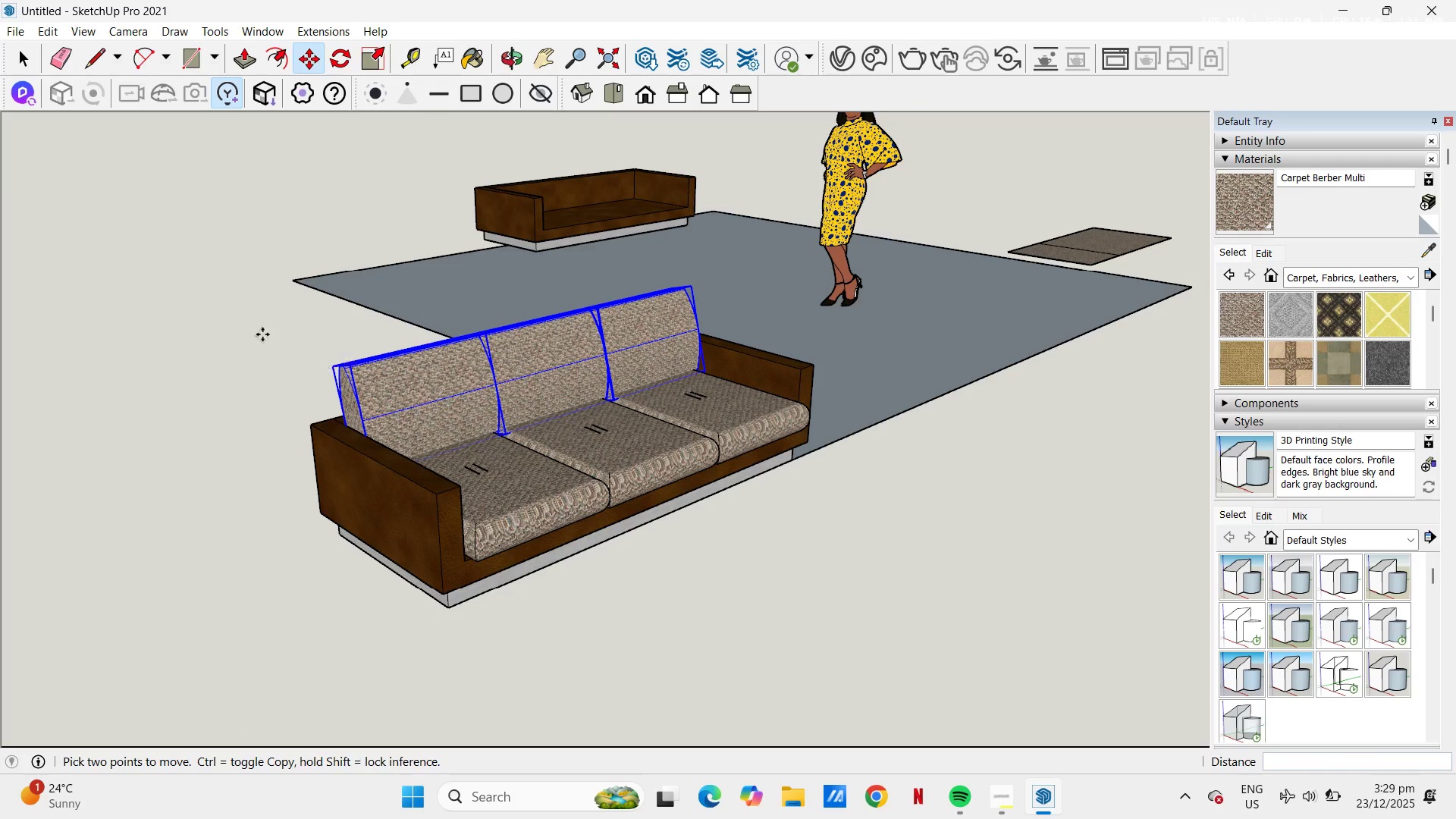 
key(Space)
 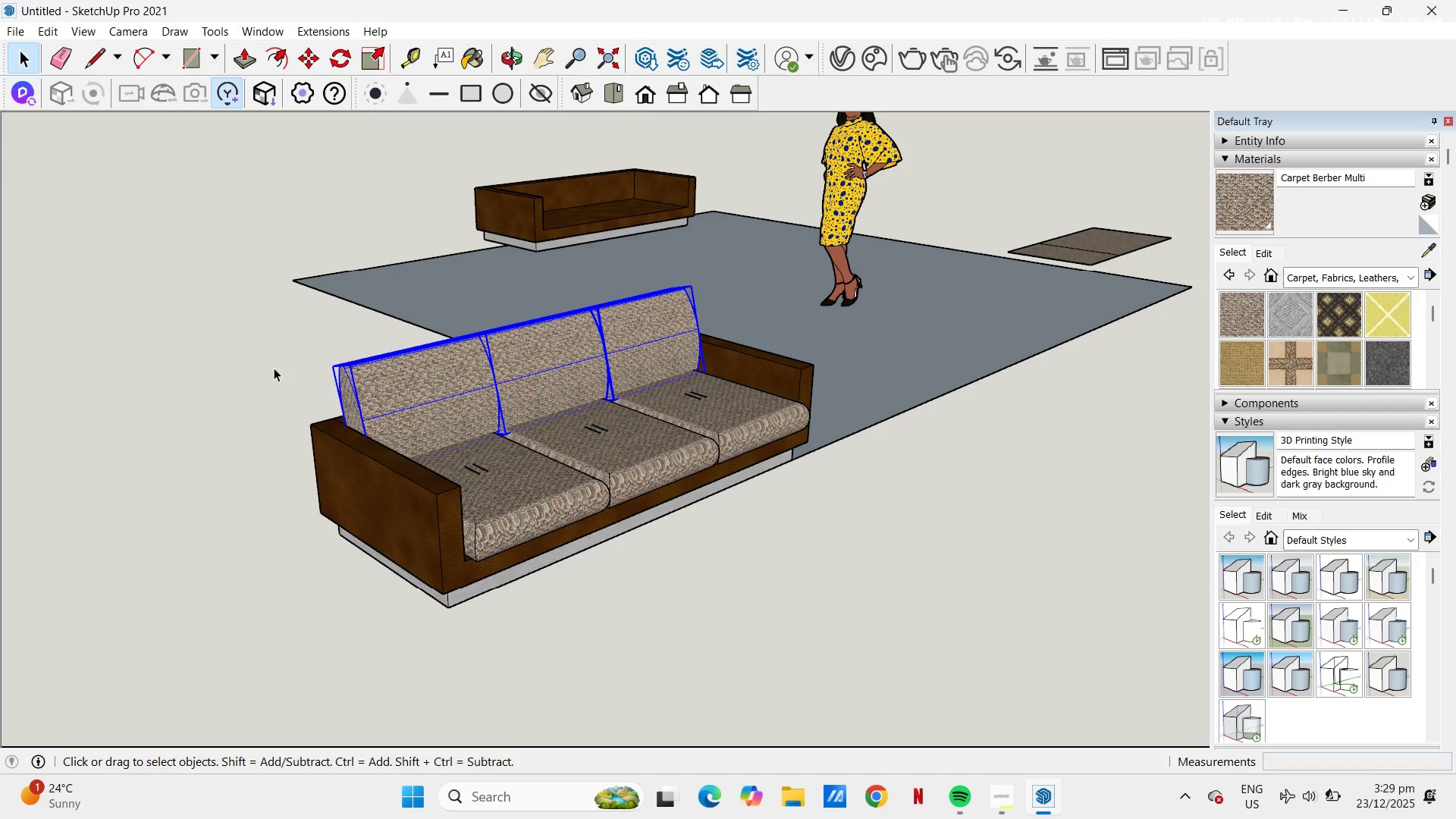 
left_click([274, 368])
 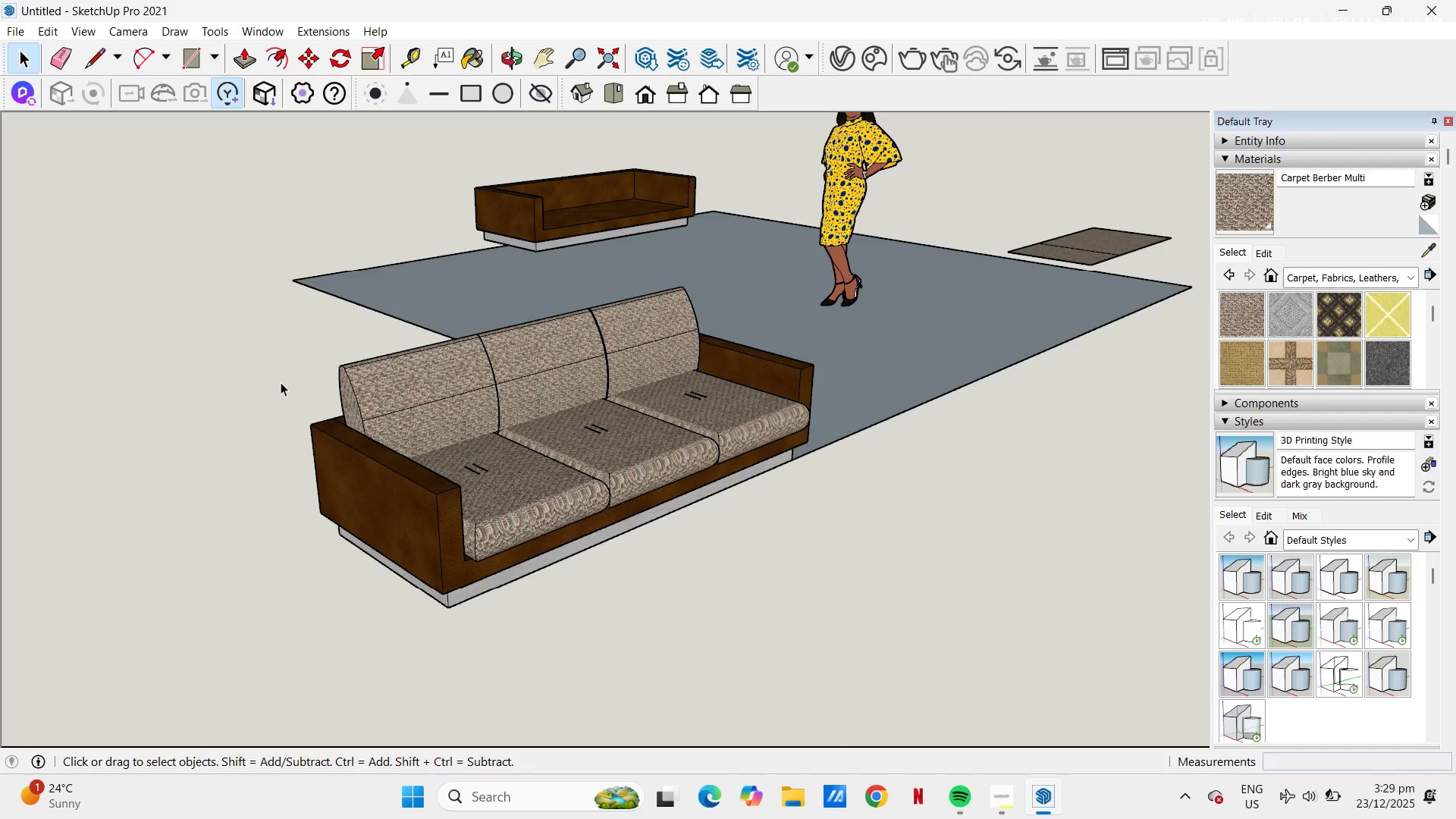 
scroll: coordinate [315, 432], scroll_direction: up, amount: 6.0
 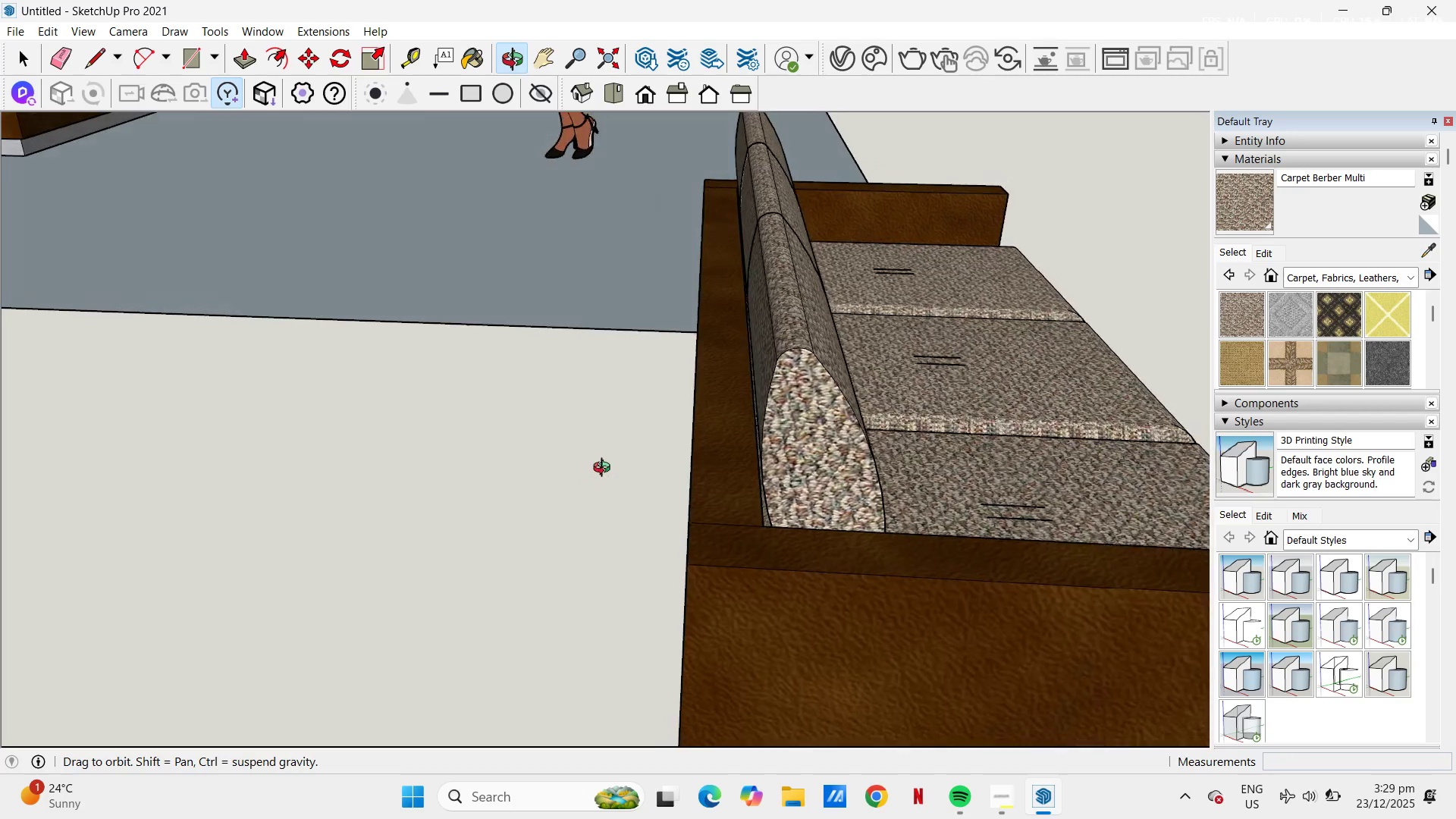 
left_click([832, 457])
 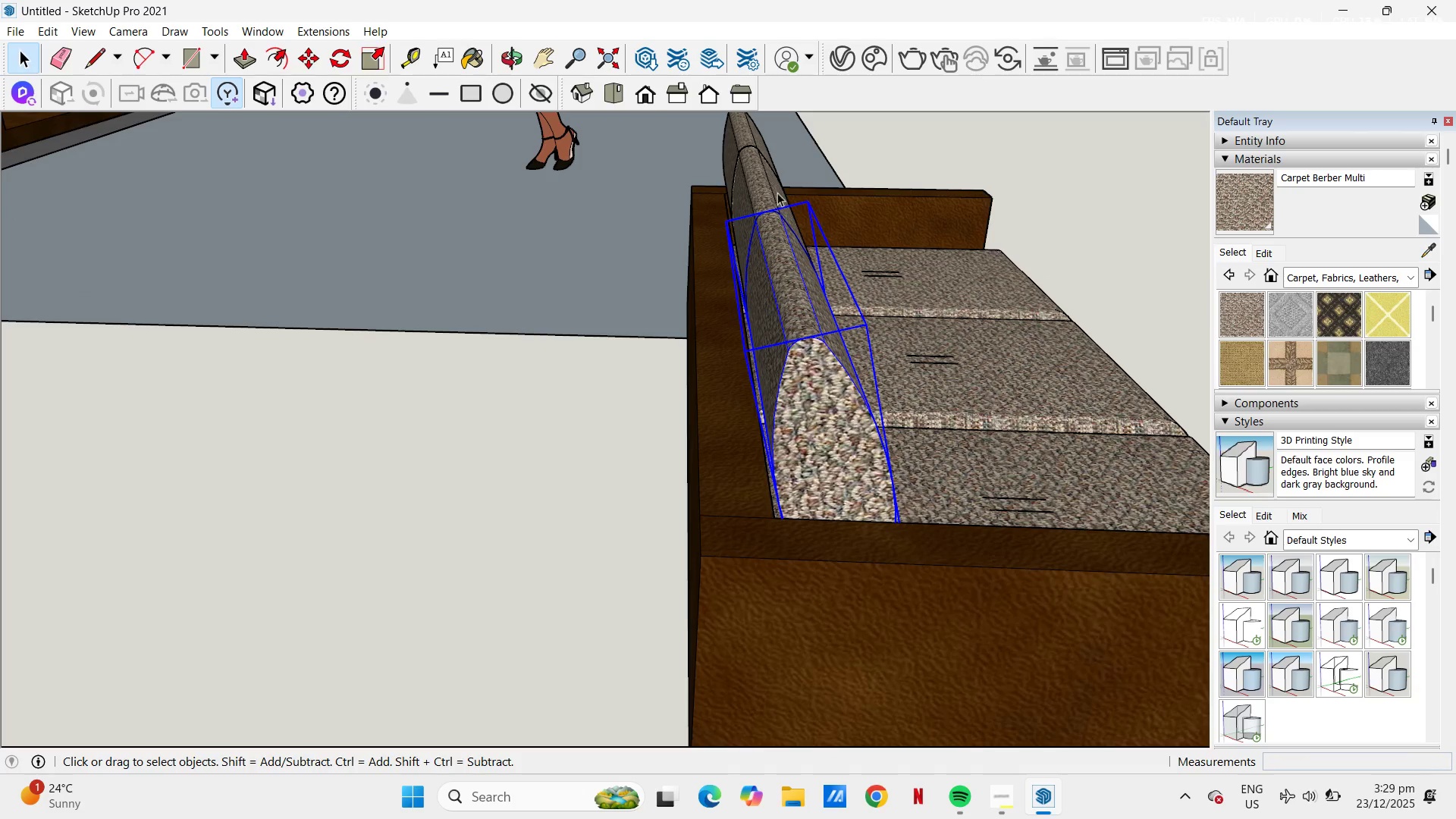 
hold_key(key=ControlLeft, duration=0.97)
double_click([755, 139])
 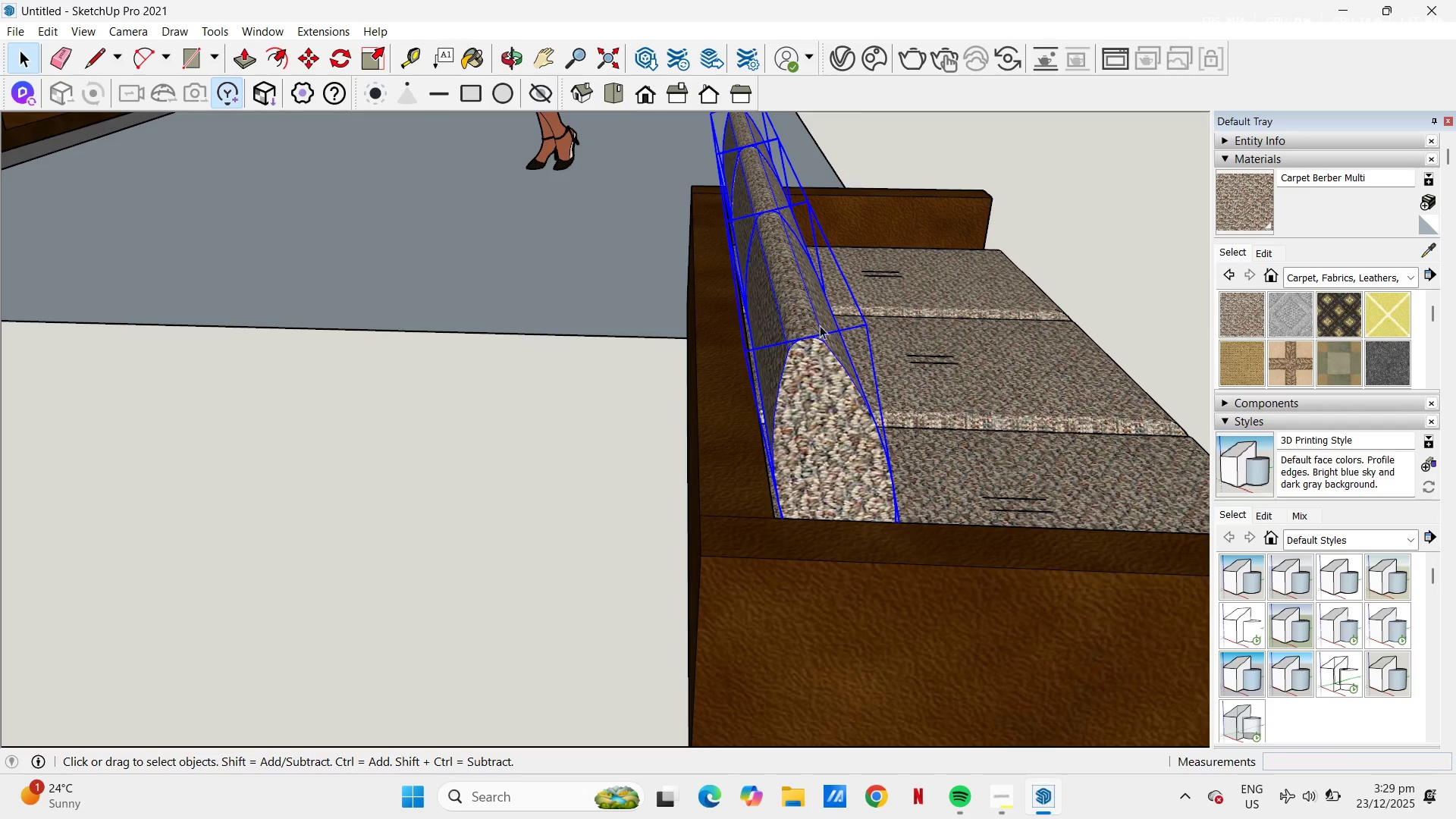 
key(M)
 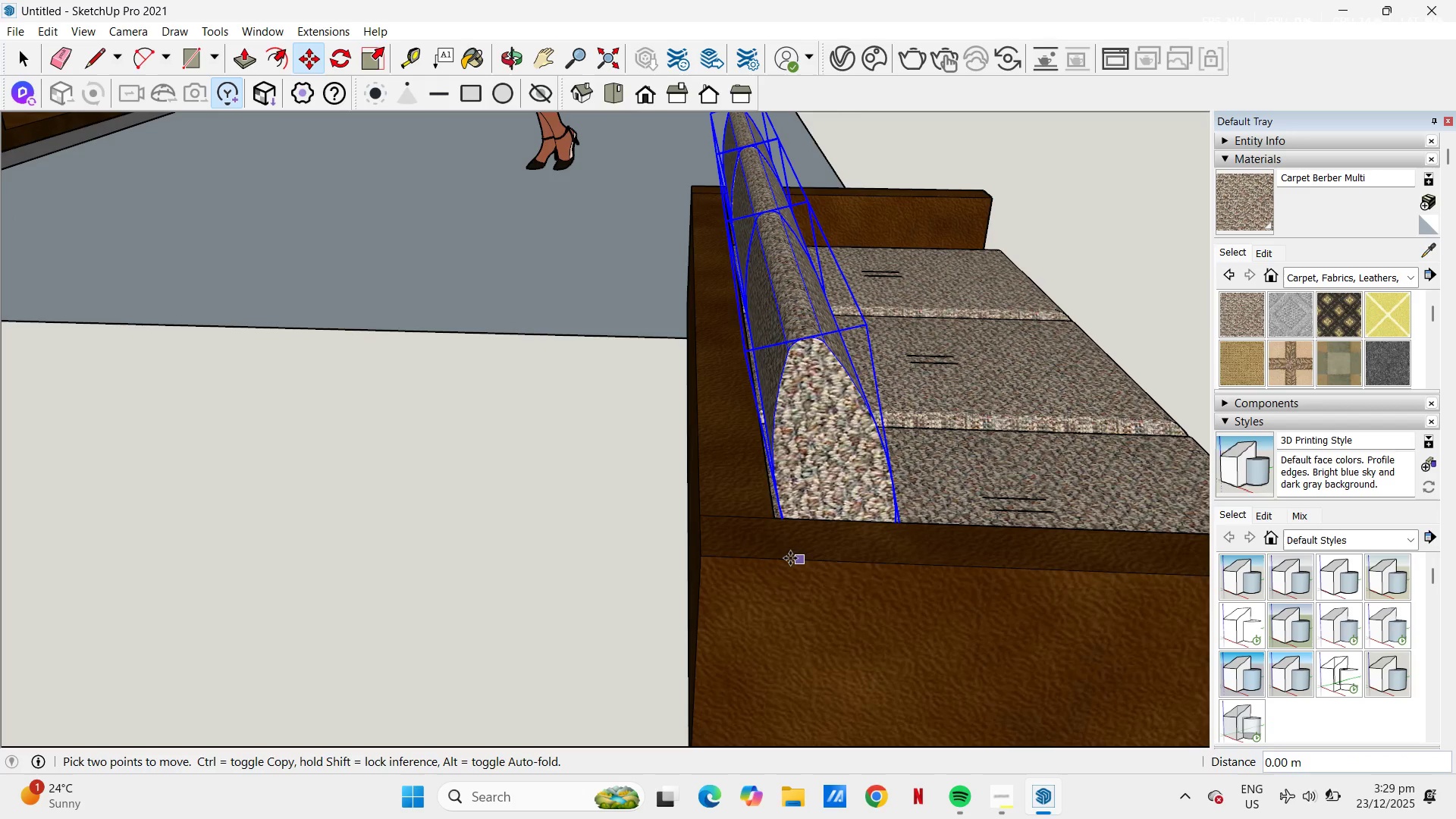 
left_click([788, 557])
 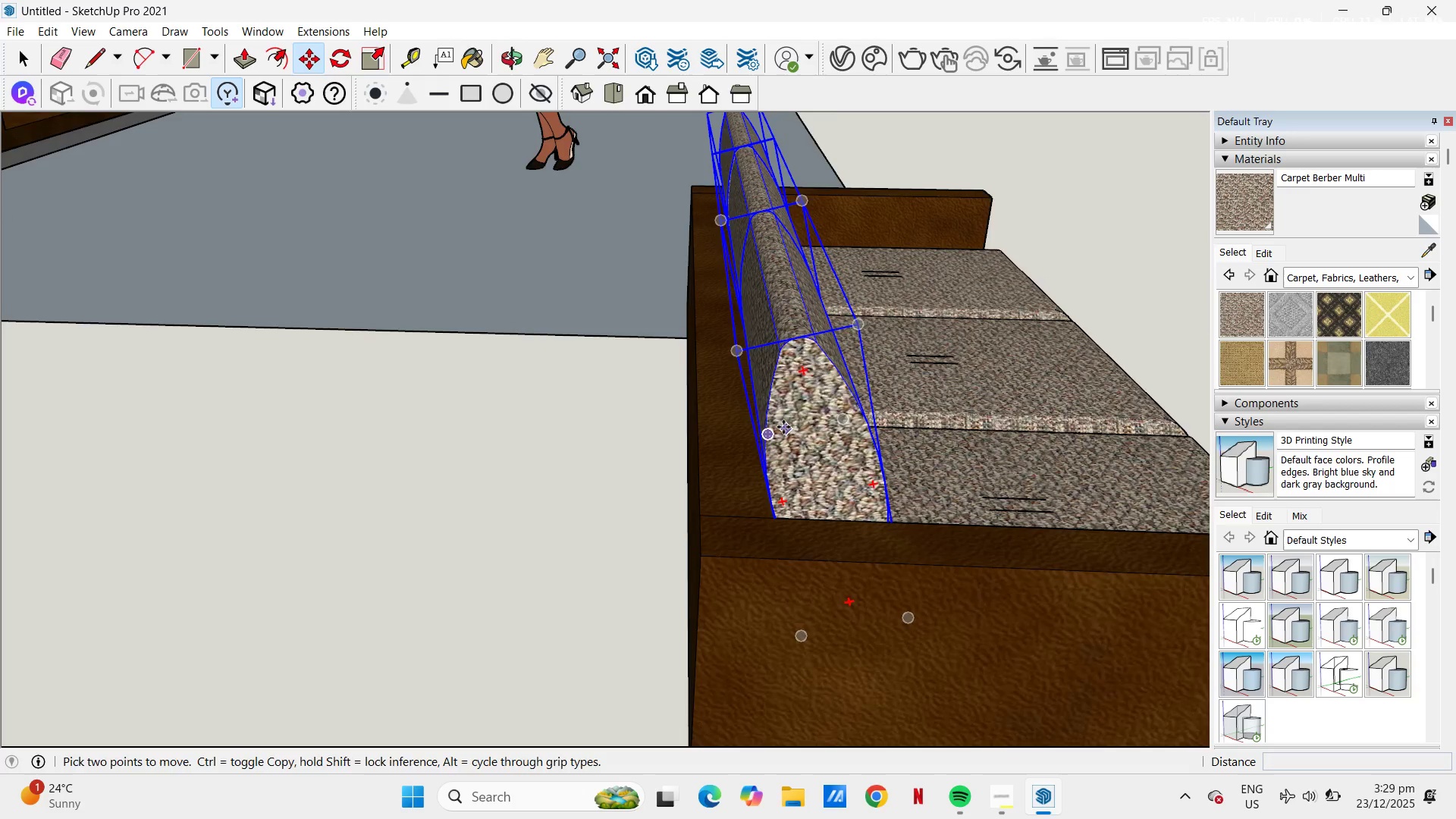 
scroll: coordinate [783, 427], scroll_direction: down, amount: 1.0
 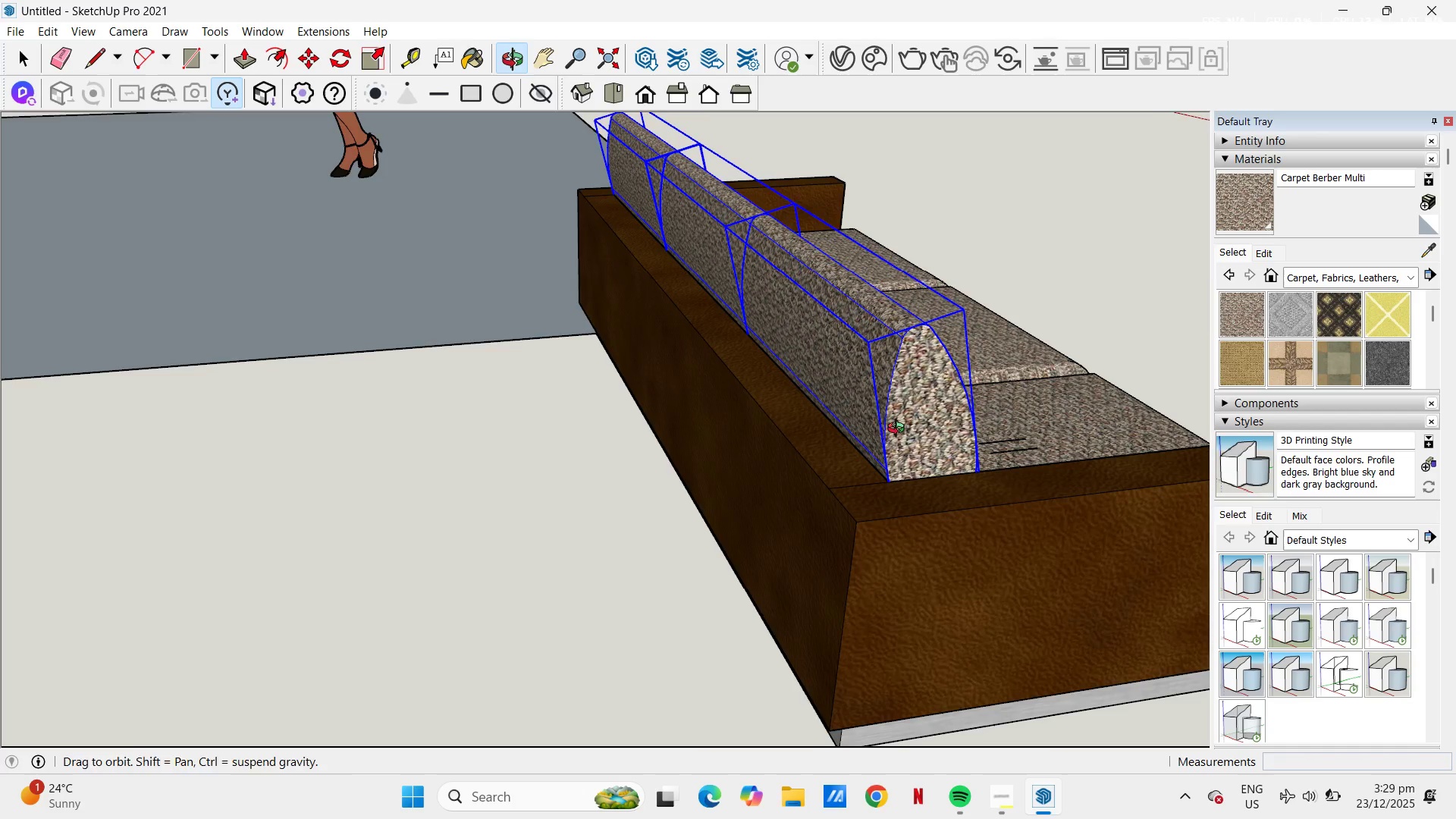 
key(Space)
 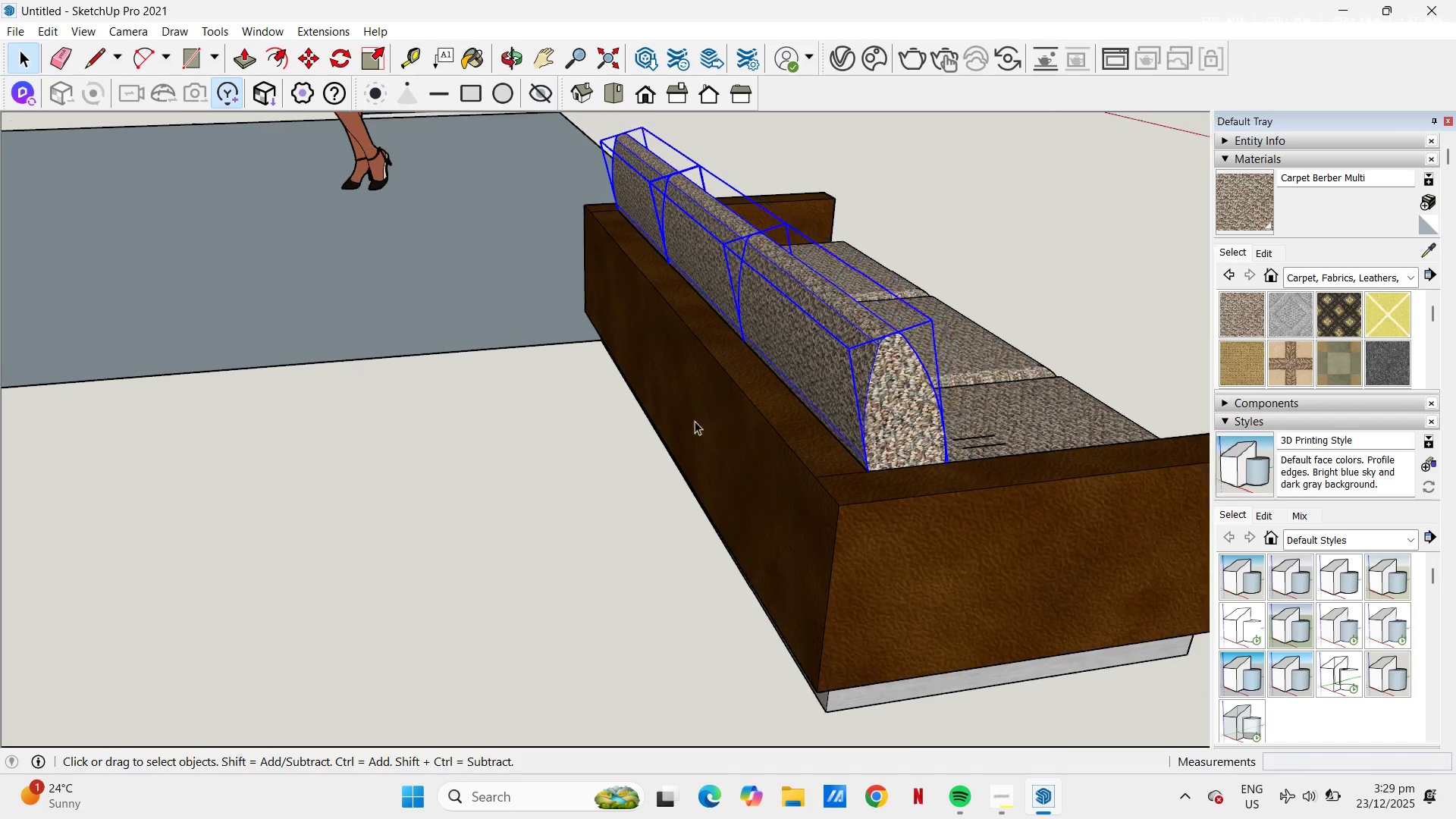 
left_click_drag(start_coordinate=[601, 531], to_coordinate=[596, 532])
 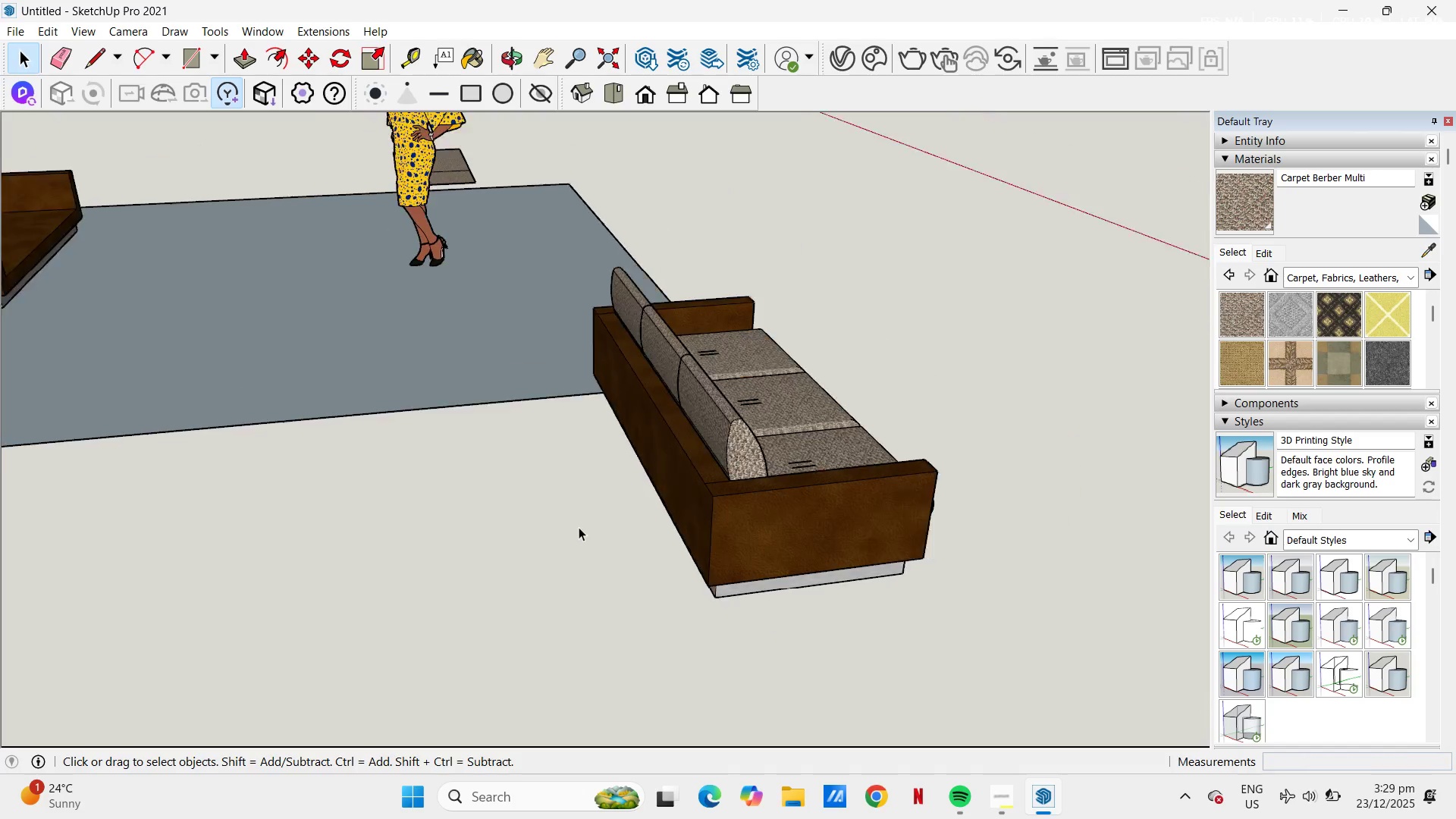 
scroll: coordinate [593, 344], scroll_direction: down, amount: 10.0
 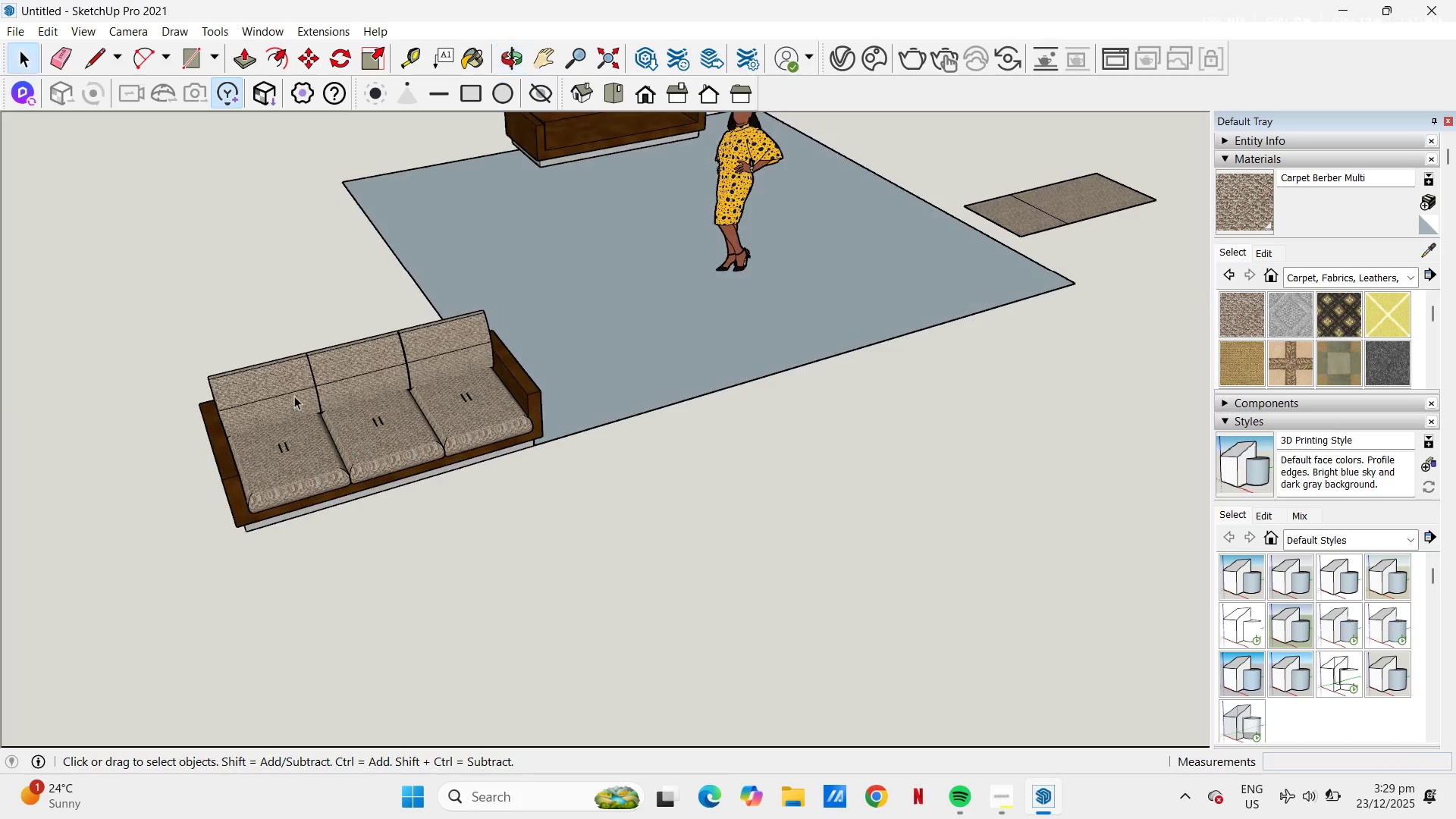 
scroll: coordinate [276, 419], scroll_direction: up, amount: 9.0
 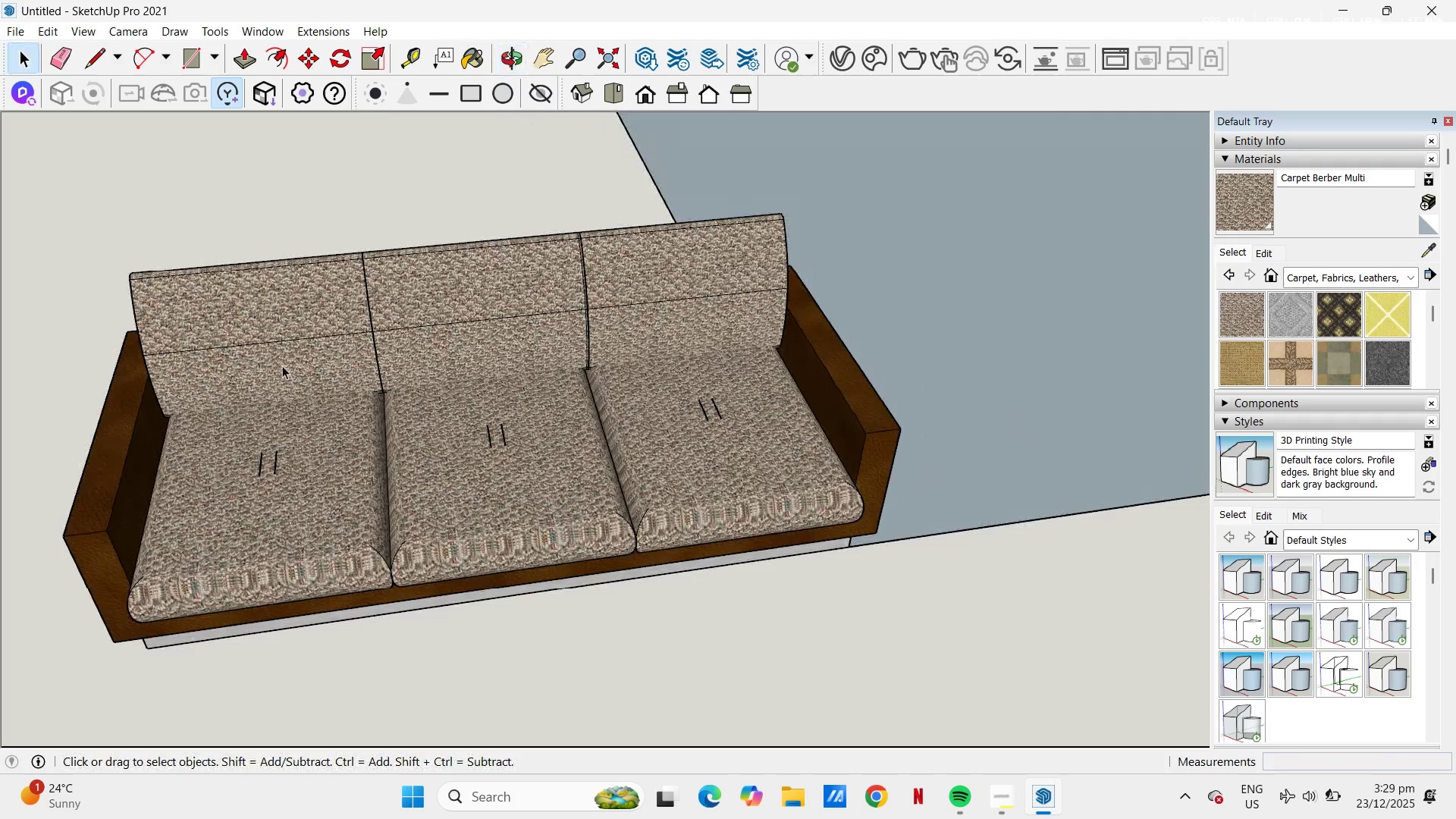 
key(Space)
 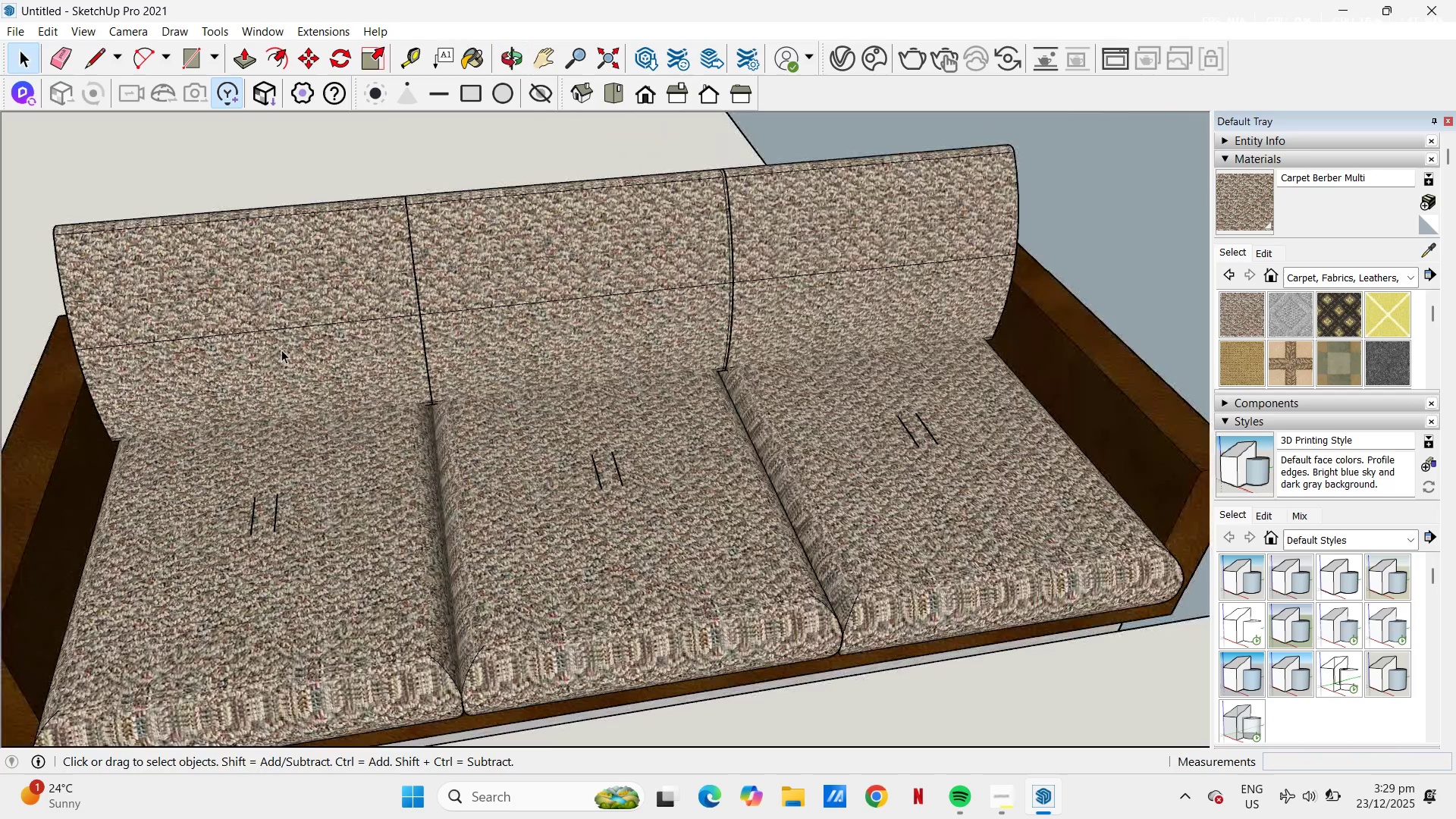 
left_click([281, 350])
 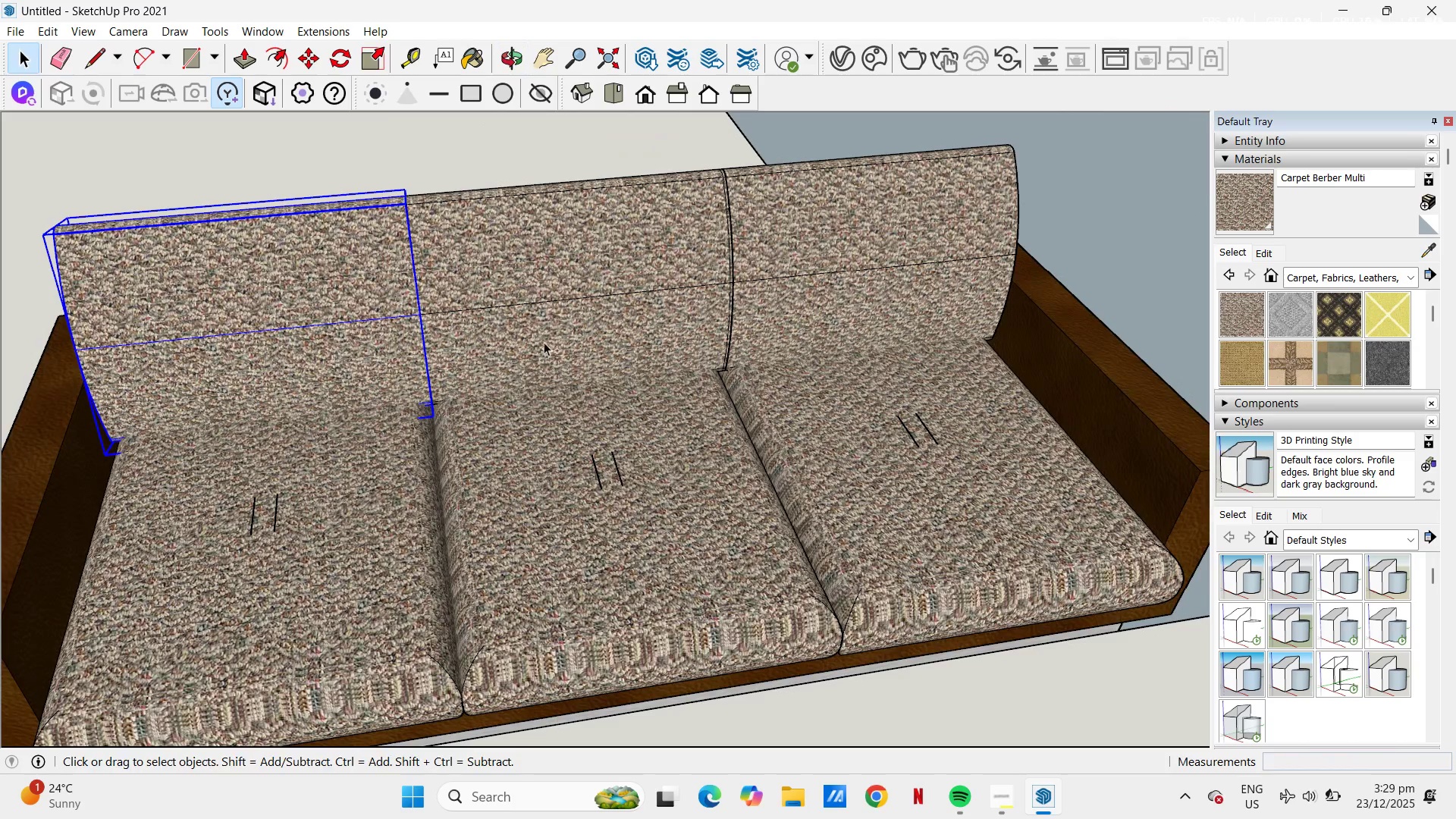 
scroll: coordinate [275, 367], scroll_direction: up, amount: 4.0
 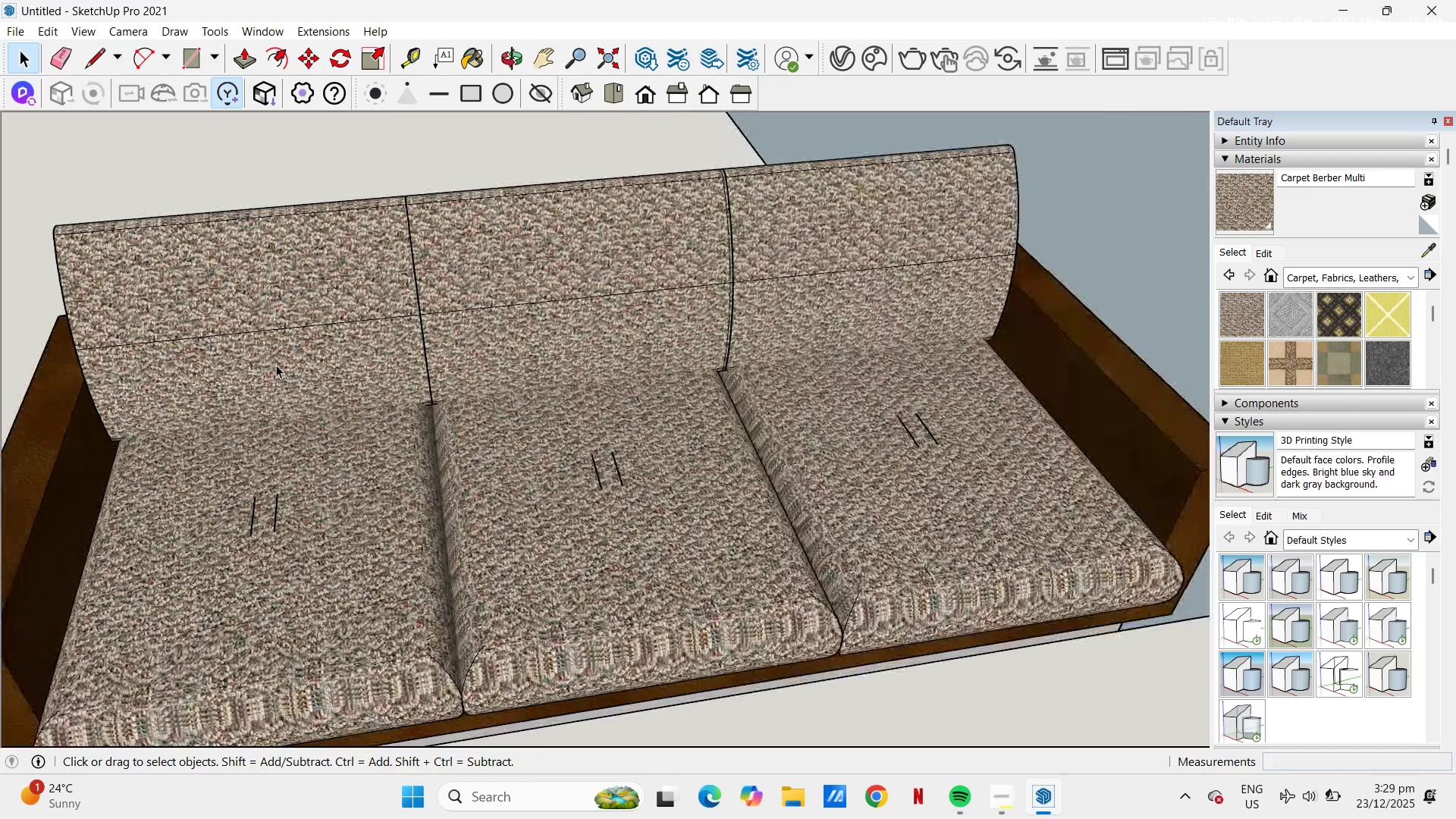 
hold_key(key=ControlLeft, duration=0.88)
double_click([900, 270])
 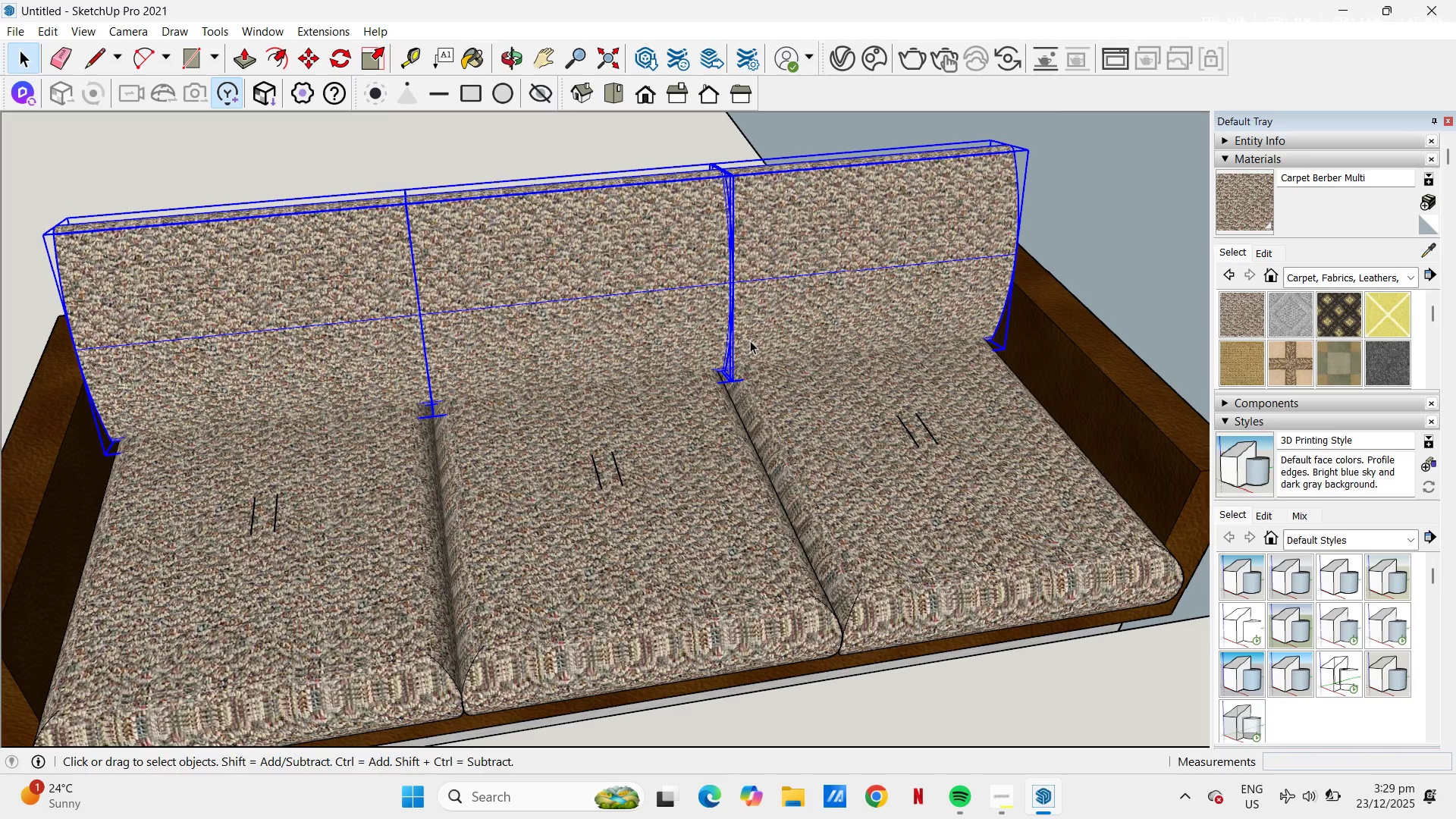 
key(S)
 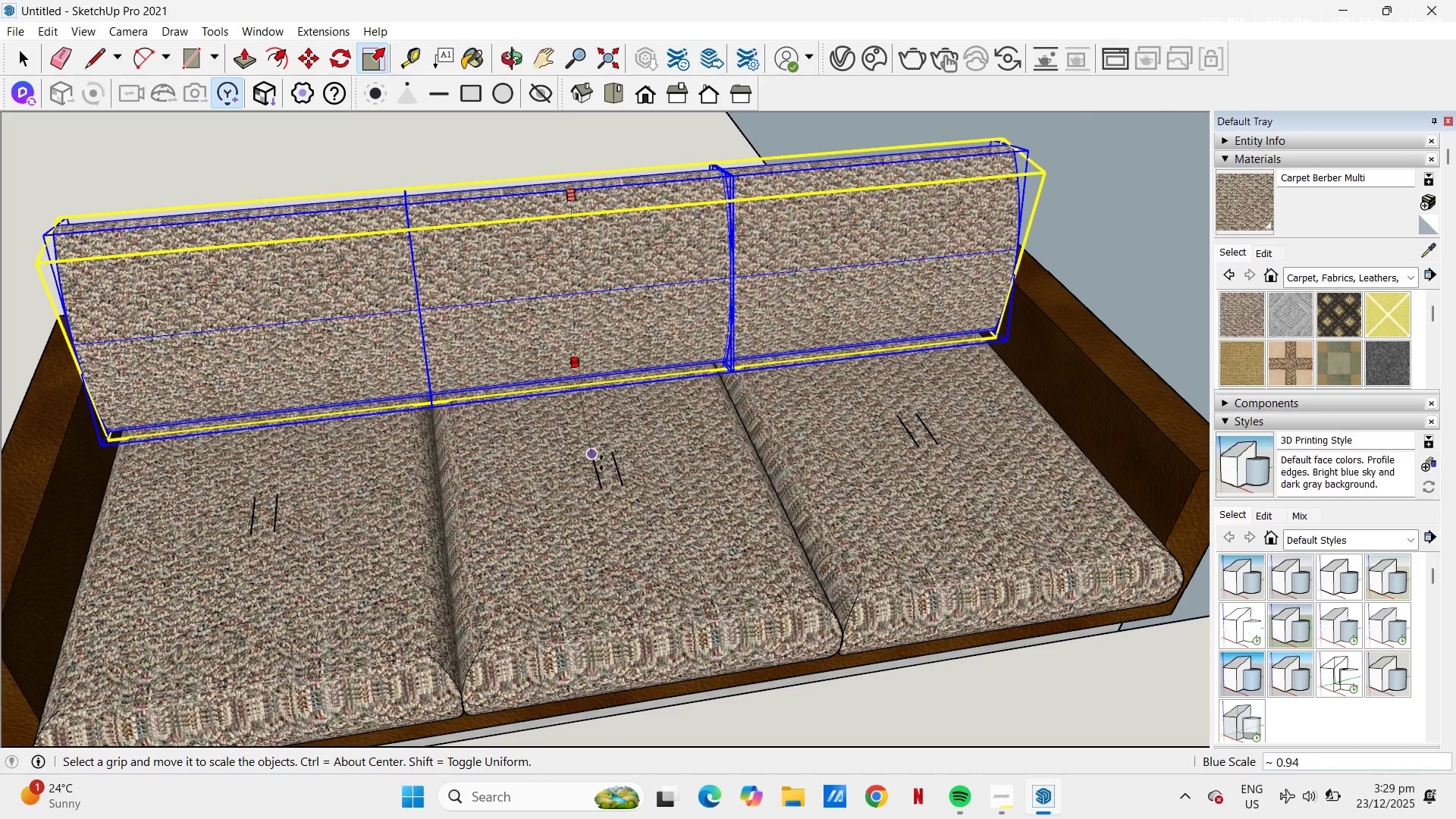 
left_click([597, 468])
 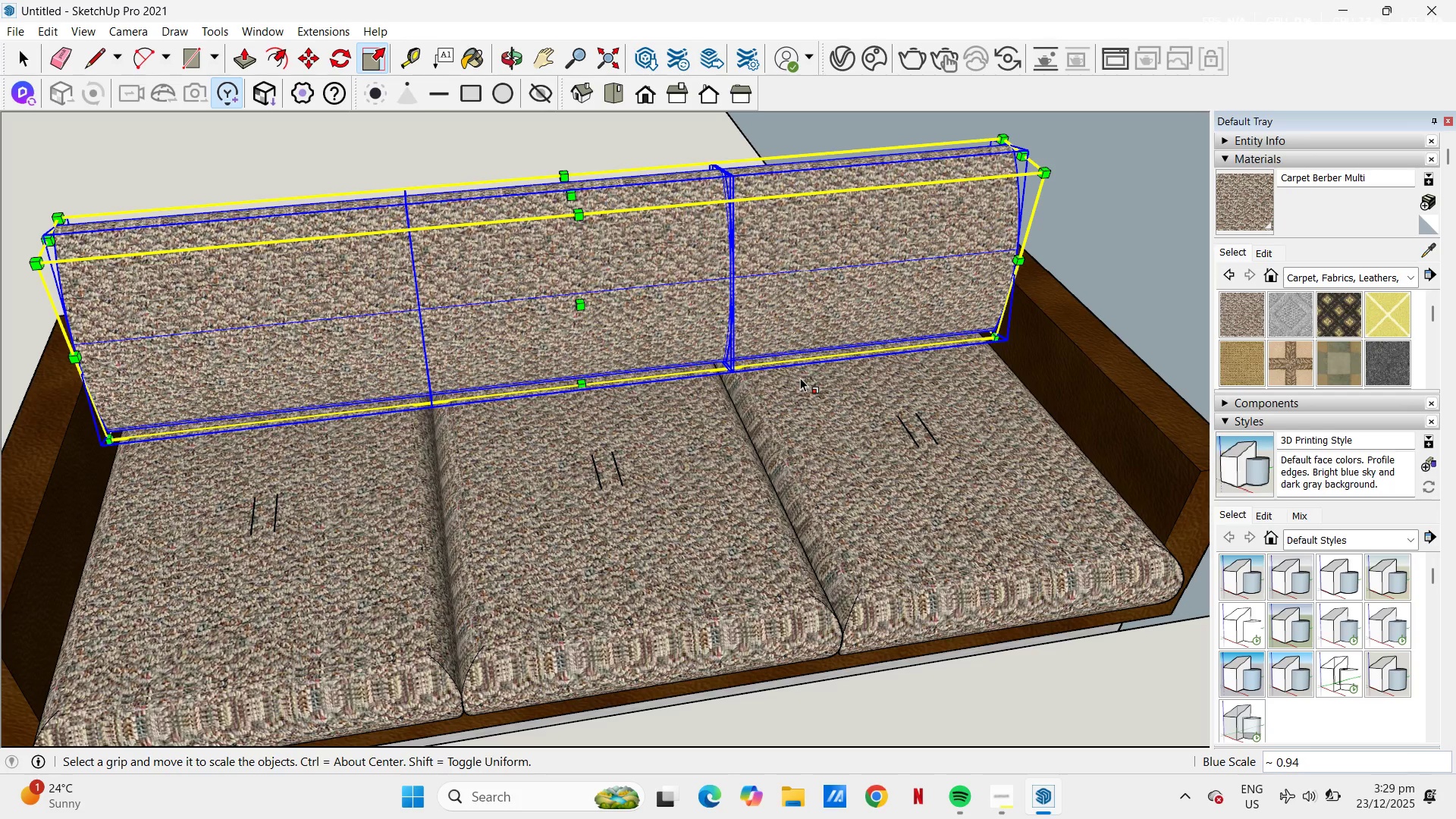 
key(Escape)
 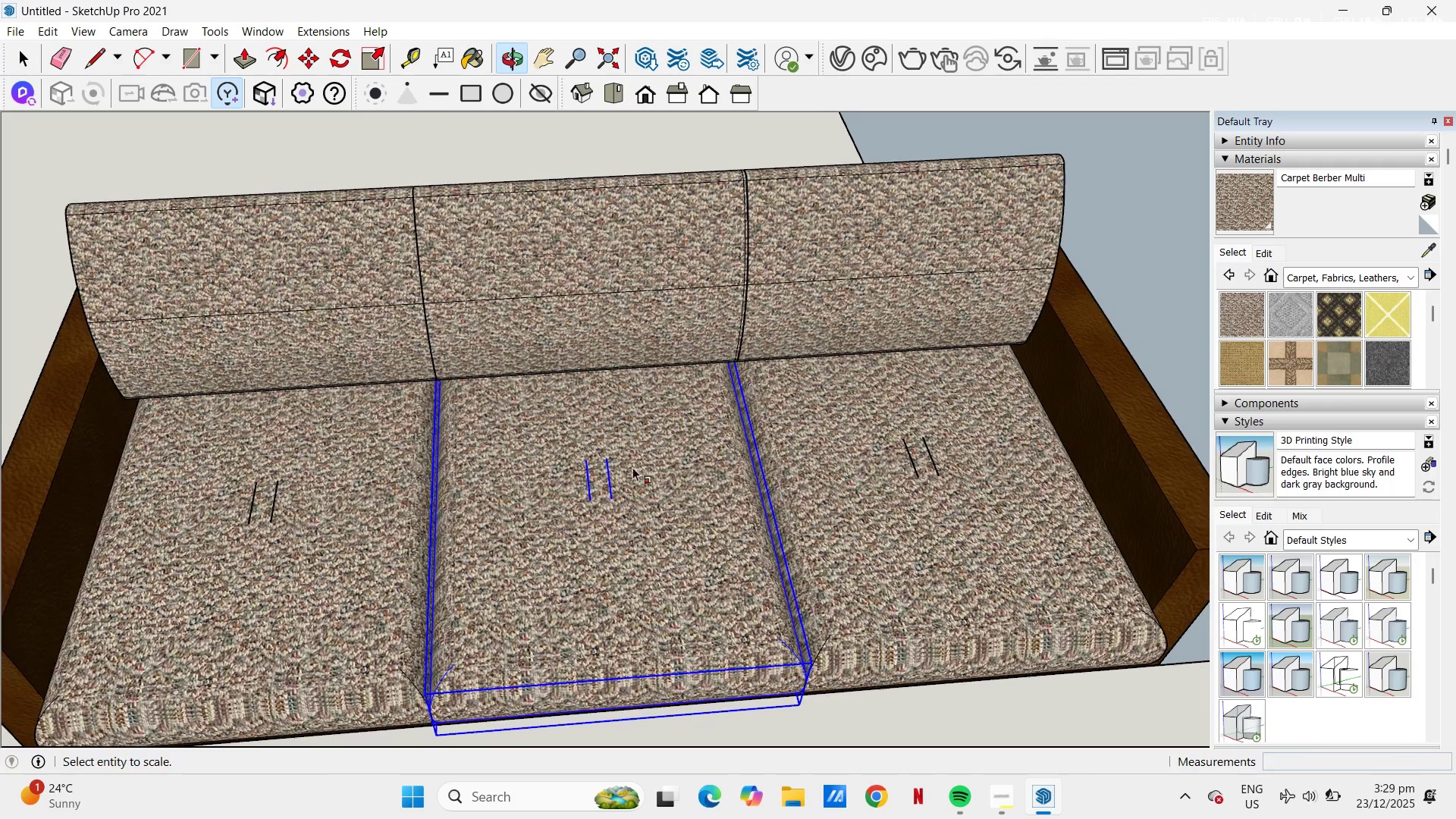 
scroll: coordinate [638, 336], scroll_direction: down, amount: 1.0
 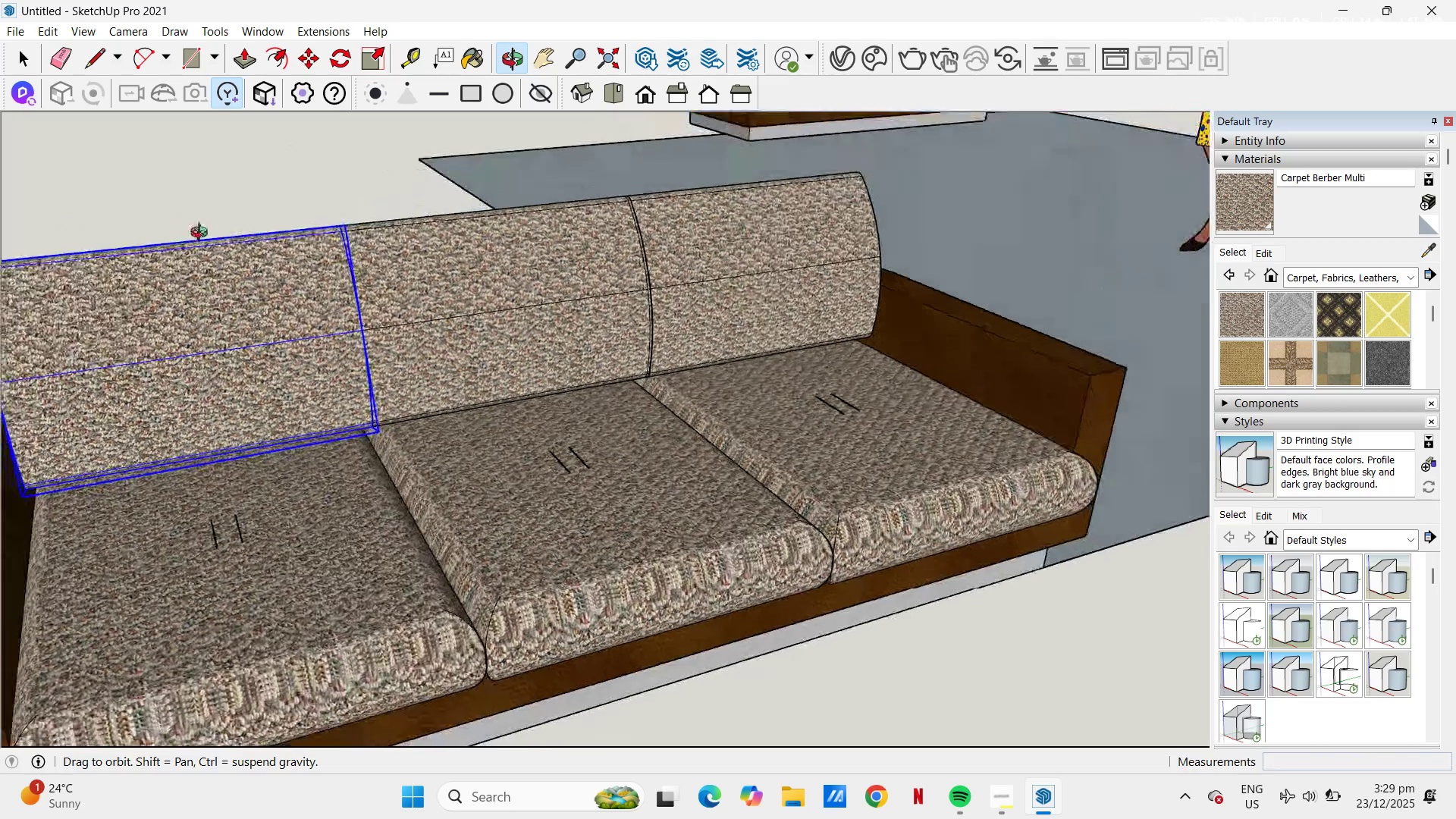 
scroll: coordinate [552, 374], scroll_direction: up, amount: 3.0
 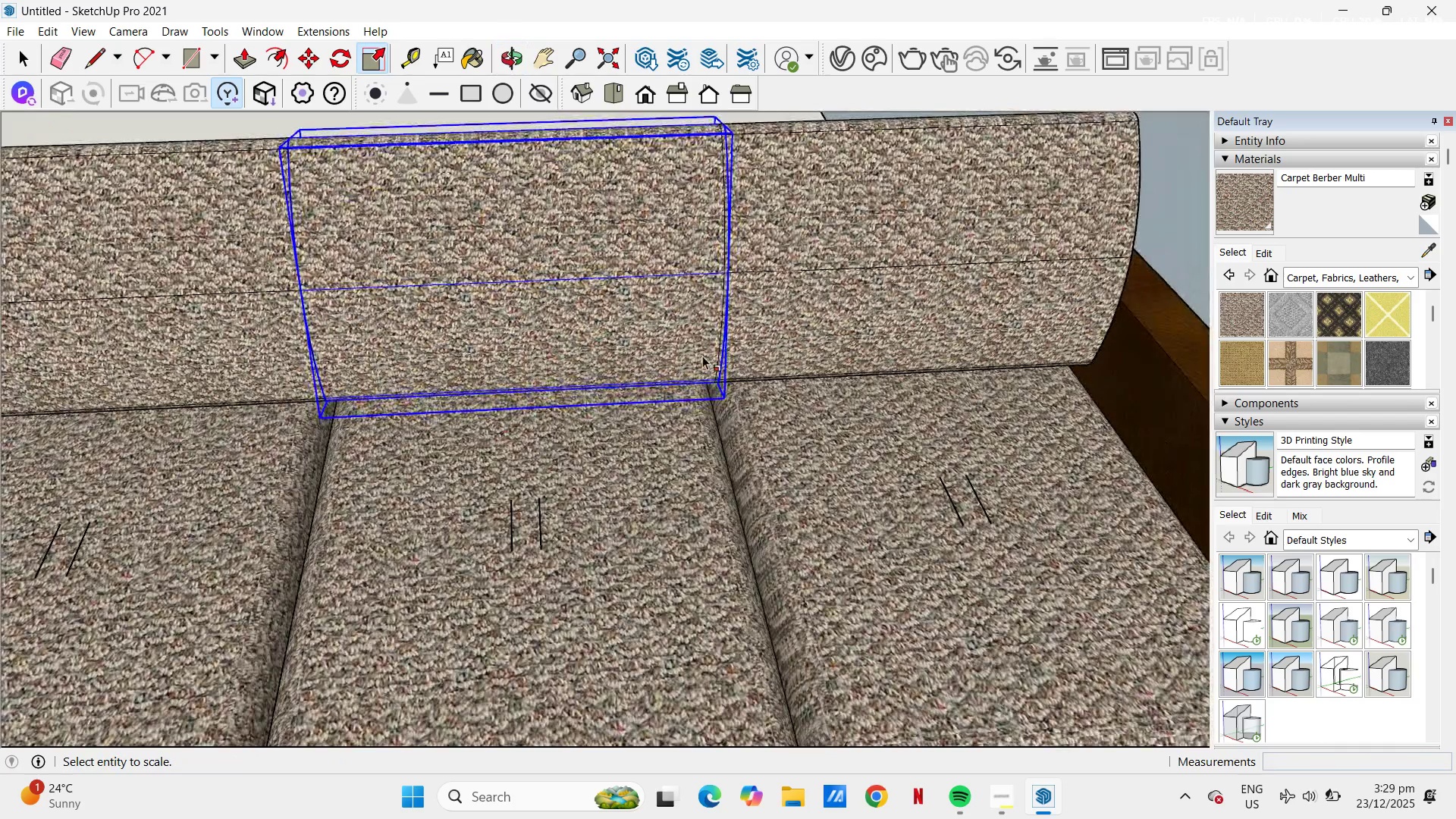 
key(Space)
 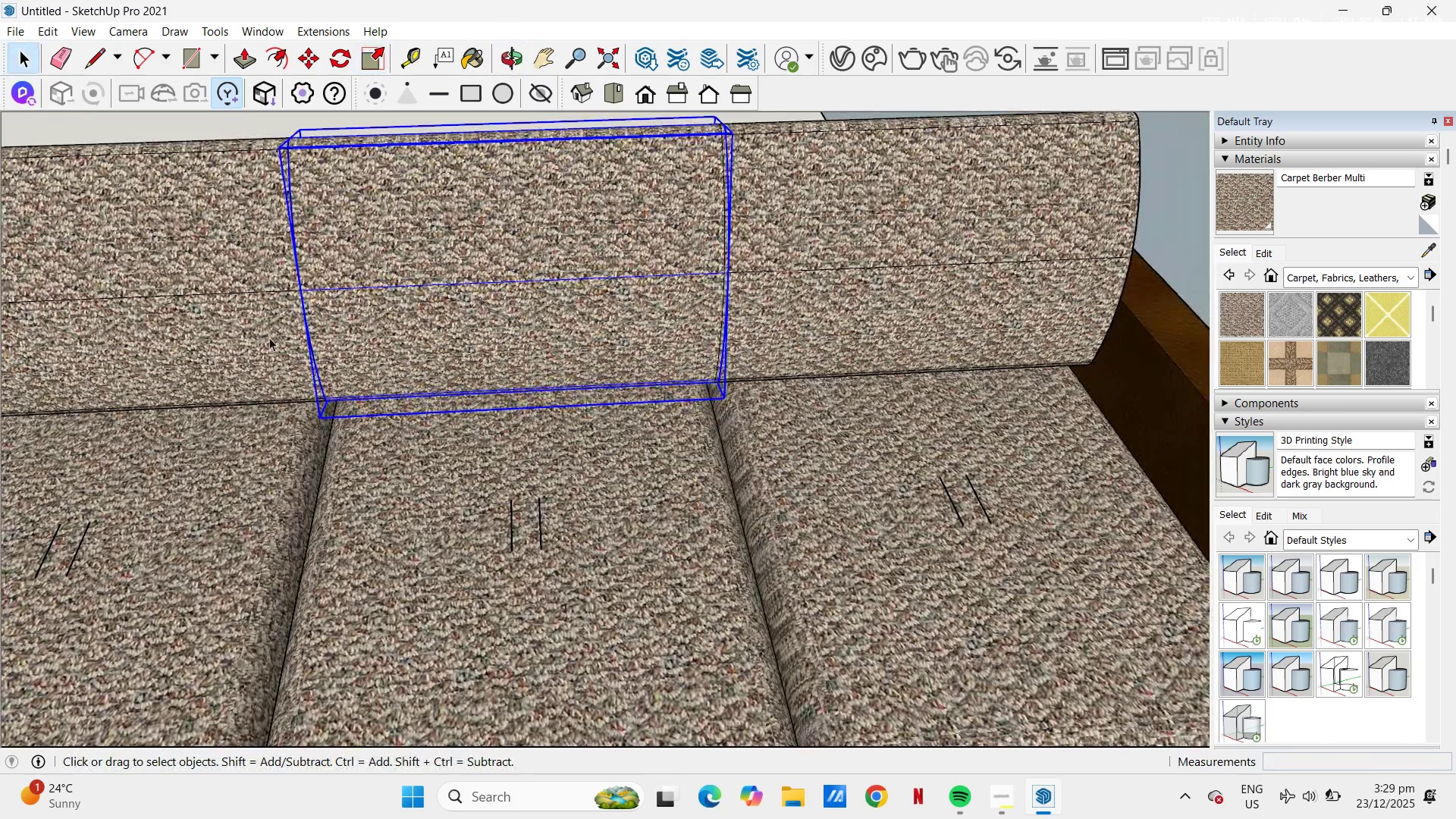 
key(Escape)
 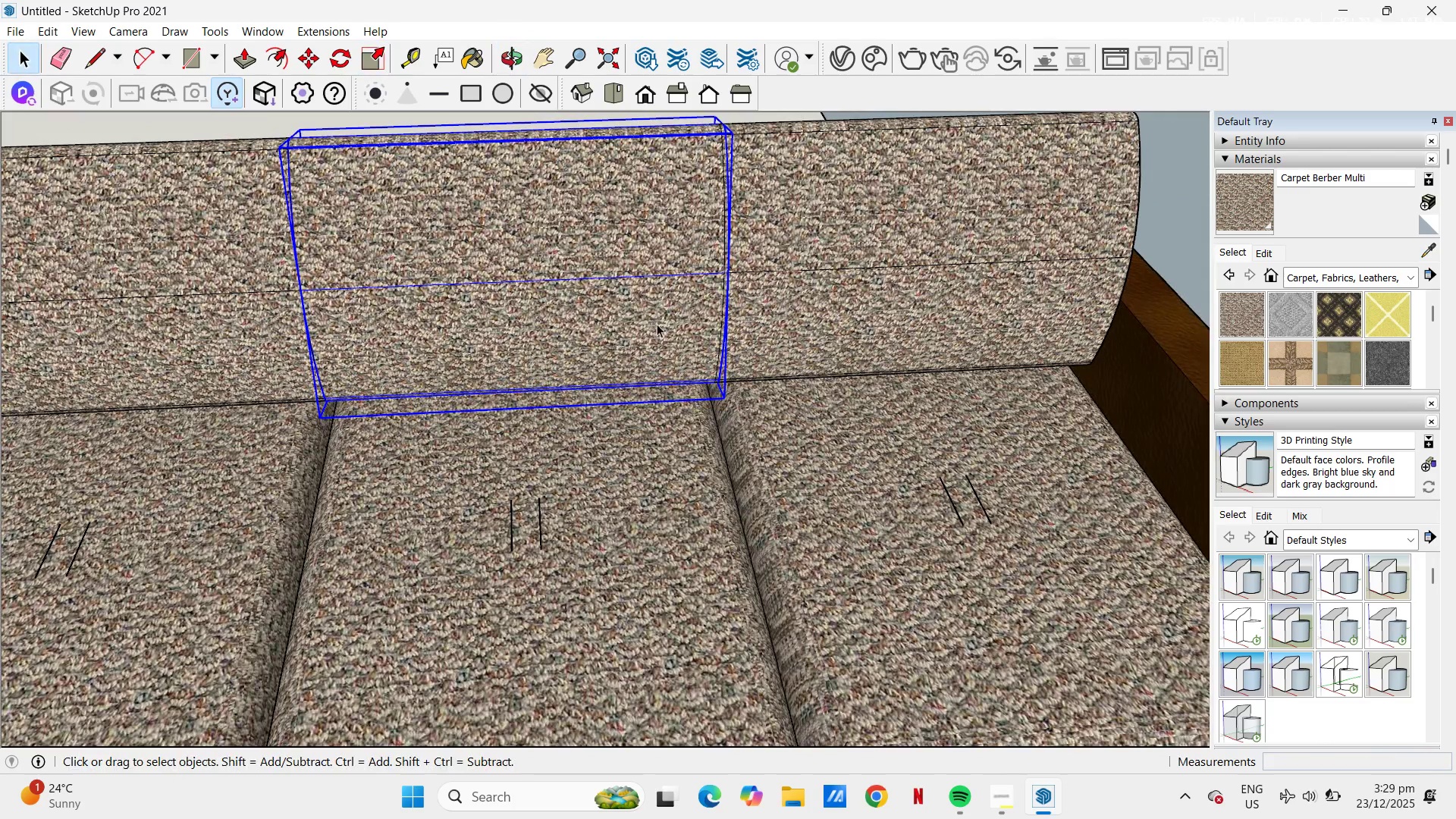 
left_click([808, 256])
 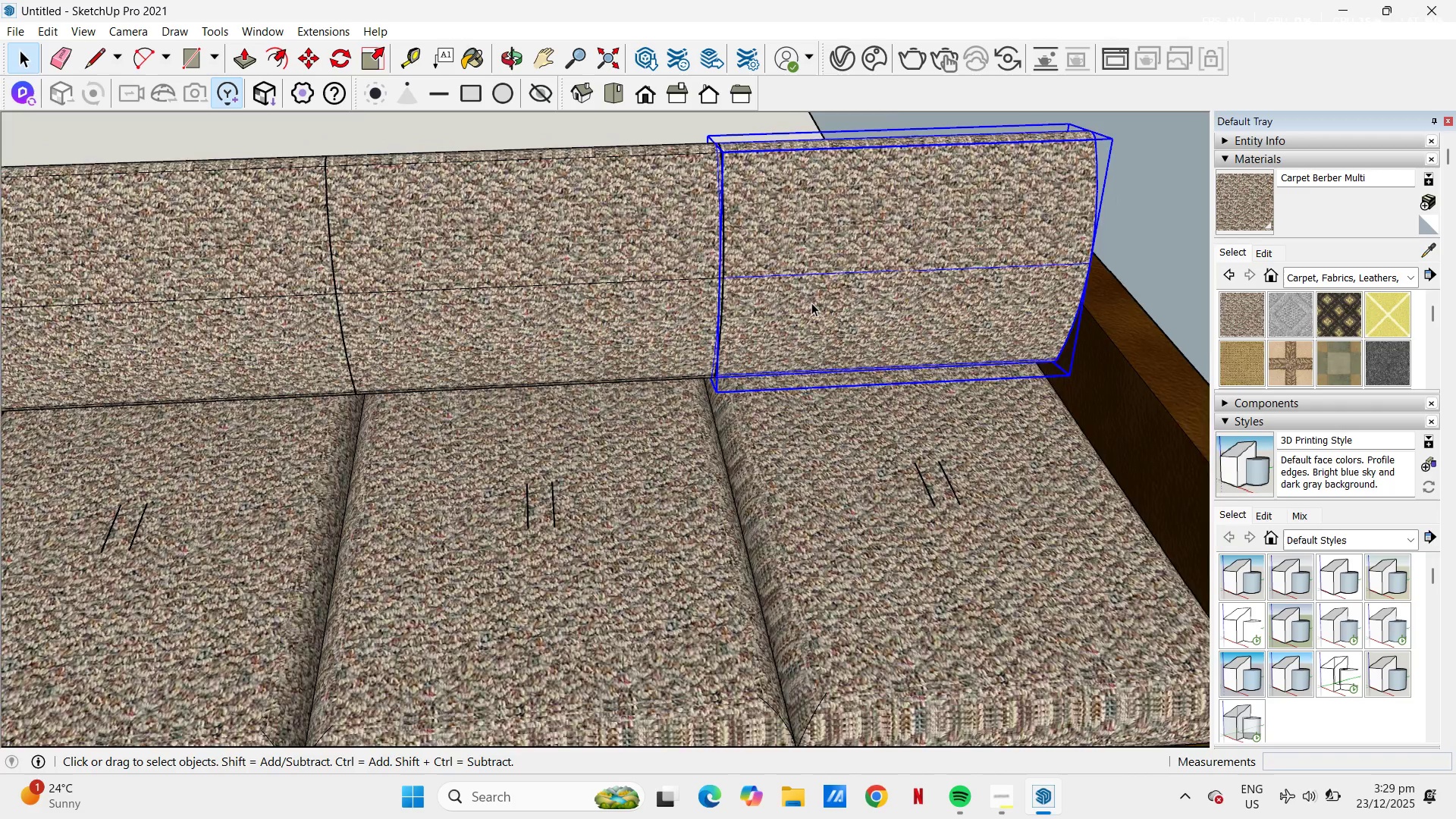 
scroll: coordinate [811, 303], scroll_direction: down, amount: 8.0
 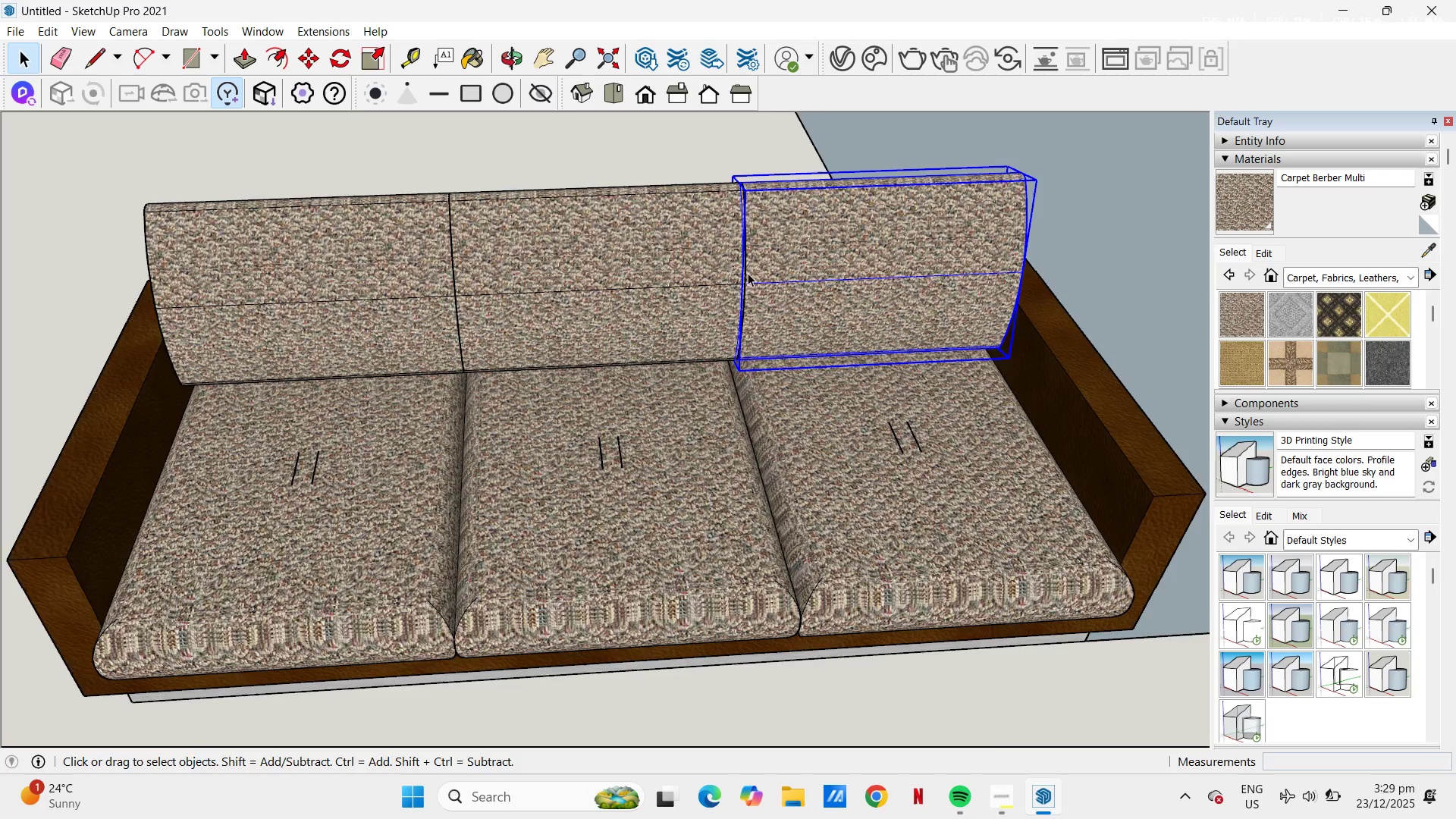 
key(S)
 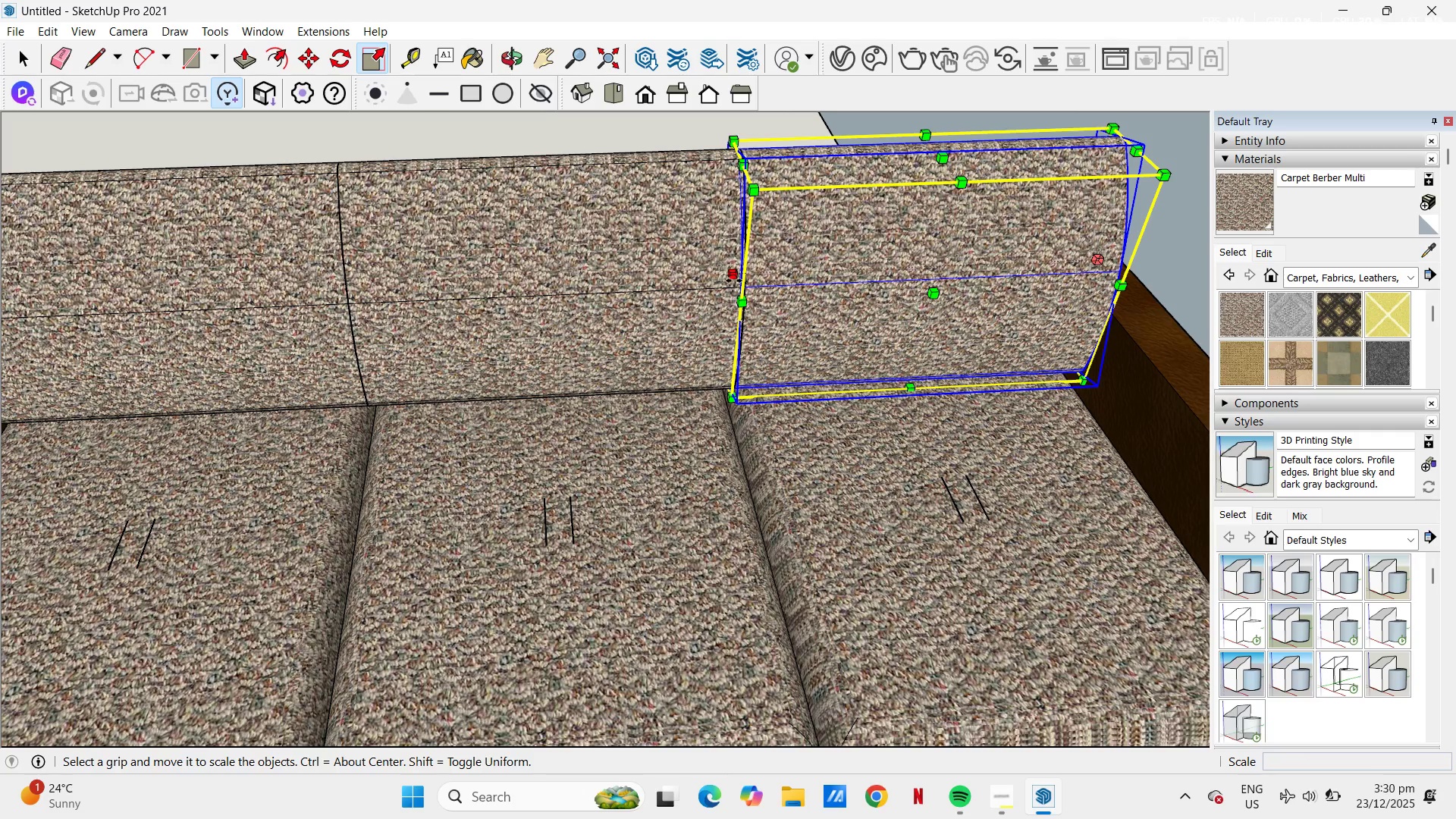 
scroll: coordinate [745, 275], scroll_direction: up, amount: 3.0
 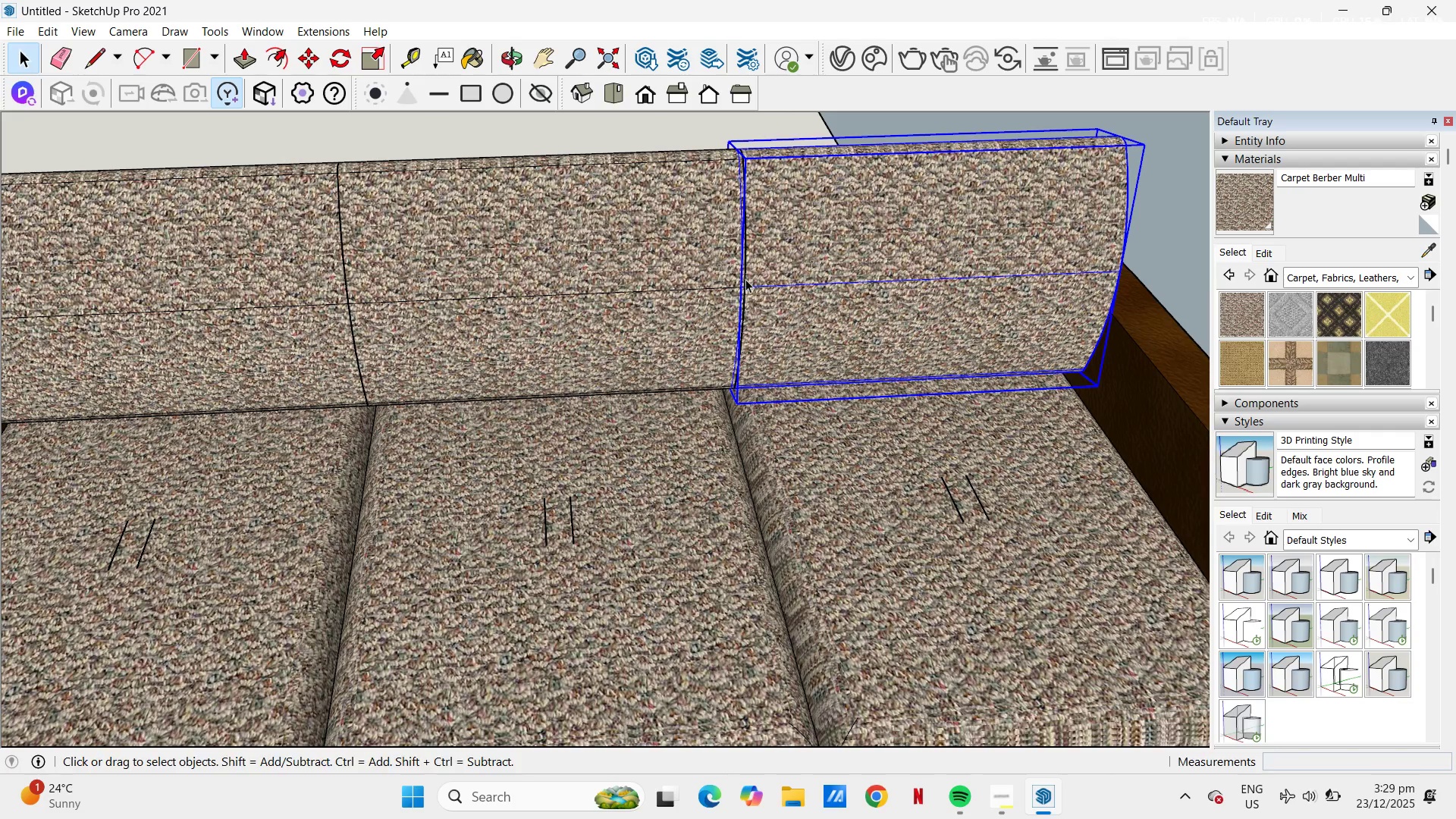 
left_click([732, 277])
 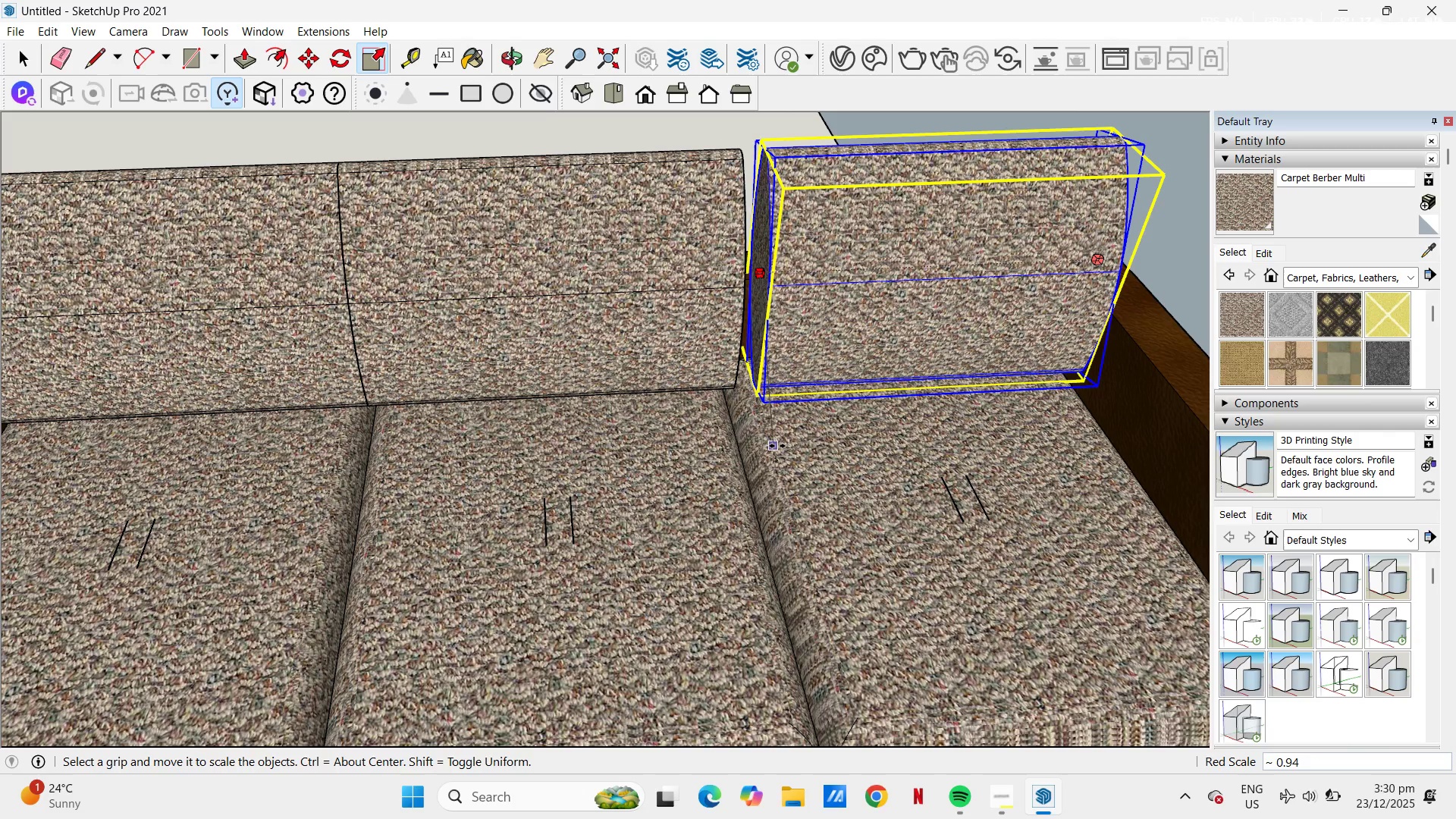 
scroll: coordinate [679, 185], scroll_direction: down, amount: 5.0
 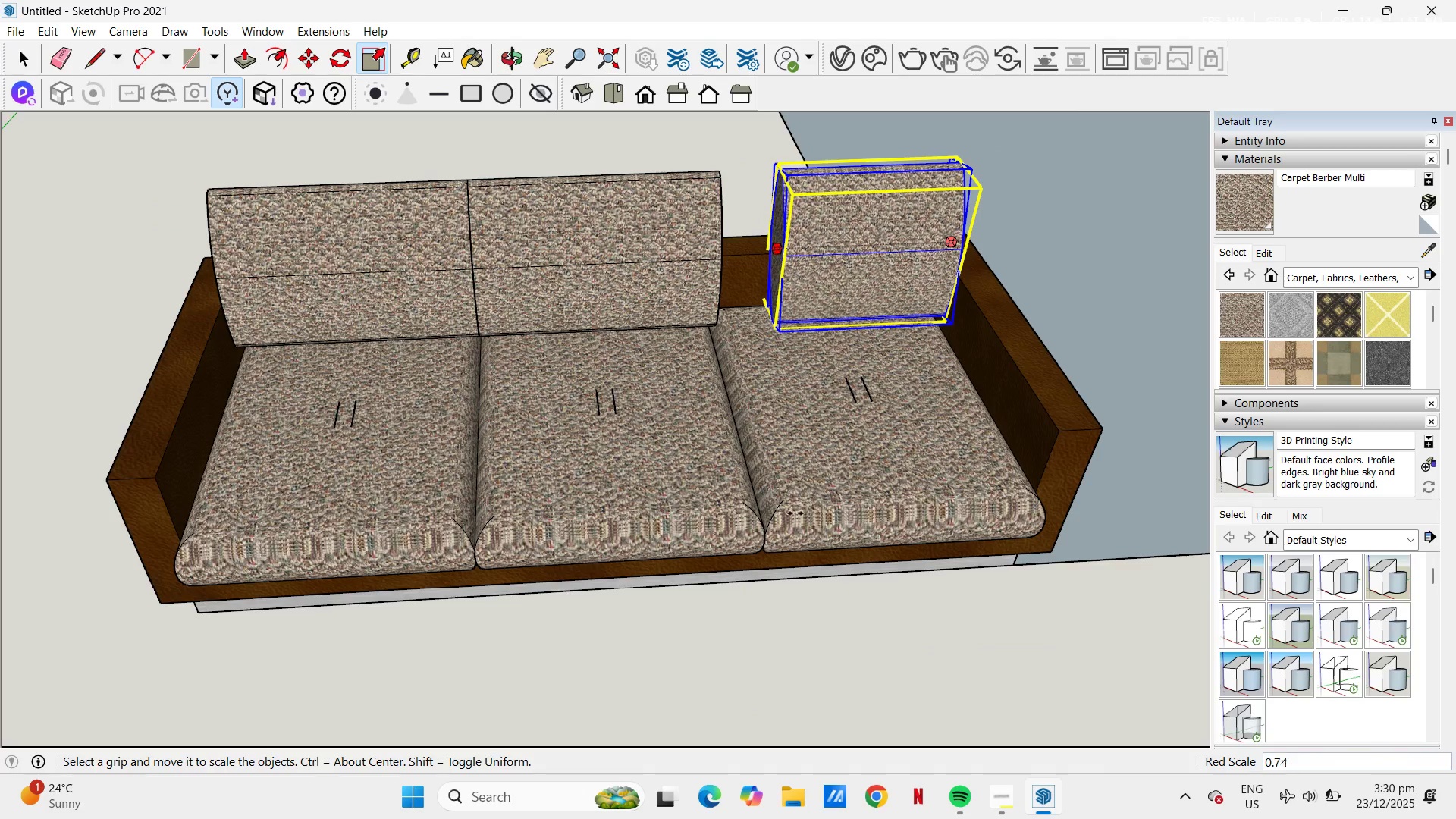 
scroll: coordinate [764, 579], scroll_direction: up, amount: 6.0
 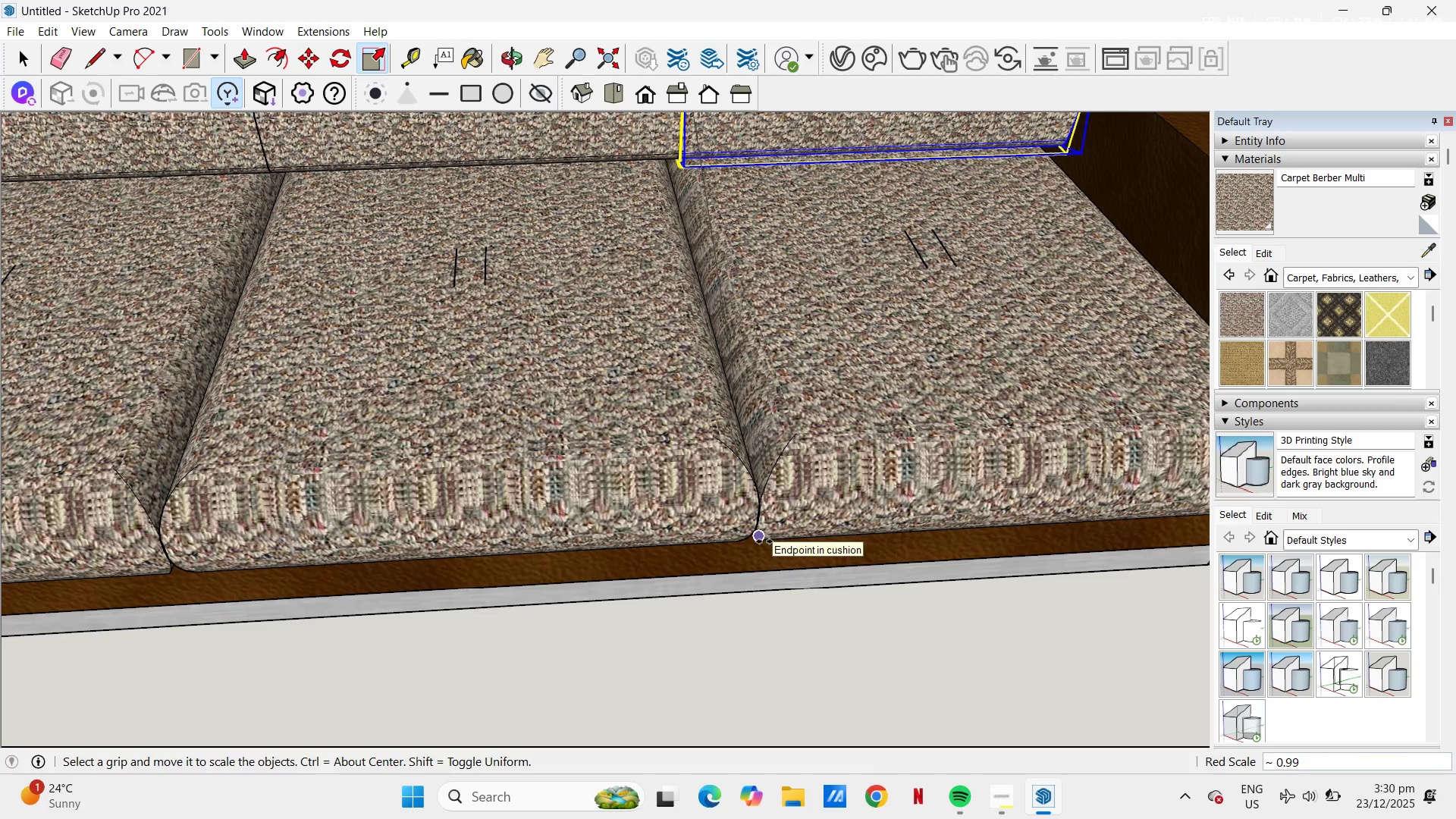 
left_click([764, 541])
 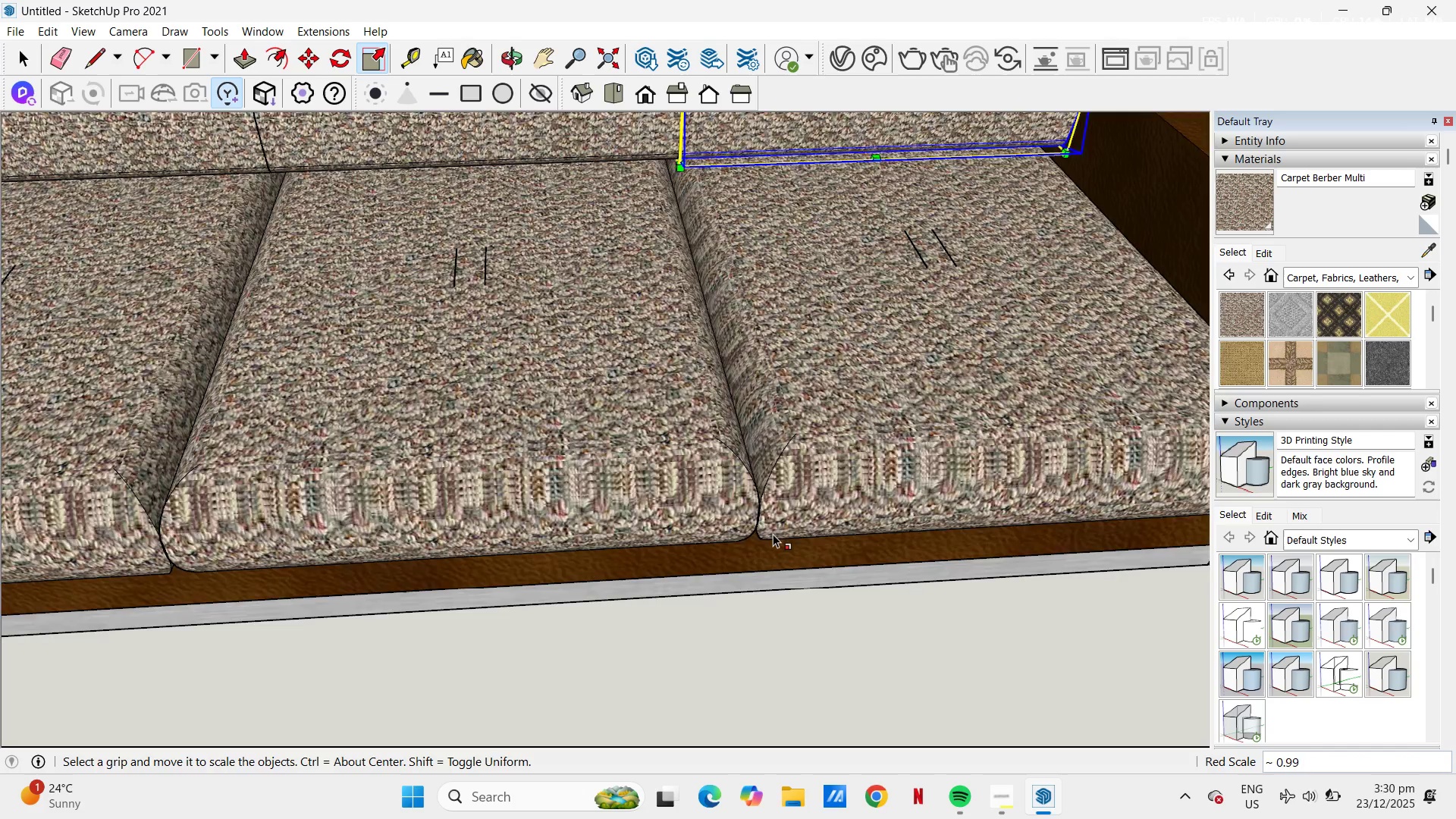 
scroll: coordinate [773, 534], scroll_direction: down, amount: 6.0
 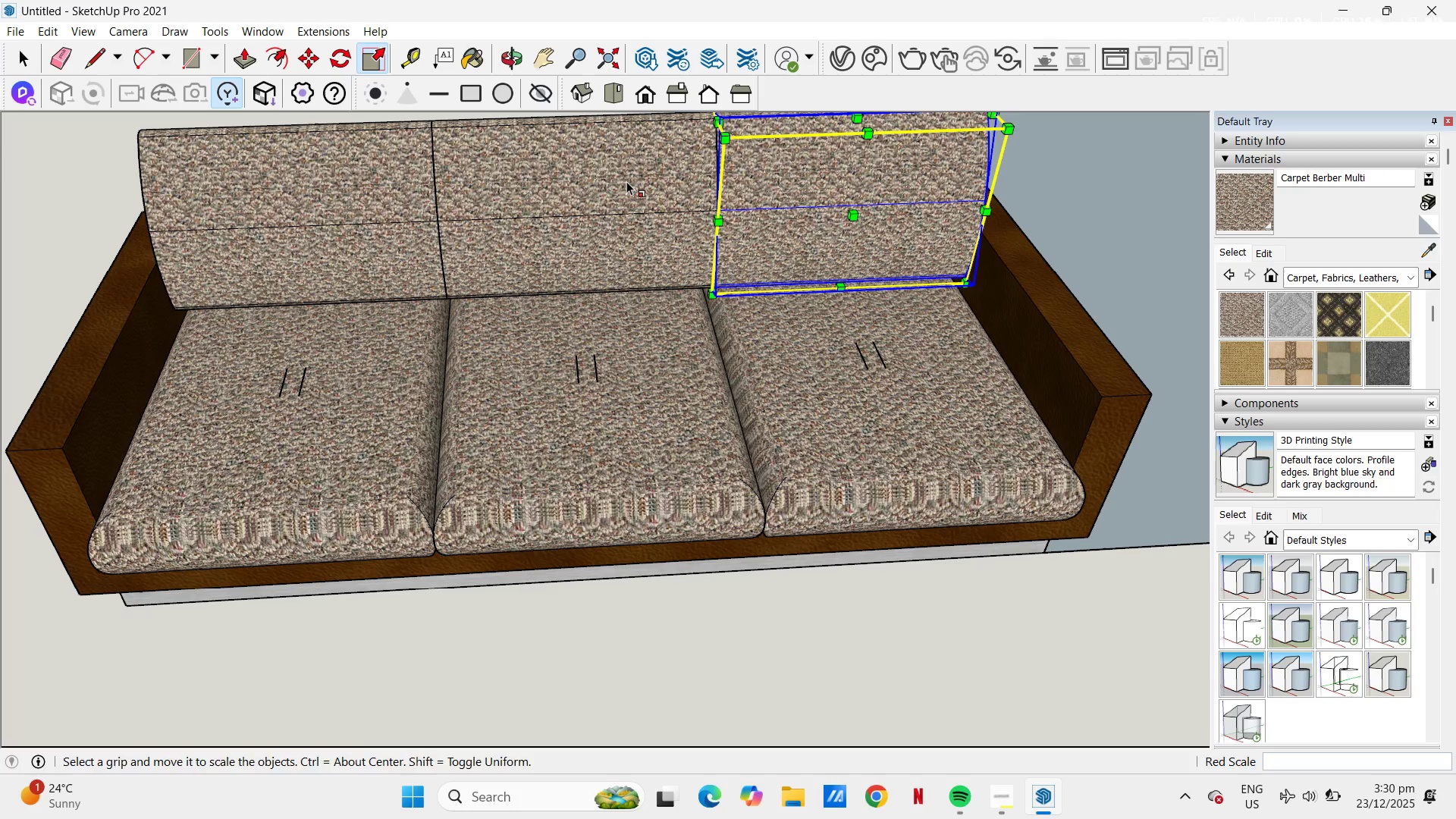 
key(Space)
 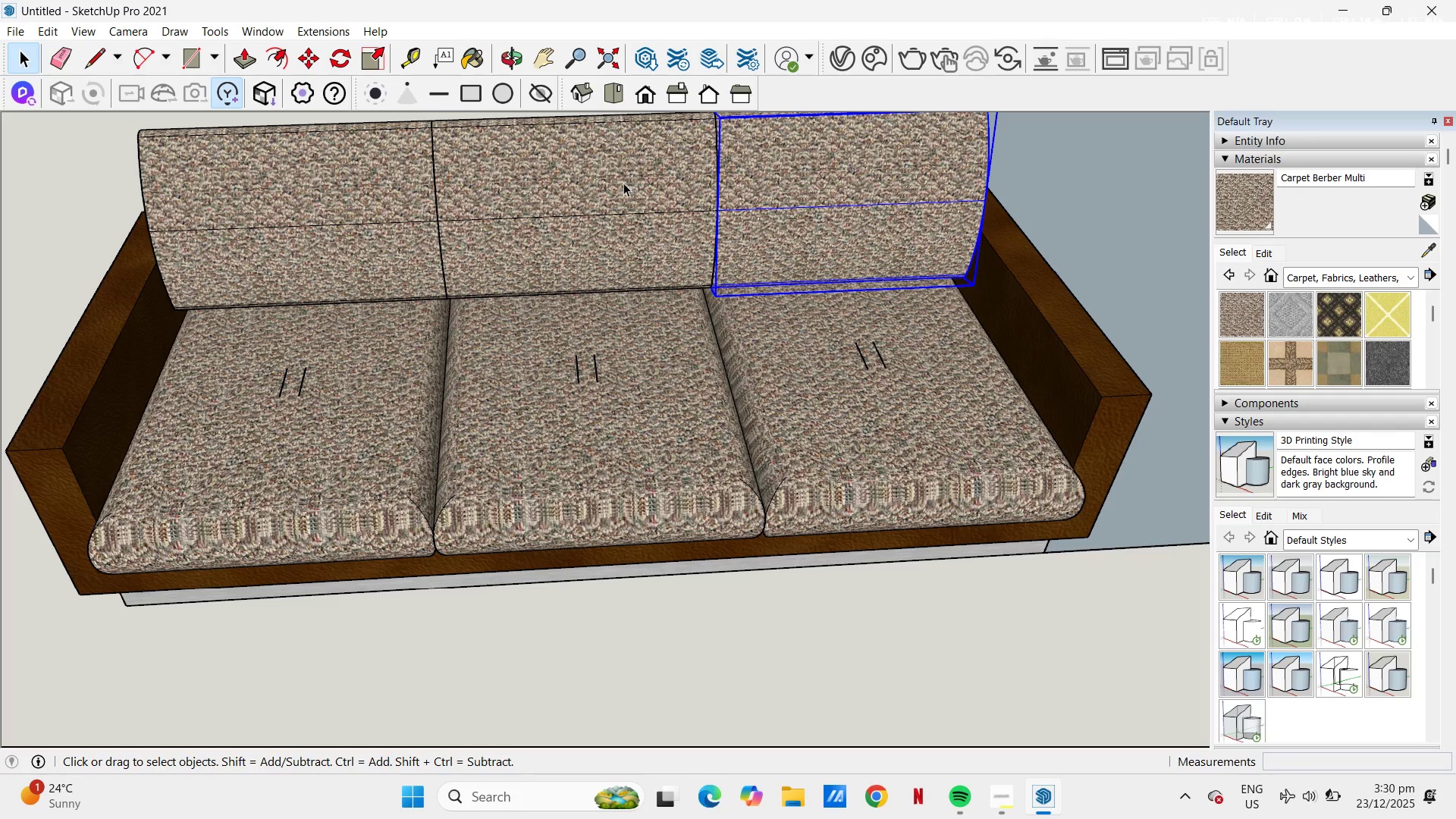 
left_click([623, 183])
 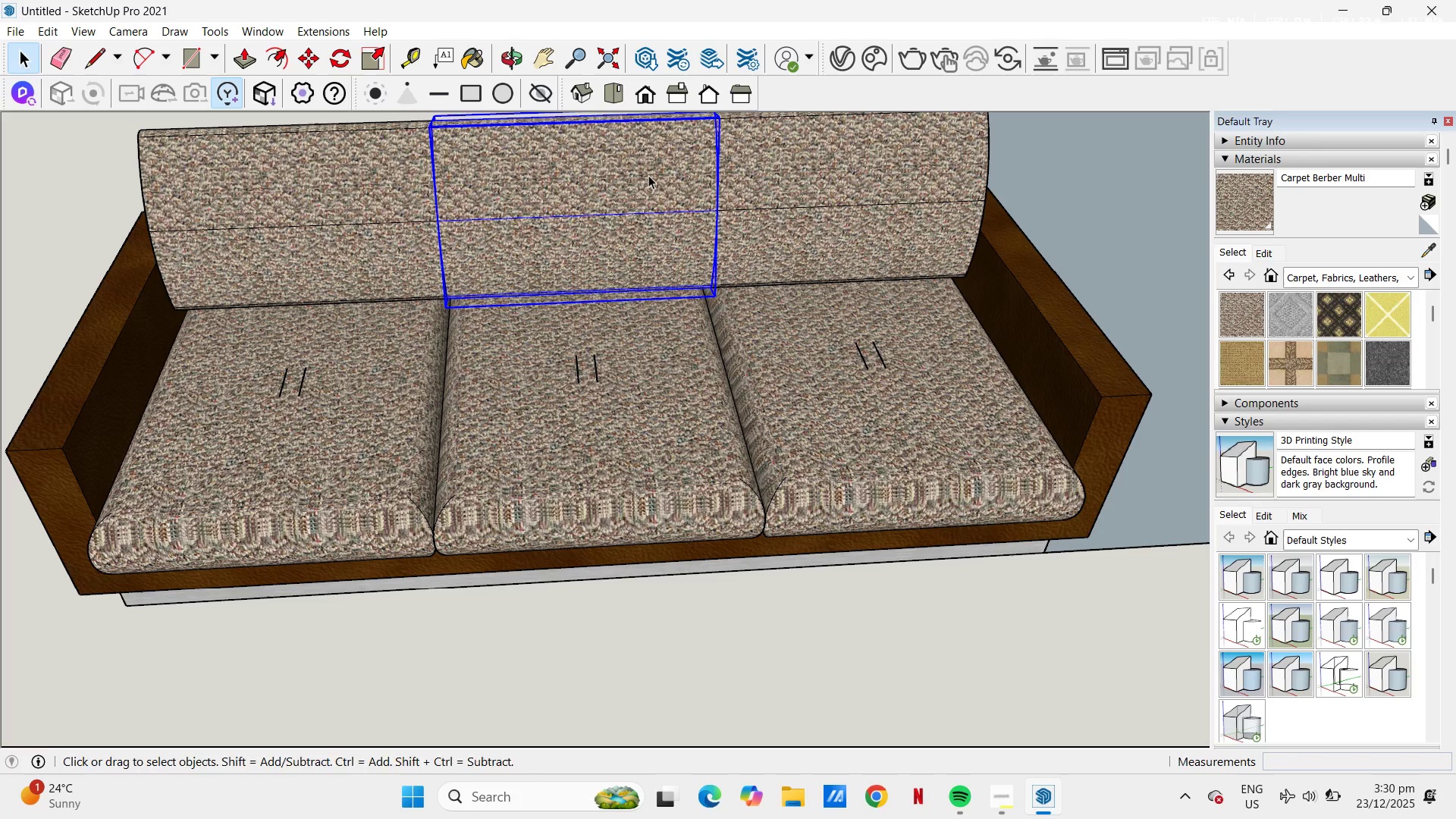 
key(S)
 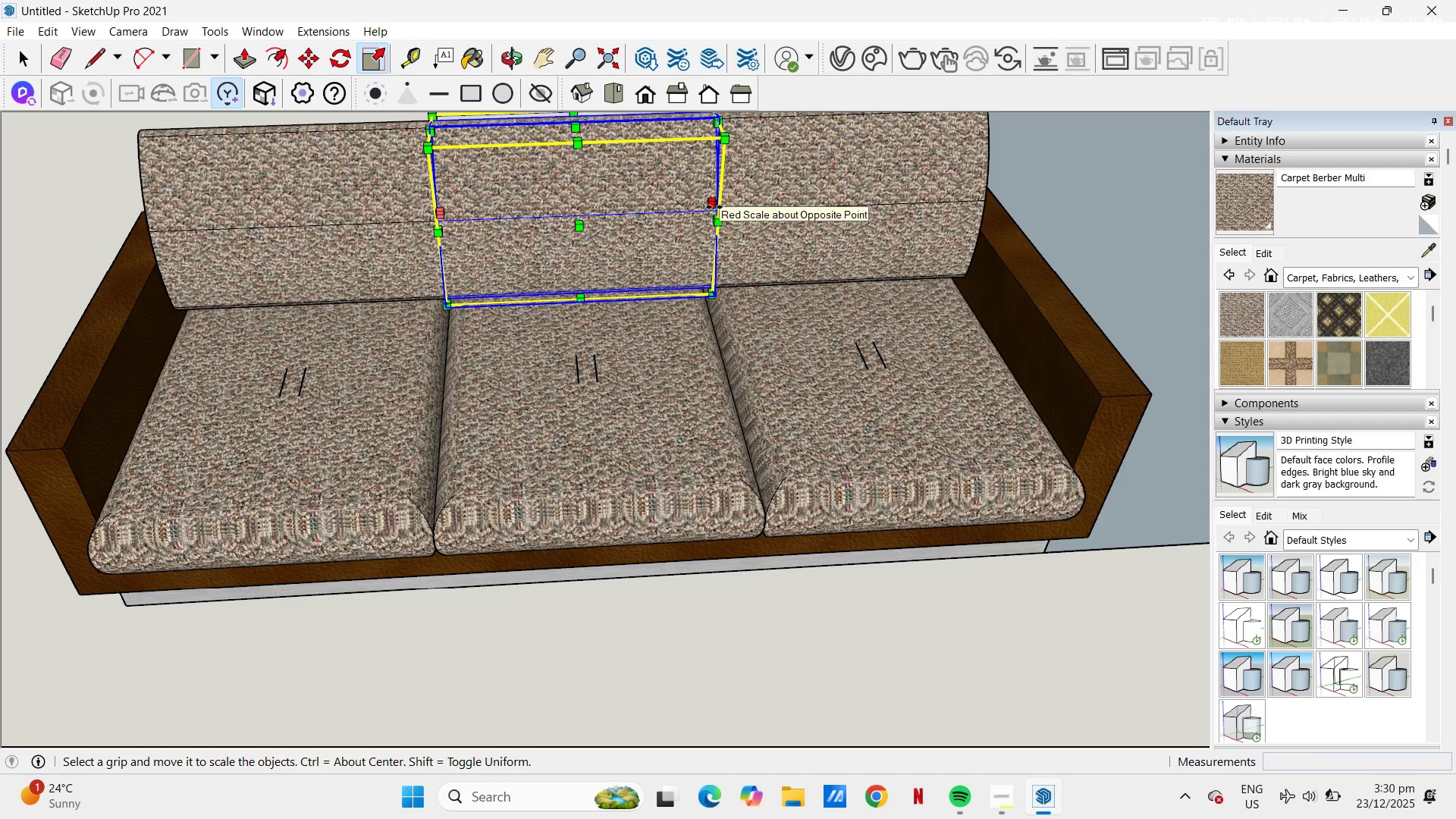 
left_click_drag(start_coordinate=[714, 207], to_coordinate=[714, 212])
 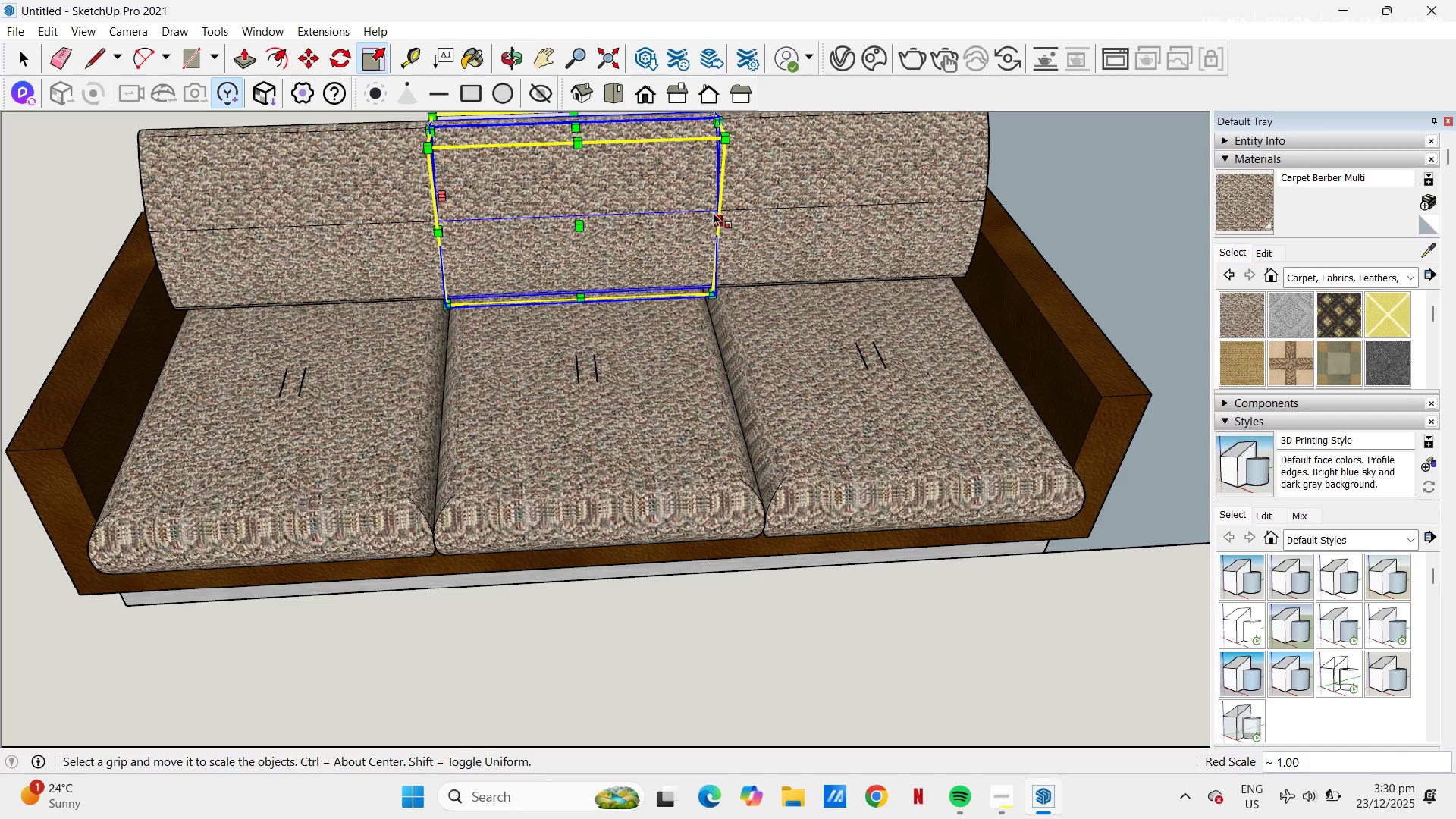 
left_click([715, 206])
 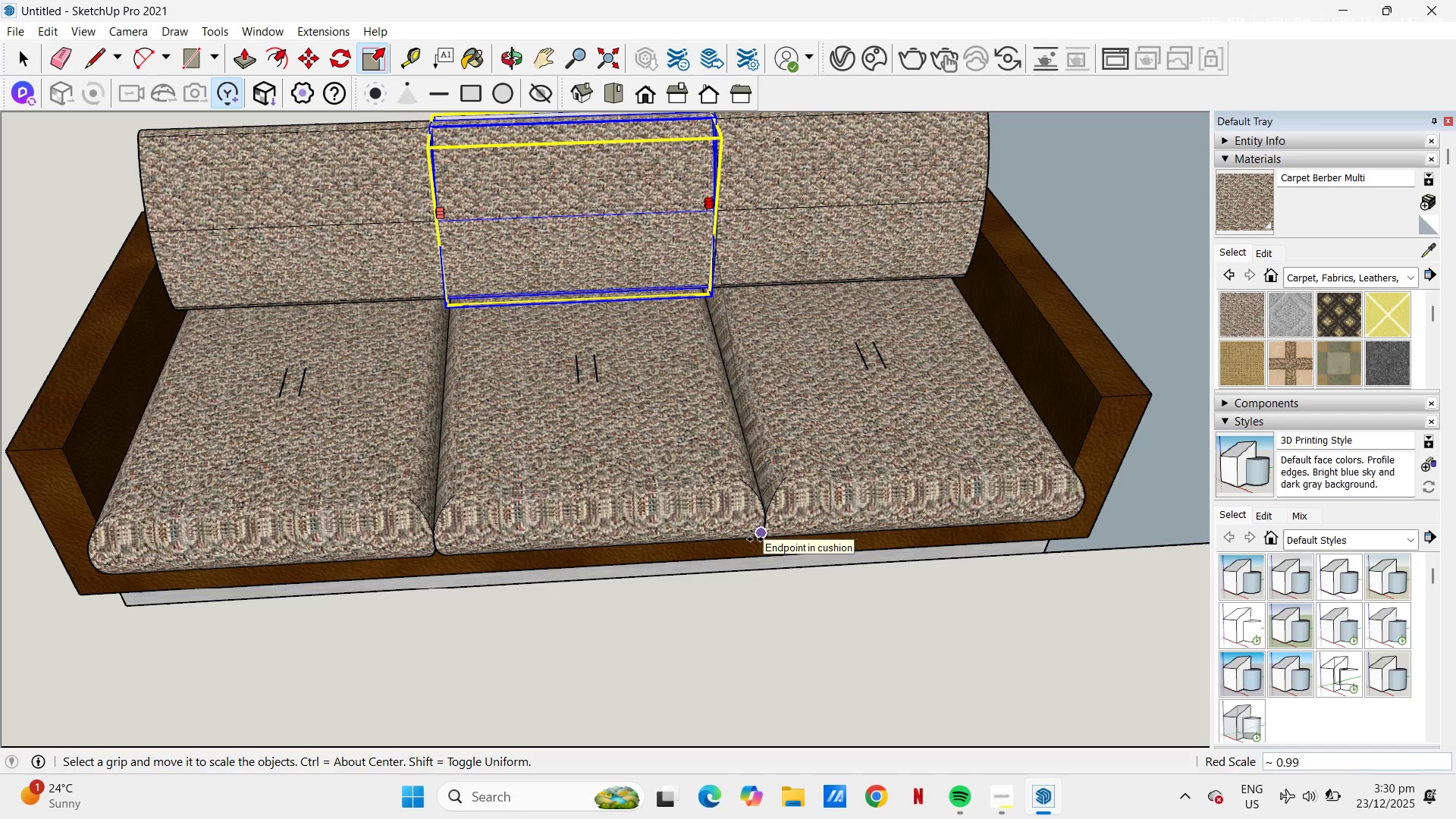 
scroll: coordinate [755, 553], scroll_direction: up, amount: 8.0
 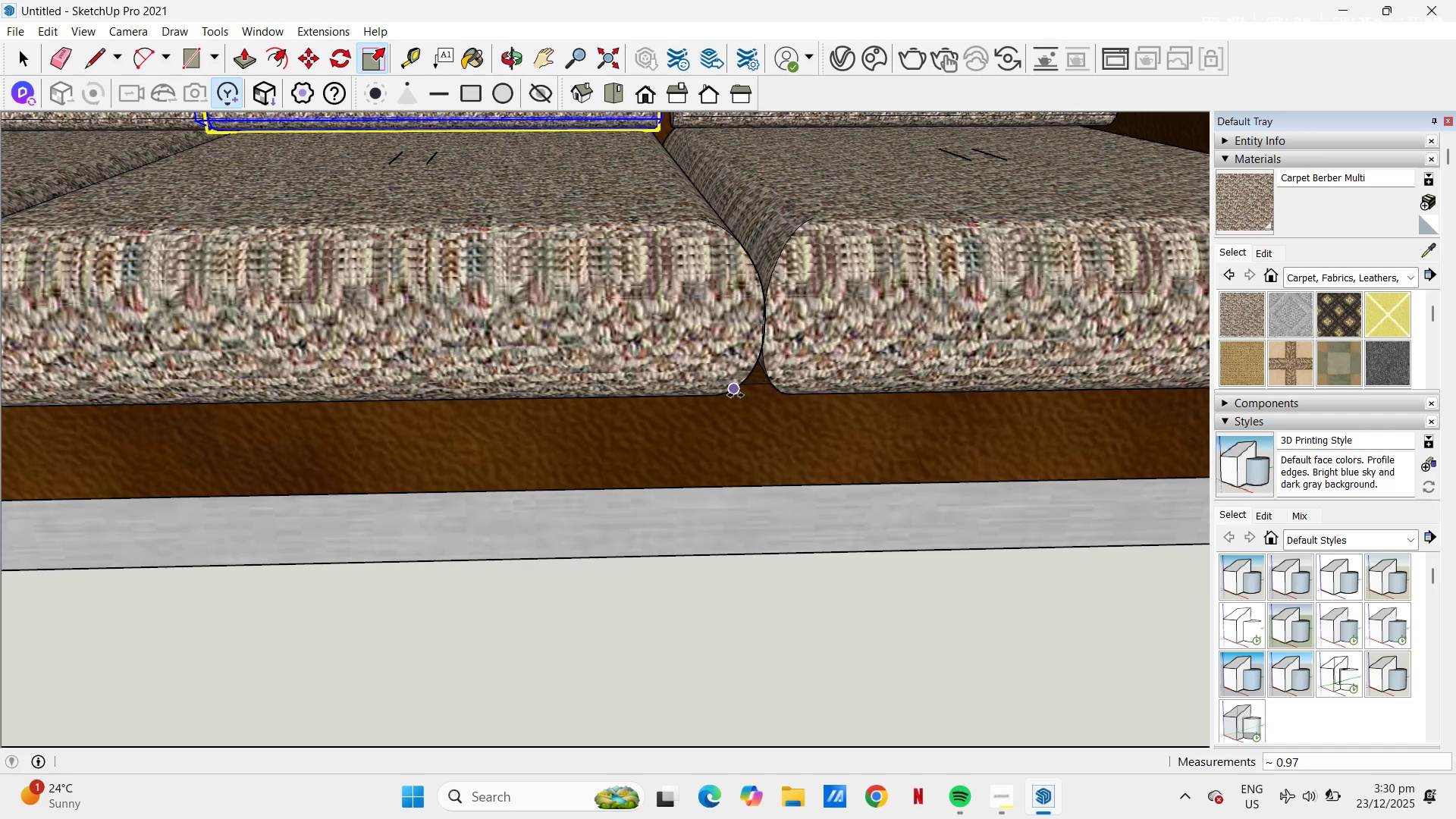 
scroll: coordinate [819, 443], scroll_direction: down, amount: 11.0
 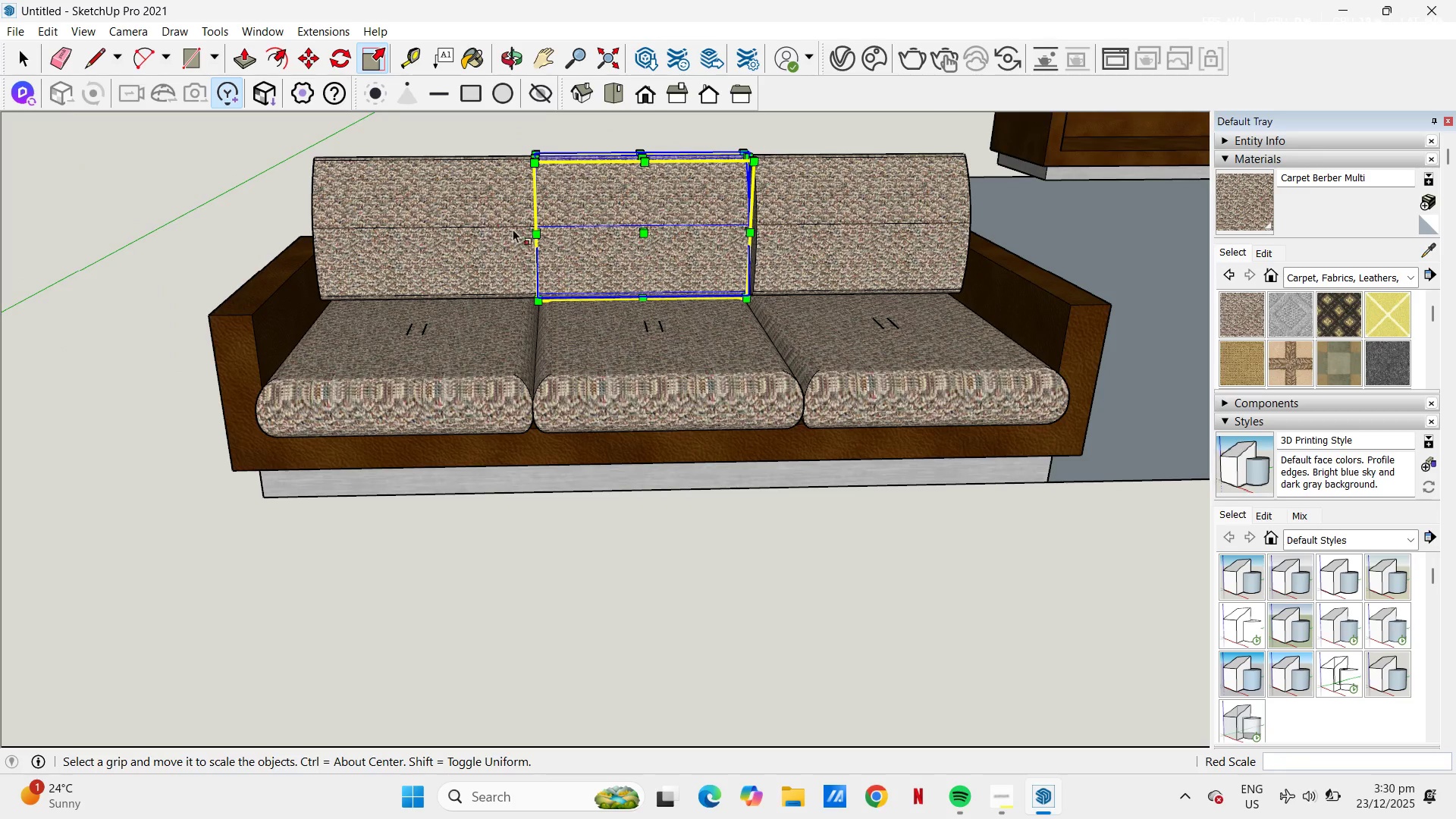 
scroll: coordinate [547, 231], scroll_direction: up, amount: 1.0
 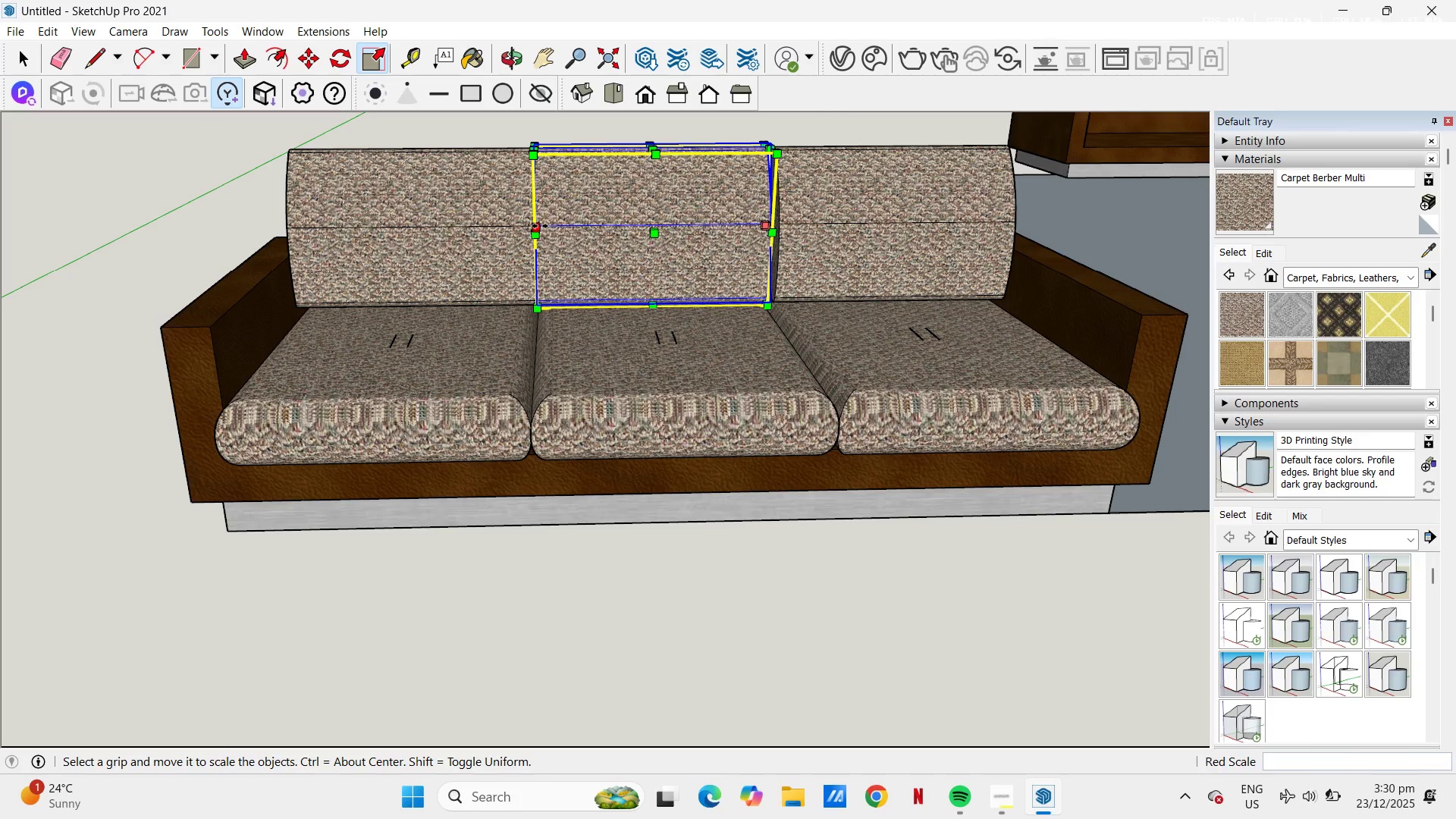 
left_click([540, 225])
 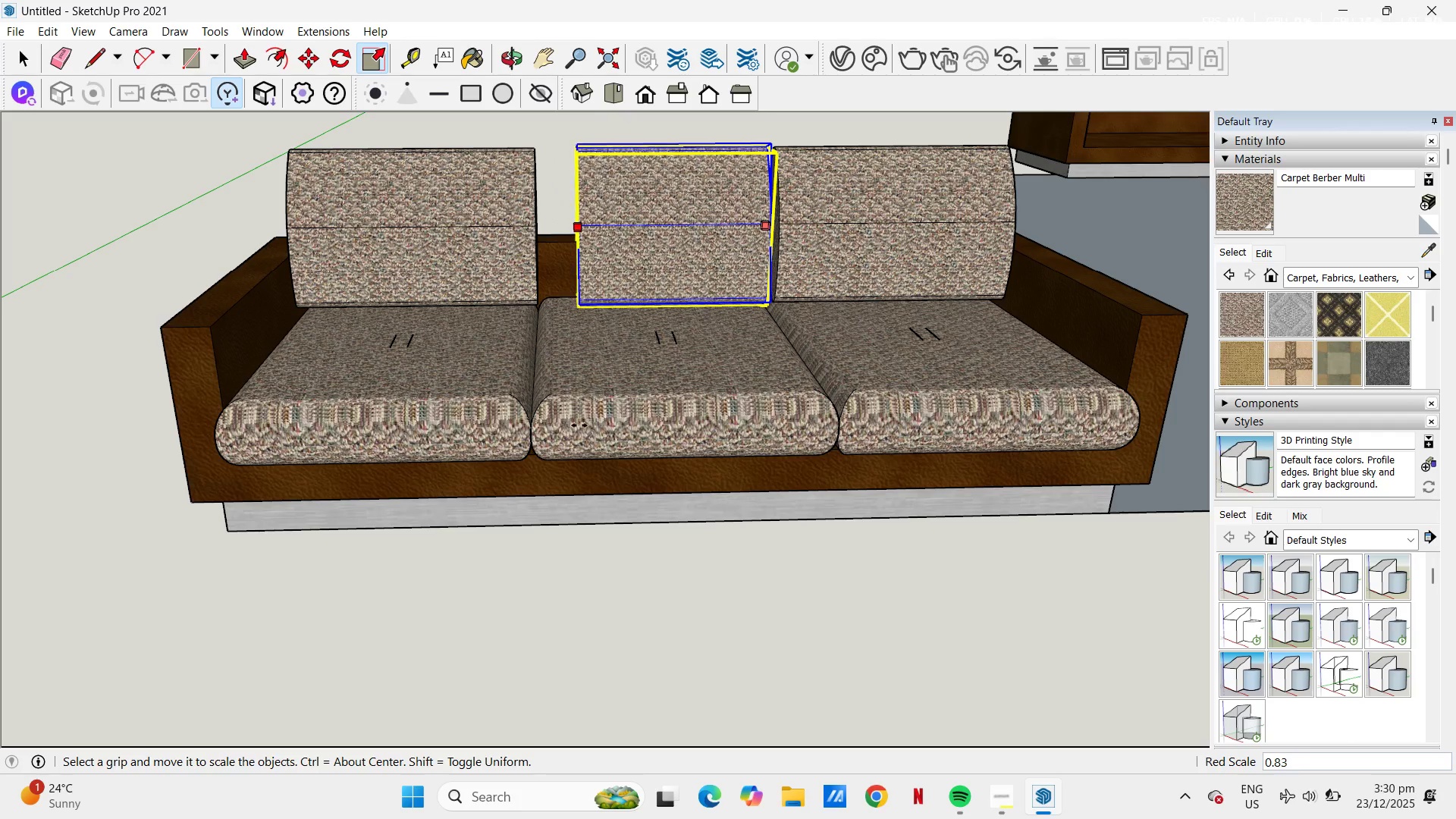 
scroll: coordinate [560, 469], scroll_direction: up, amount: 5.0
 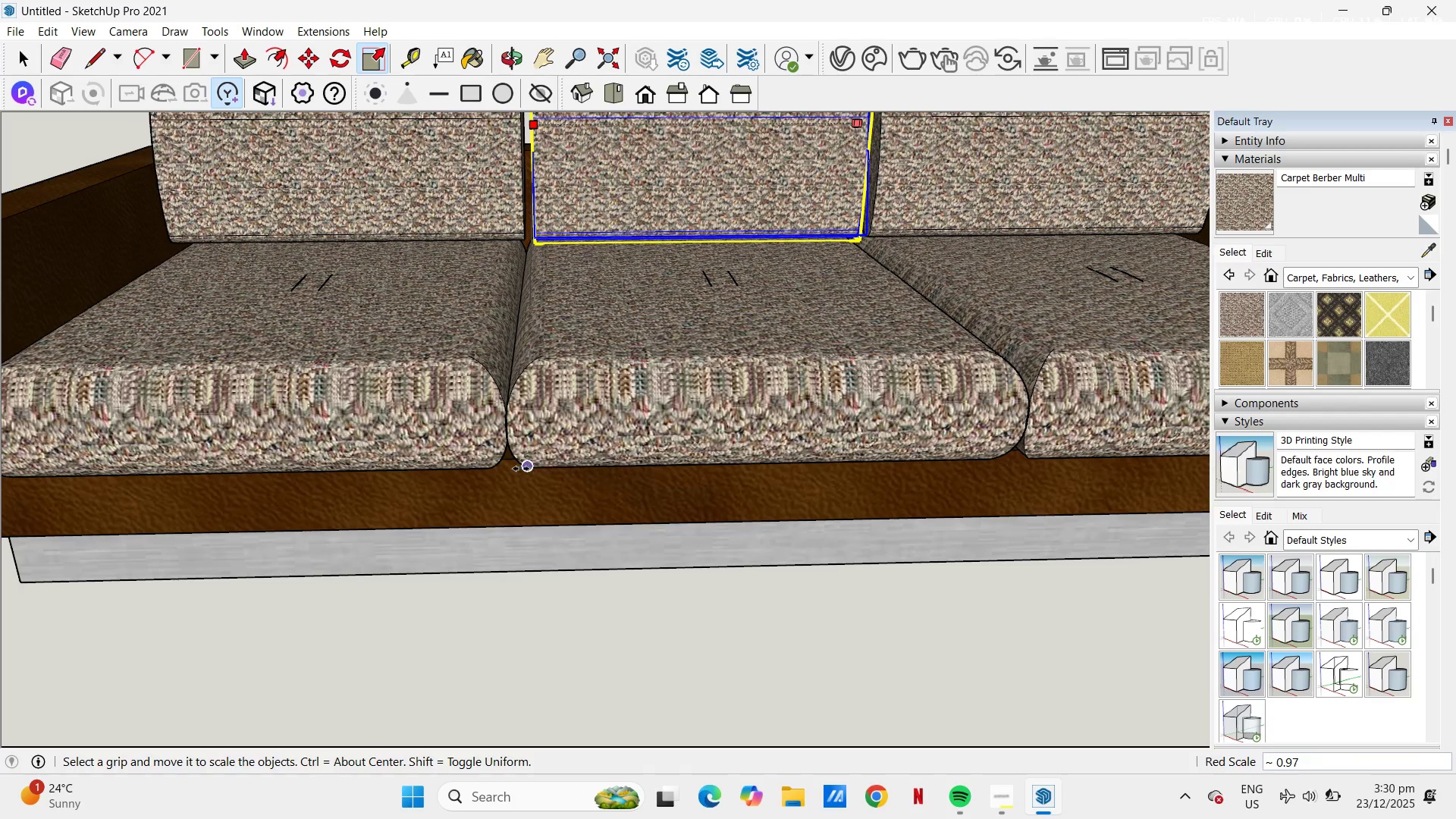 
left_click([516, 466])
 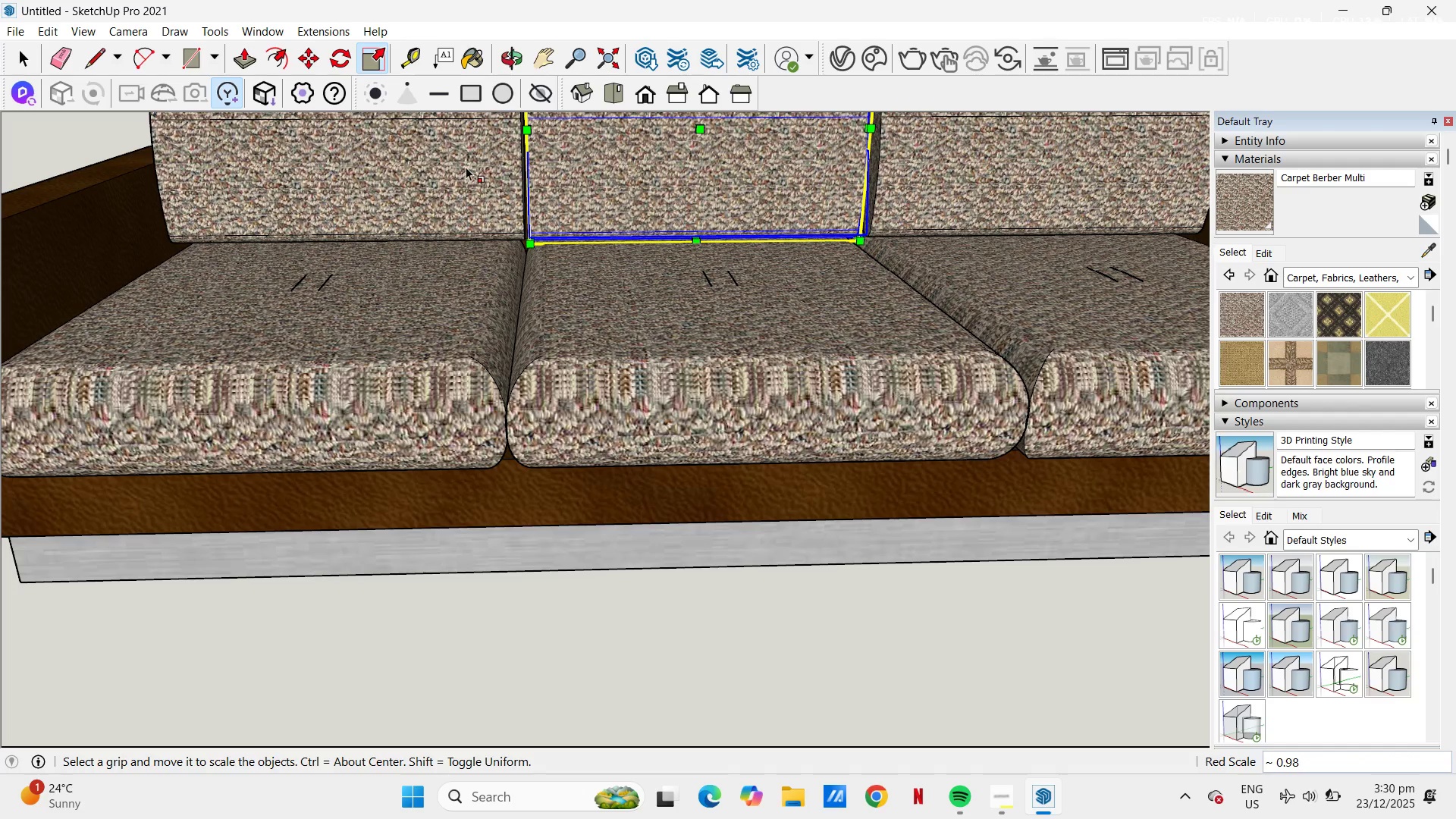 
key(Space)
 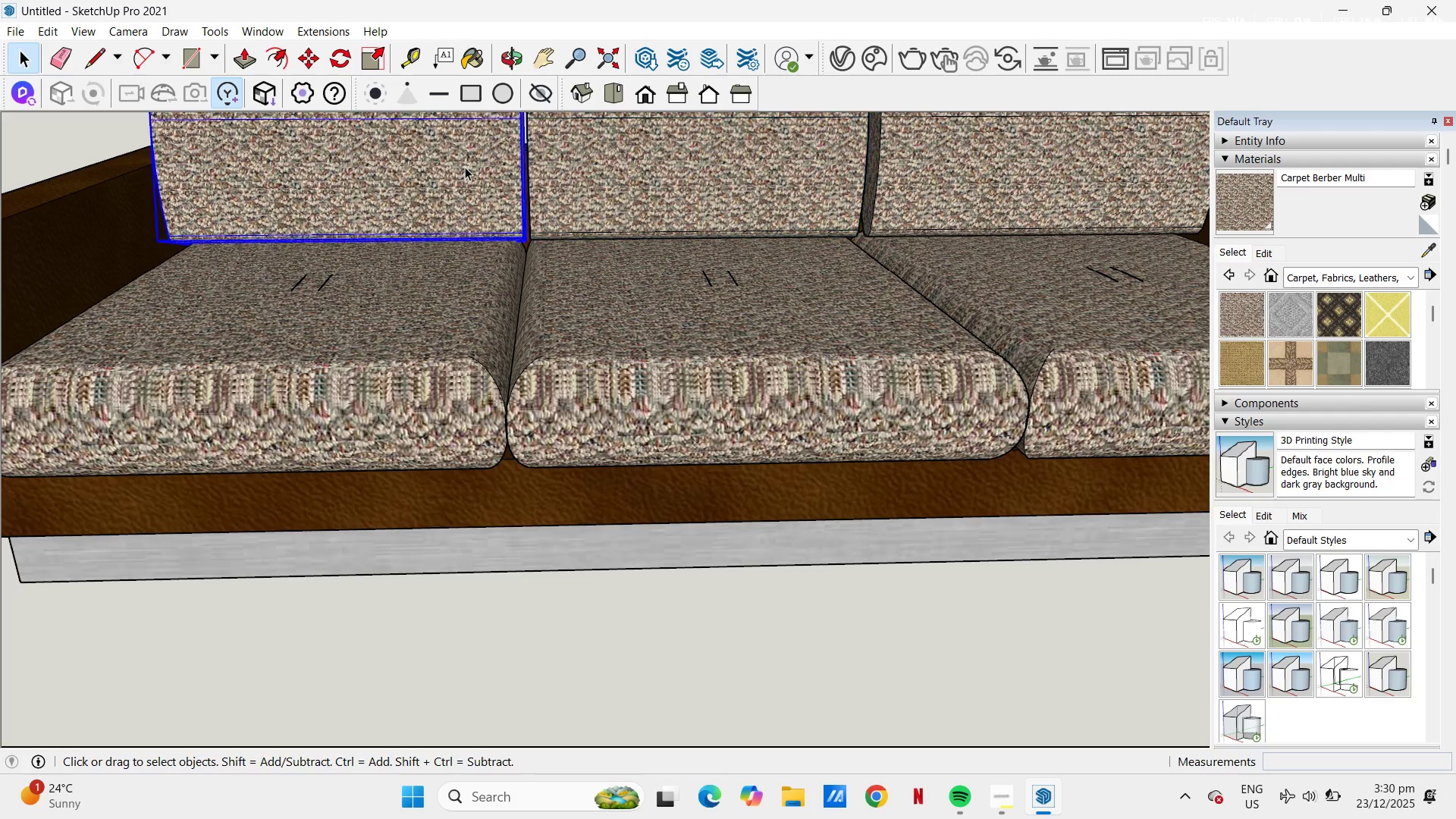 
key(S)
 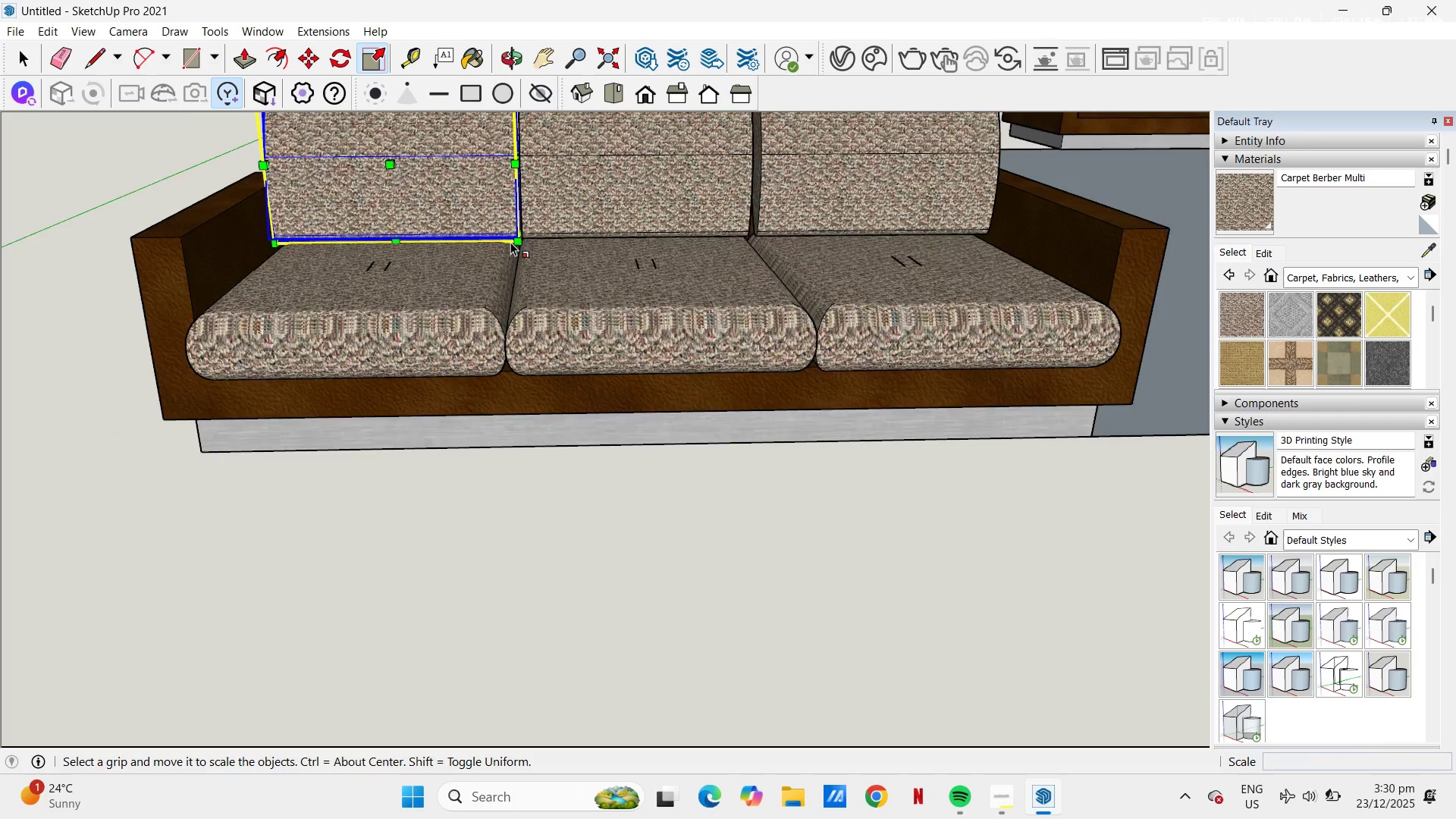 
scroll: coordinate [510, 242], scroll_direction: down, amount: 5.0
 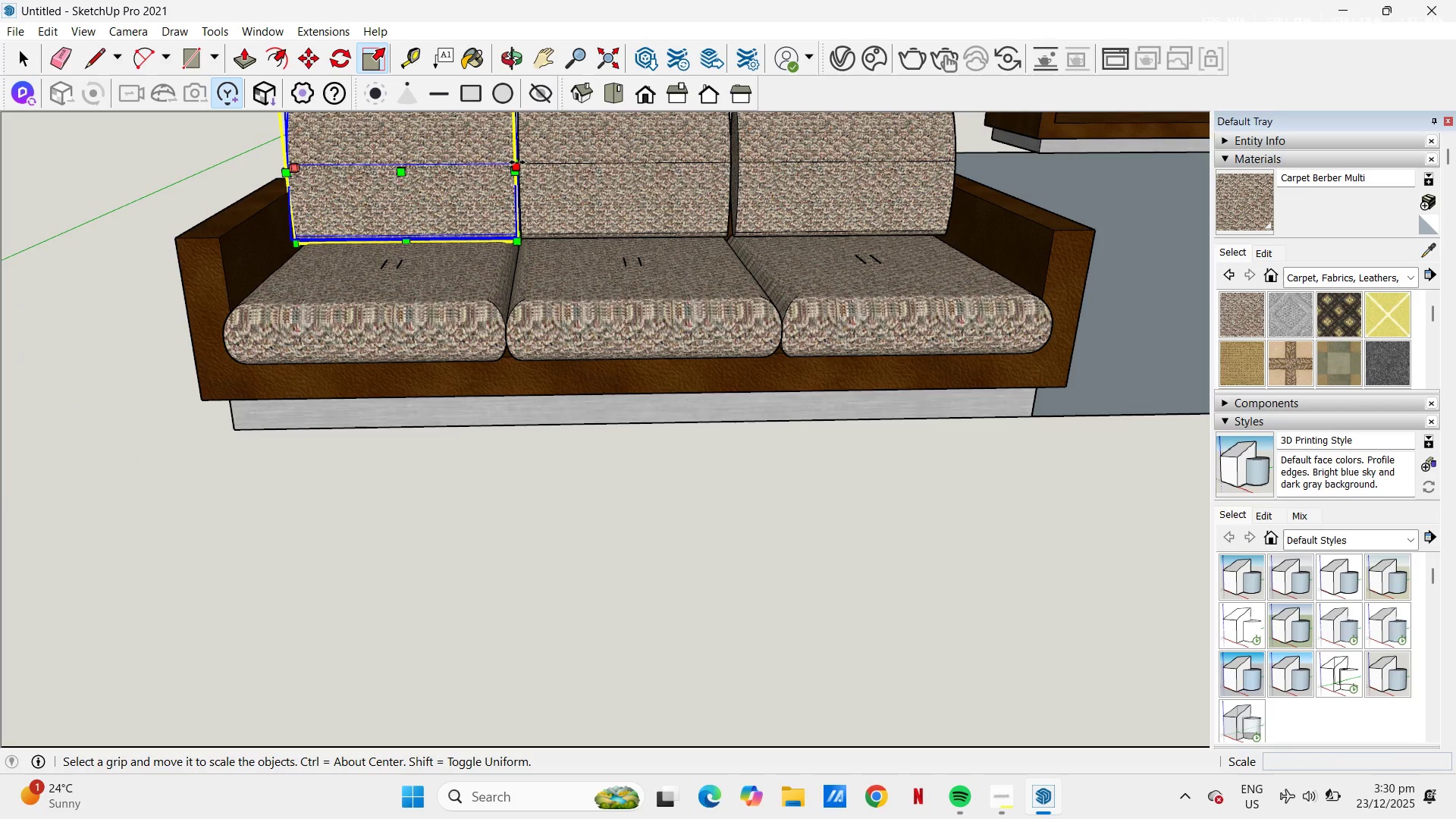 
left_click([517, 161])
 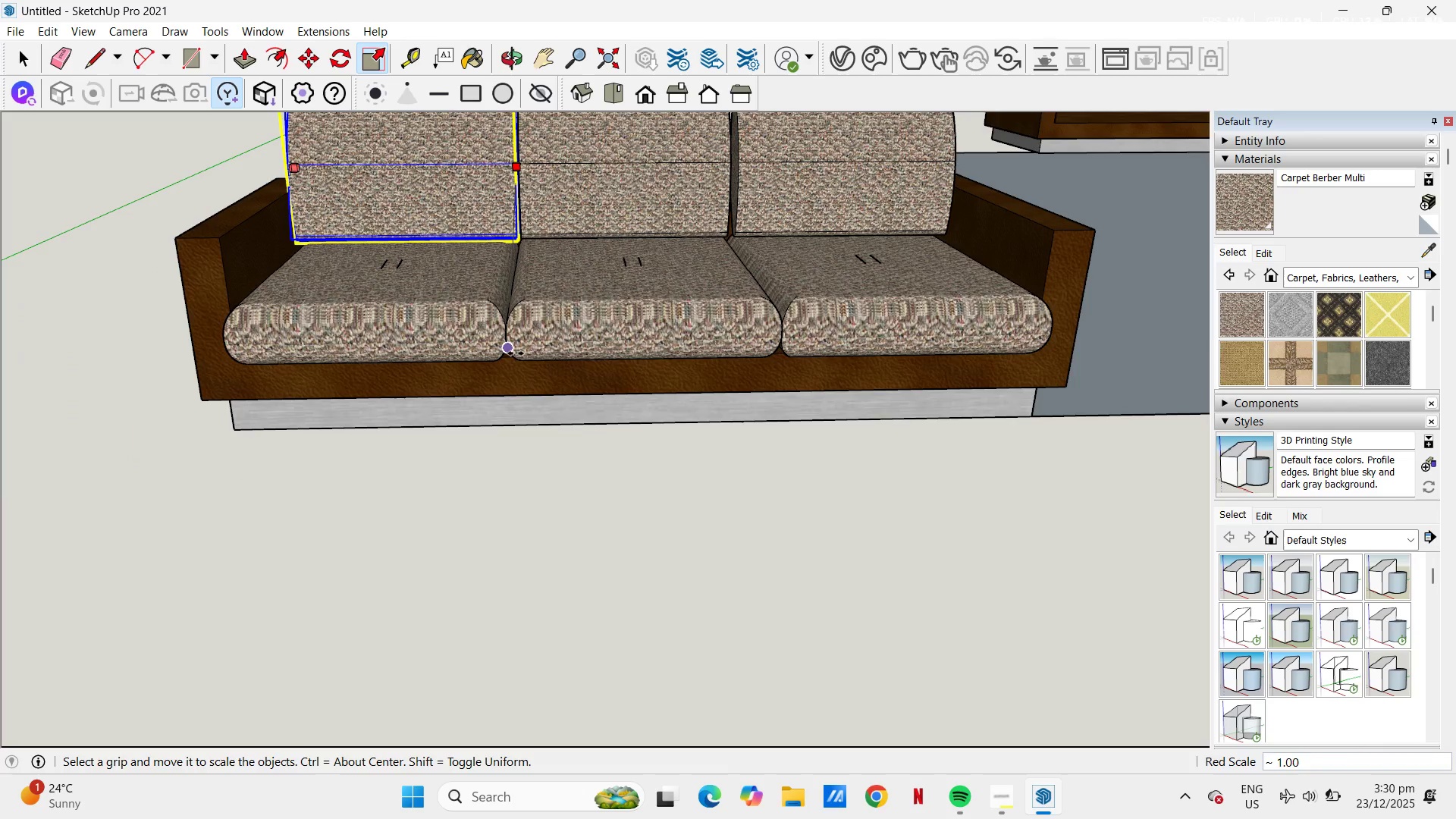 
scroll: coordinate [502, 358], scroll_direction: up, amount: 7.0
 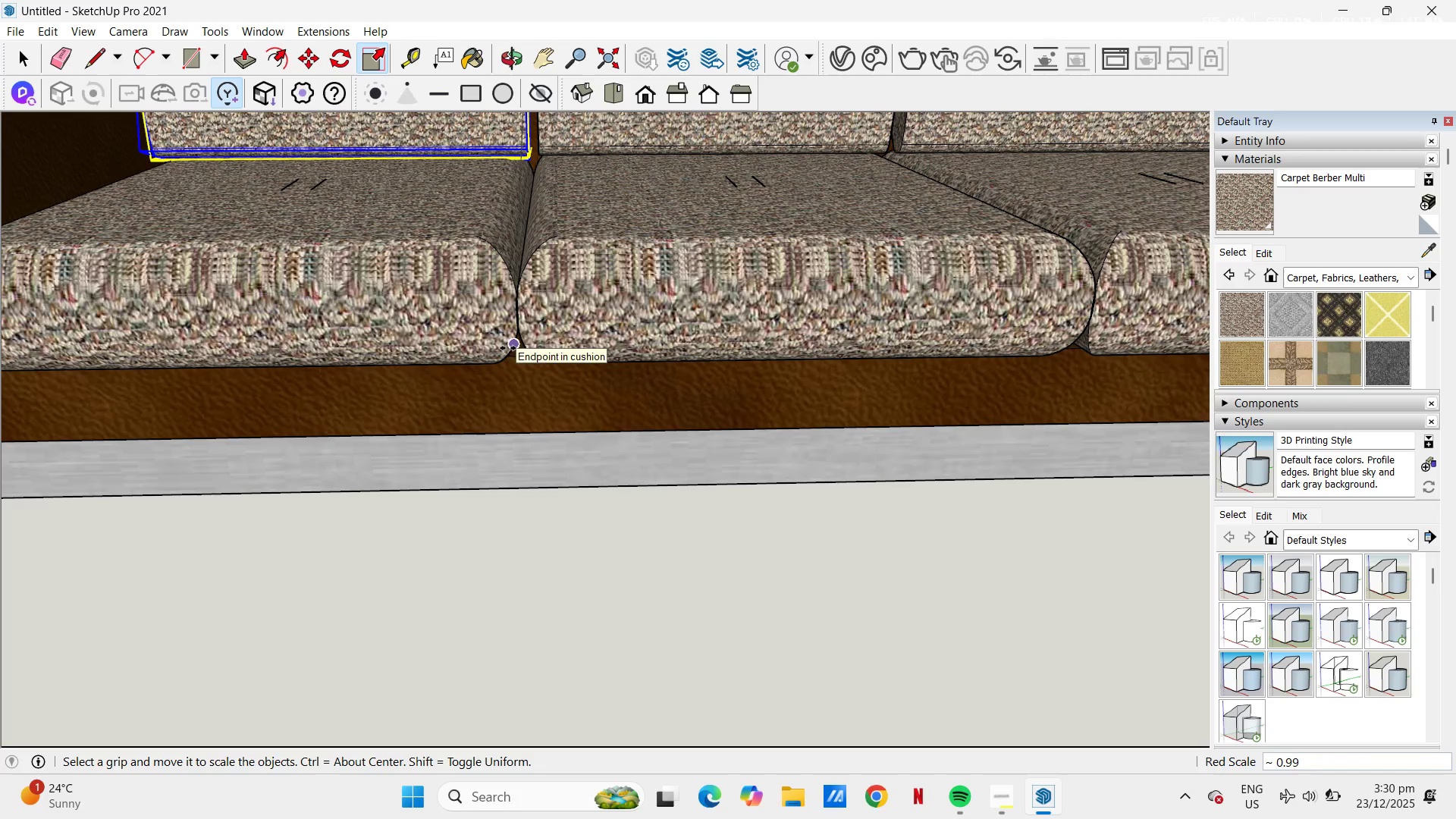 
left_click([508, 347])
 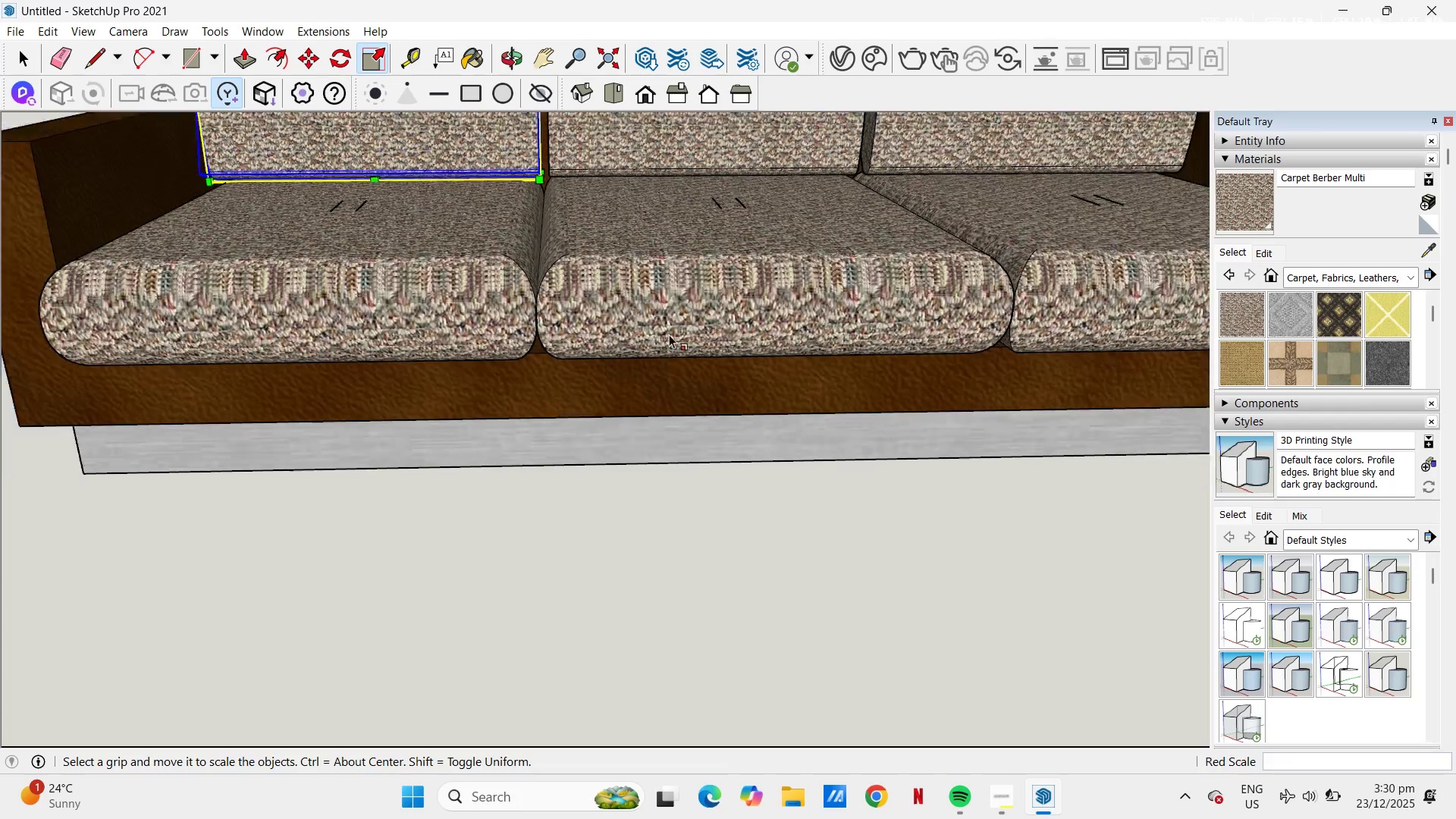 
scroll: coordinate [783, 324], scroll_direction: down, amount: 14.0
 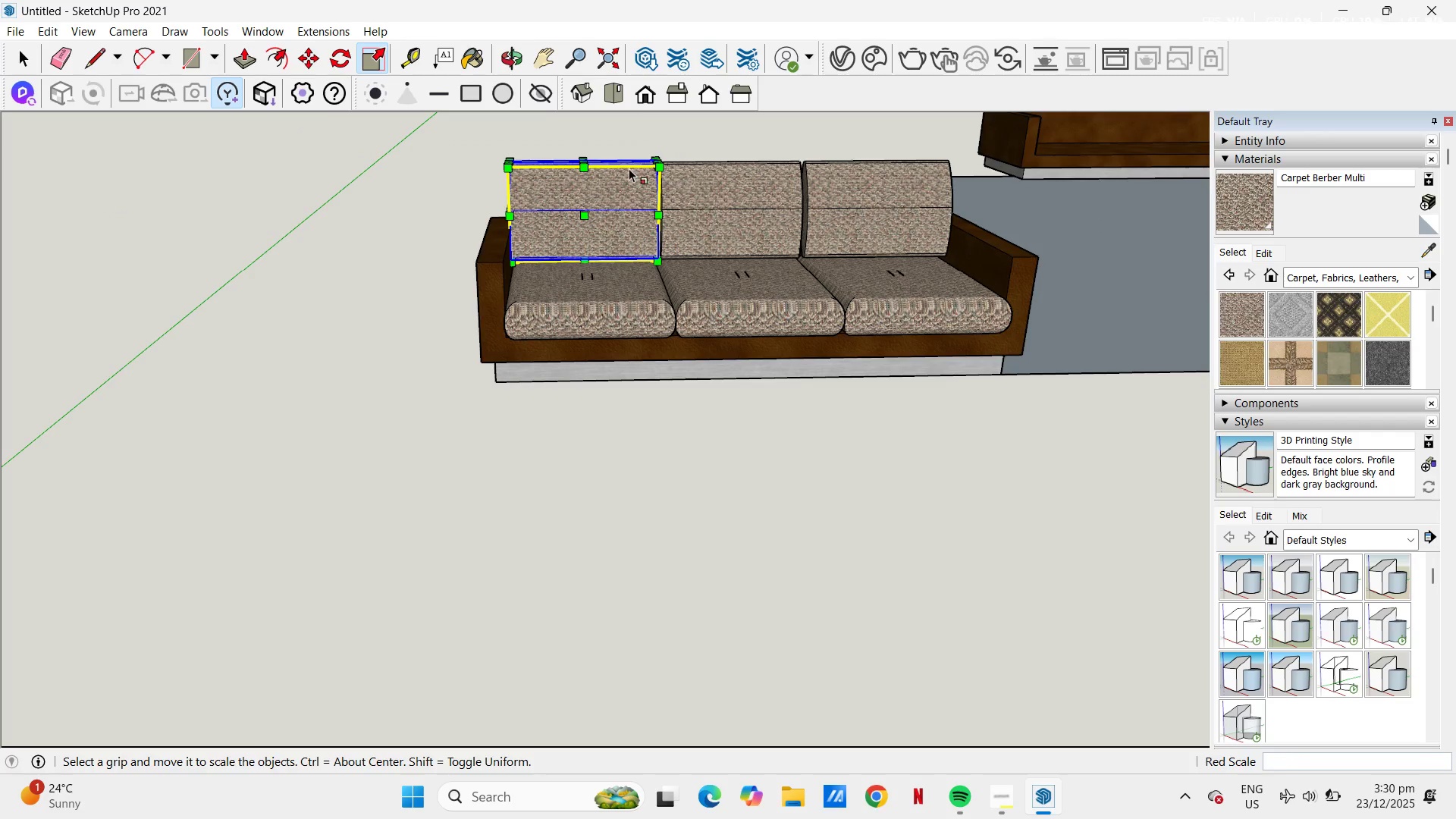 
scroll: coordinate [470, 251], scroll_direction: up, amount: 12.0
 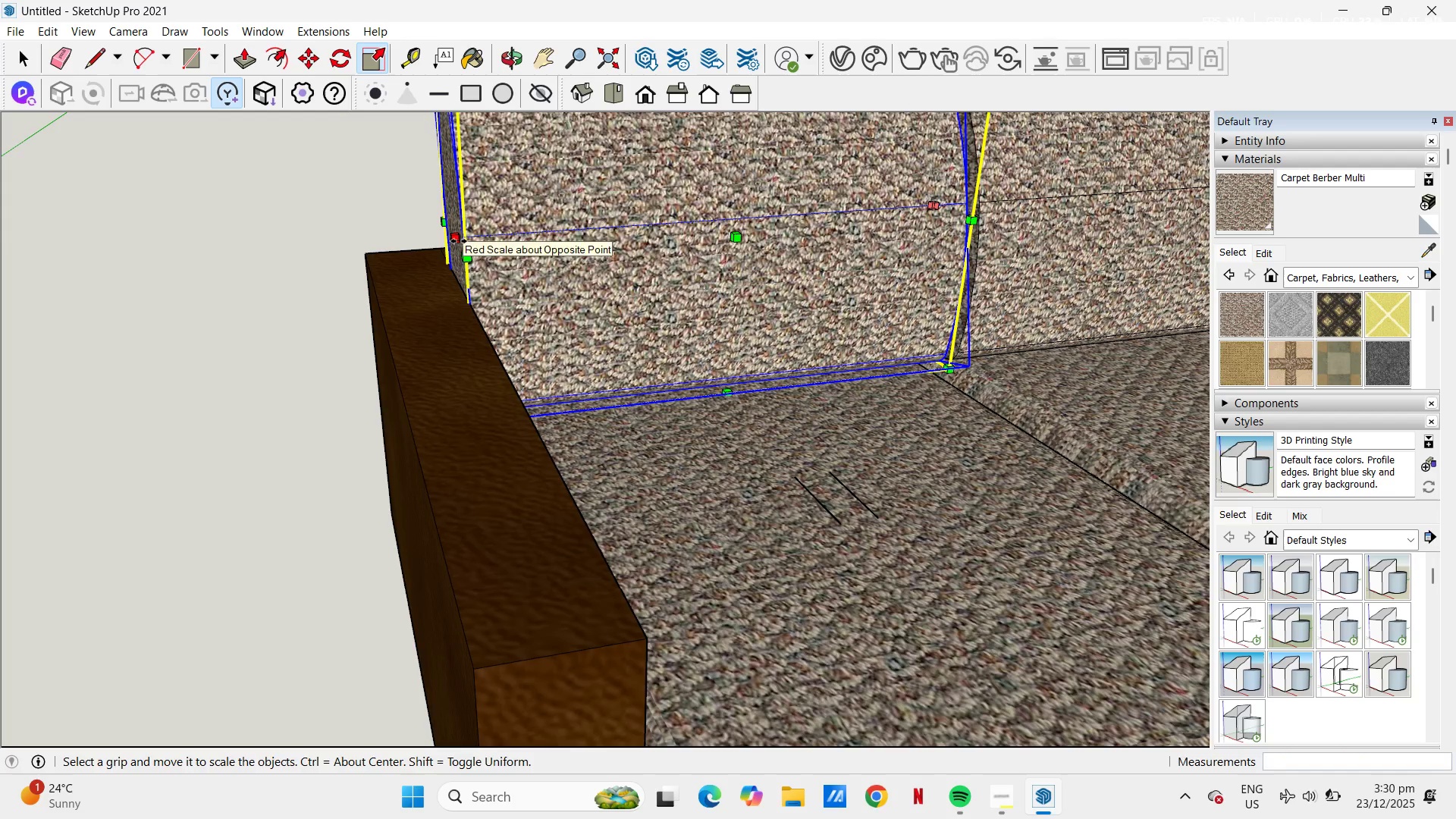 
left_click([459, 241])
 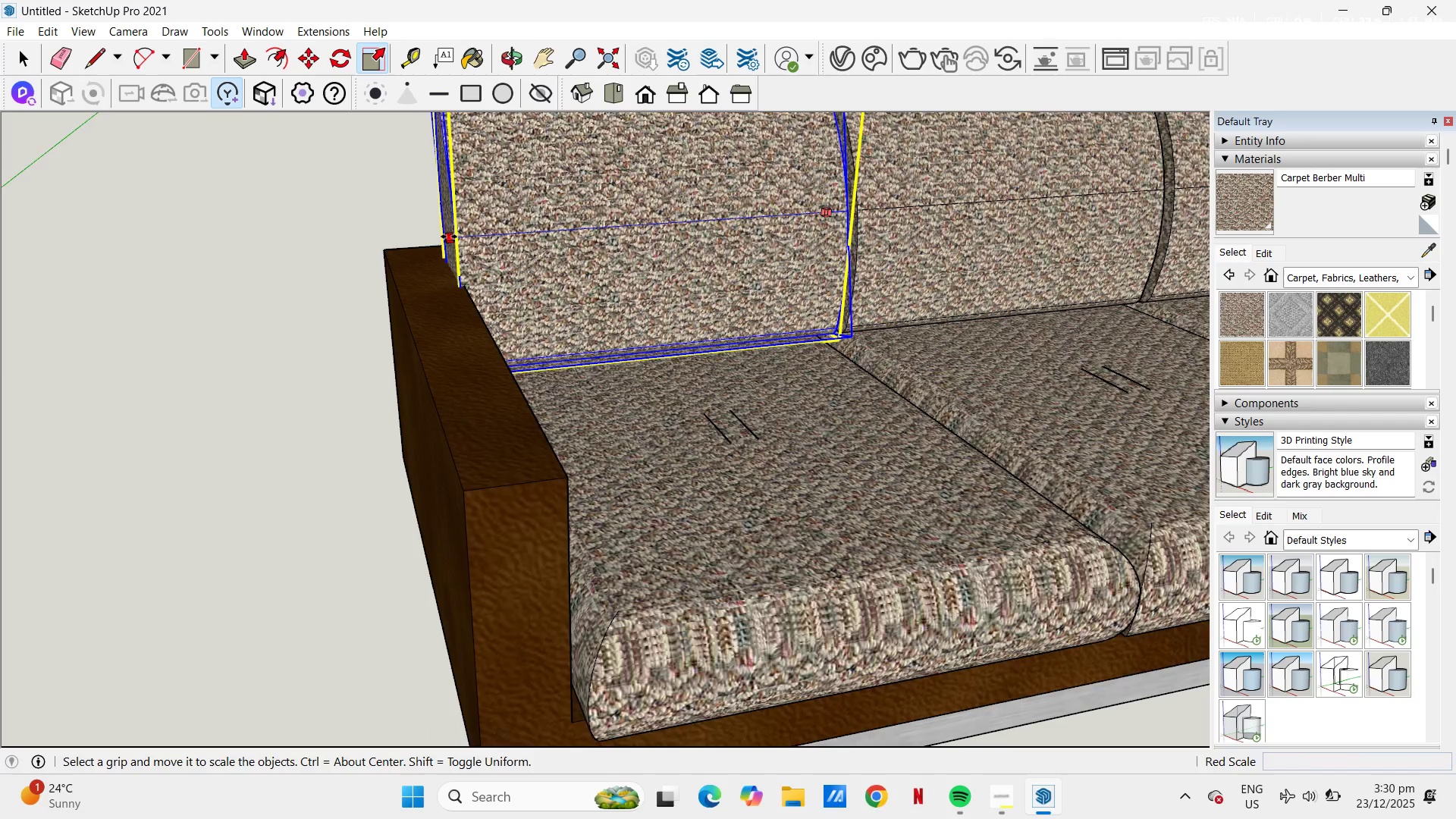 
scroll: coordinate [449, 237], scroll_direction: down, amount: 10.0
 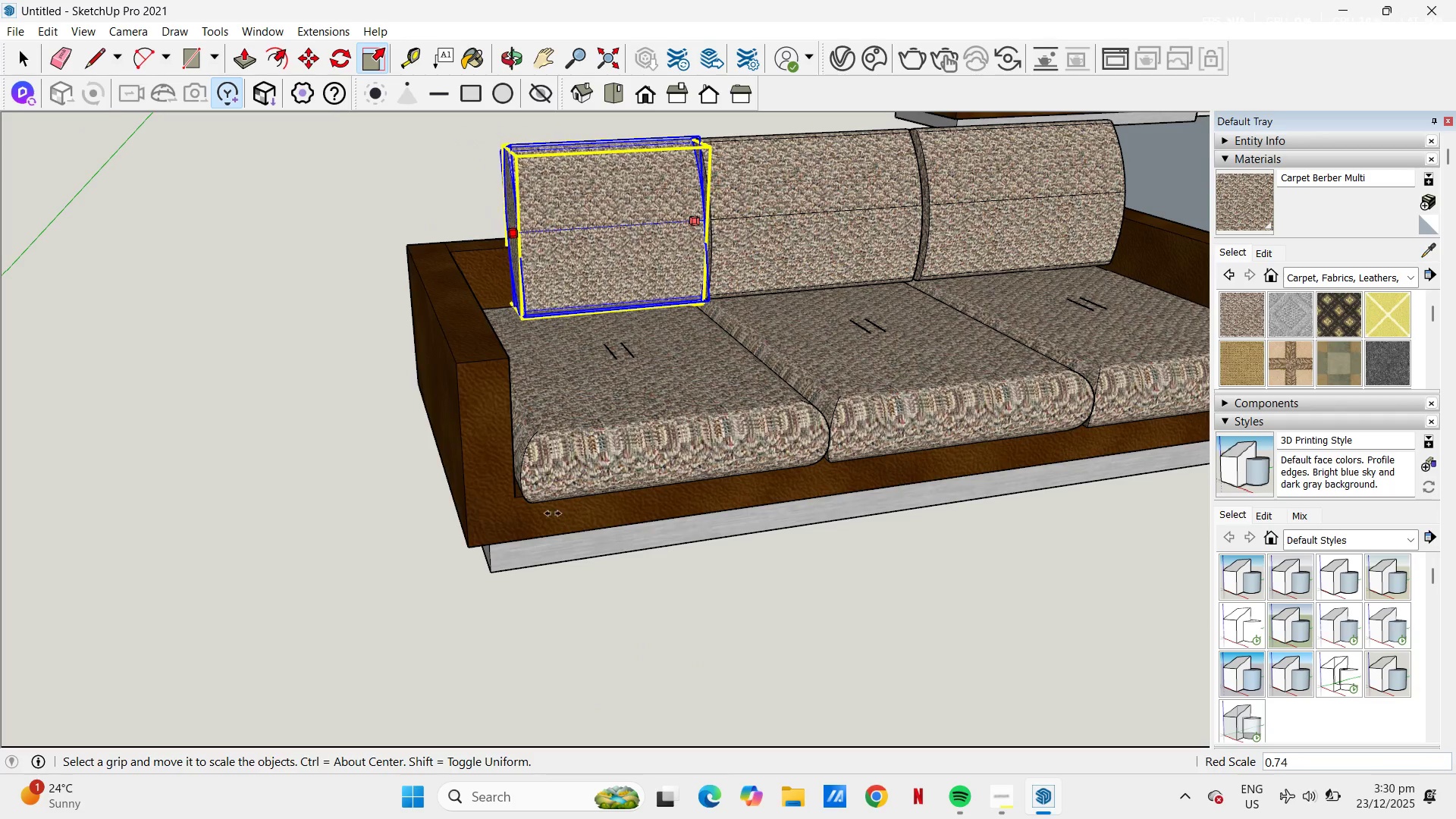 
scroll: coordinate [525, 488], scroll_direction: up, amount: 6.0
 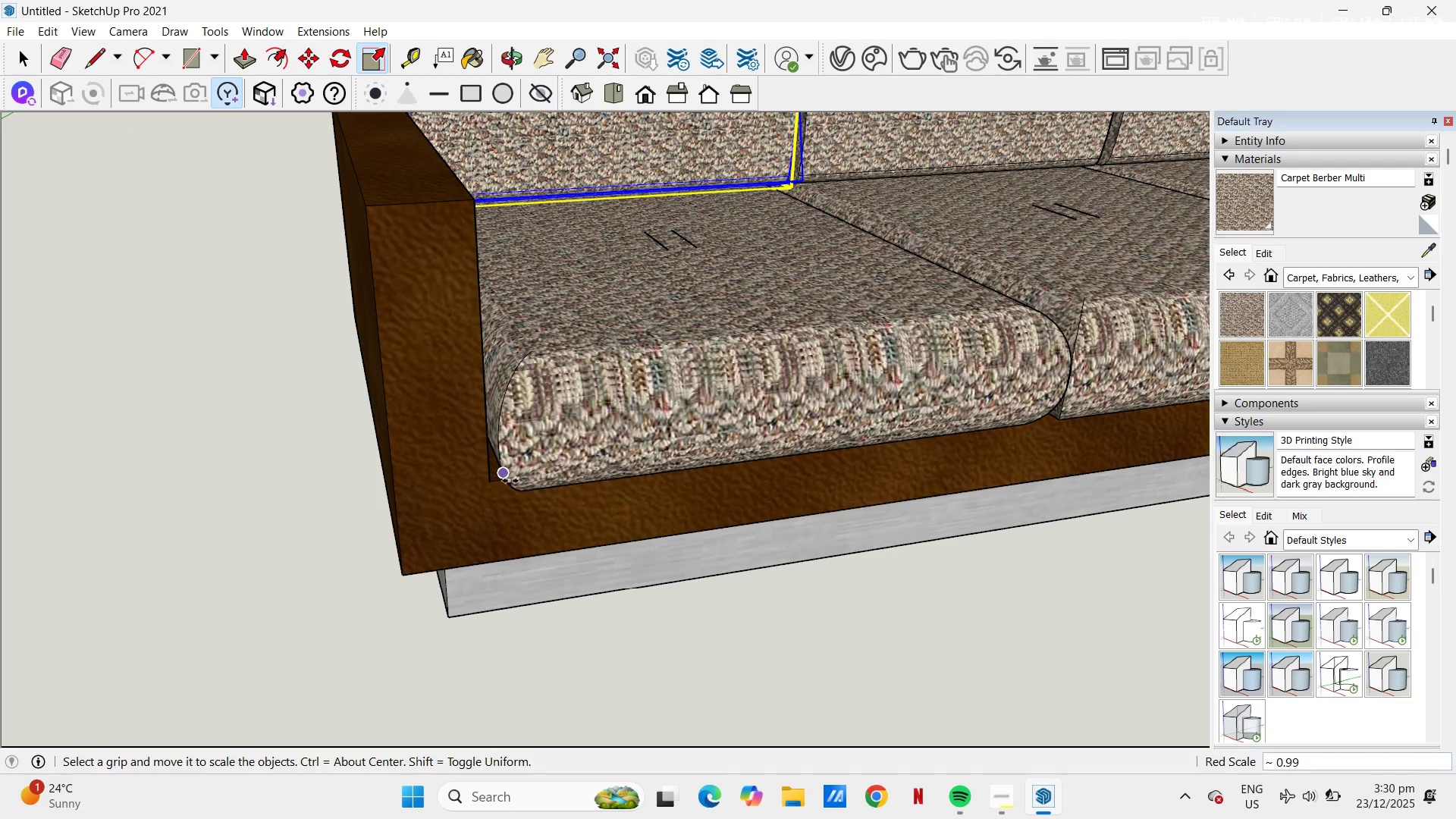 
left_click([516, 488])
 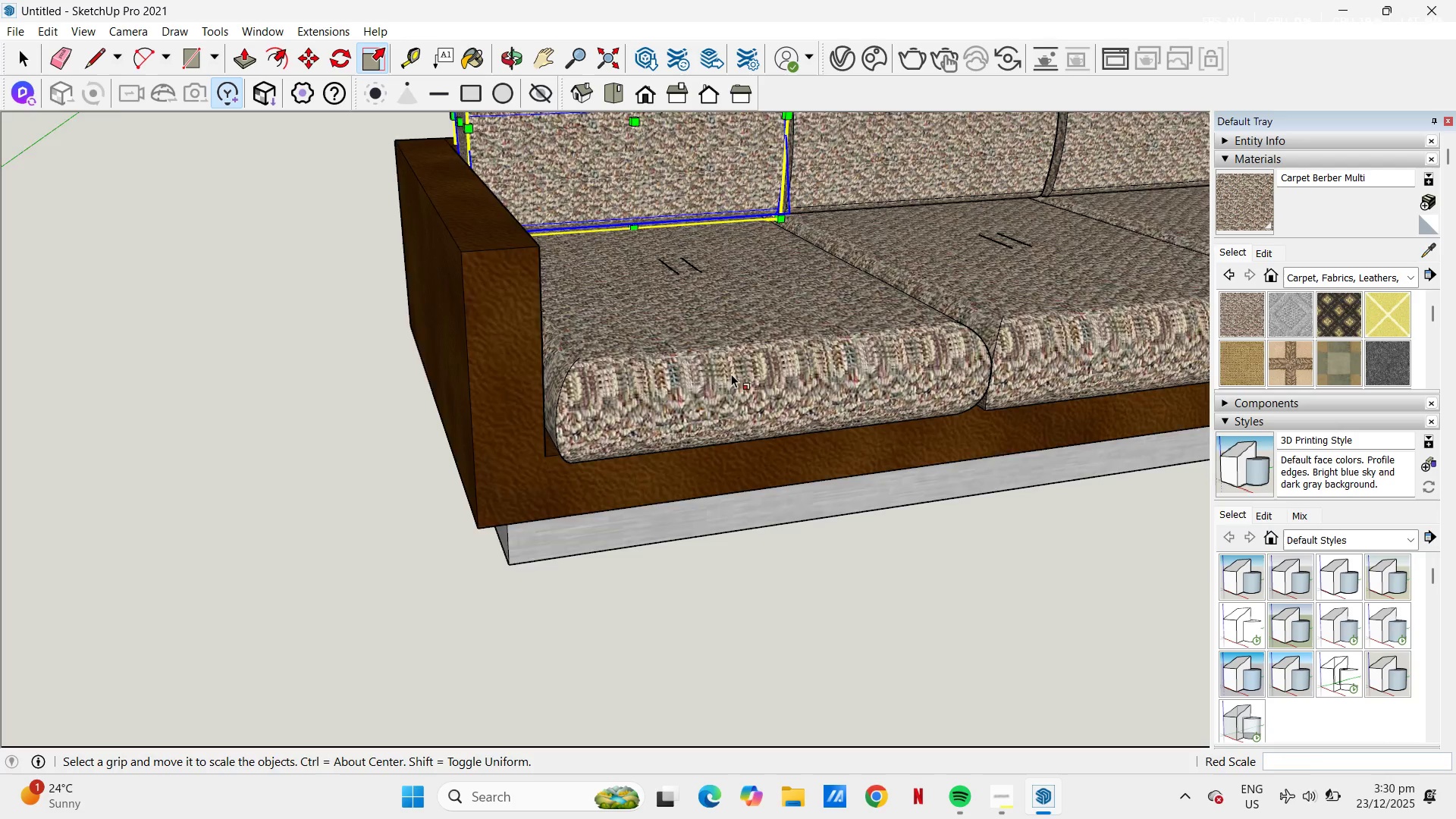 
scroll: coordinate [732, 372], scroll_direction: down, amount: 5.0
 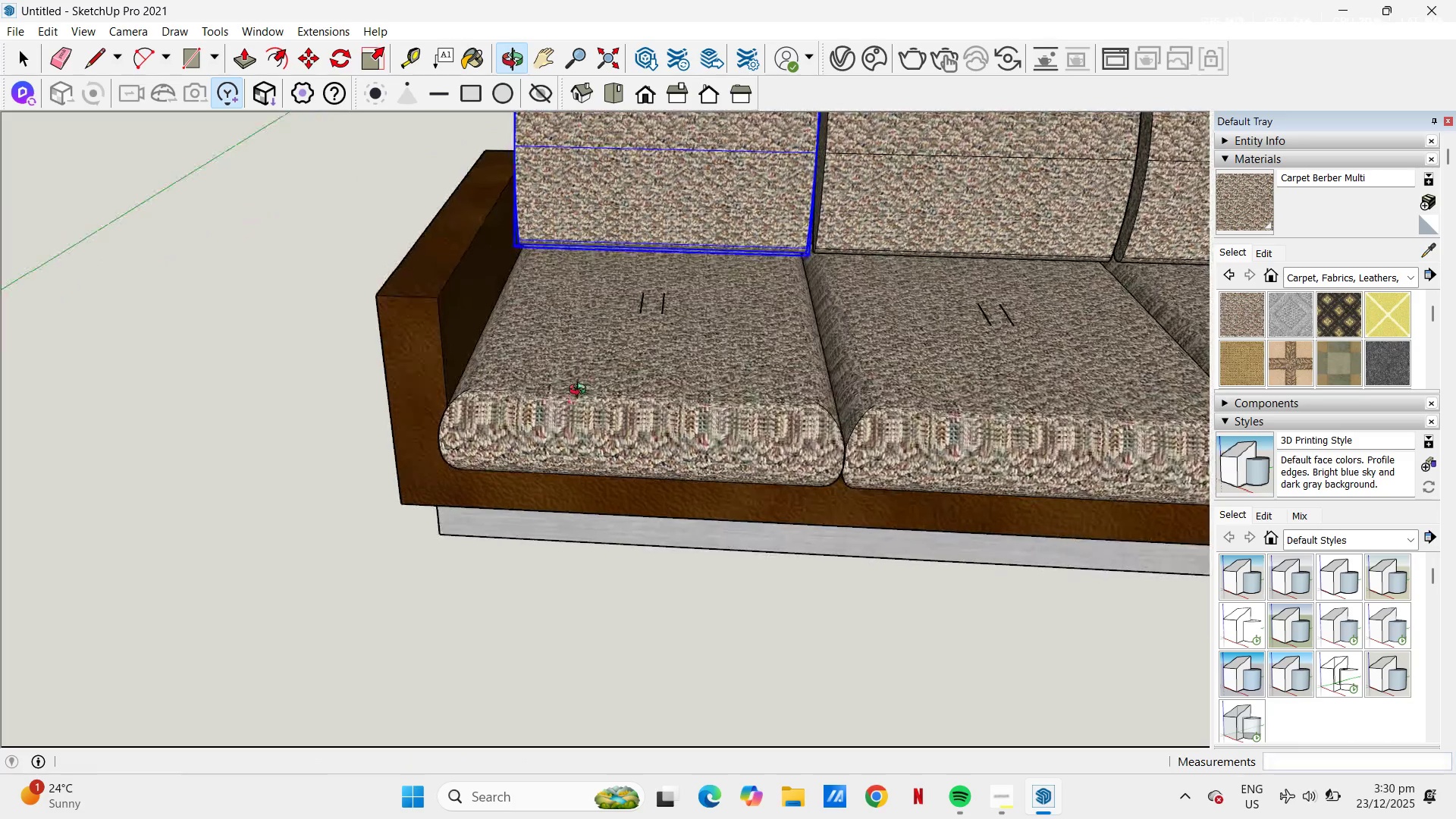 
key(H)
 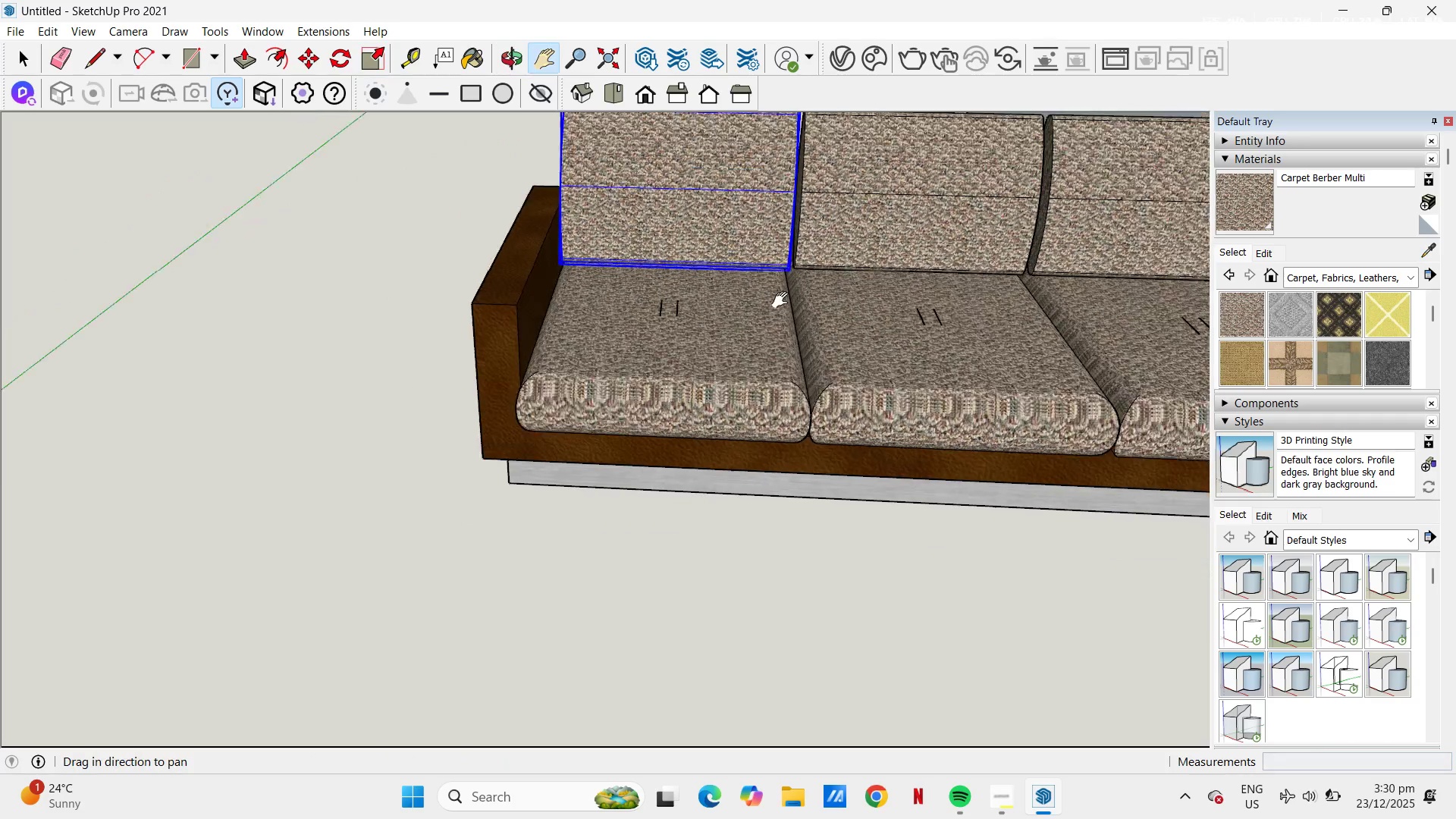 
left_click_drag(start_coordinate=[883, 256], to_coordinate=[652, 266])
 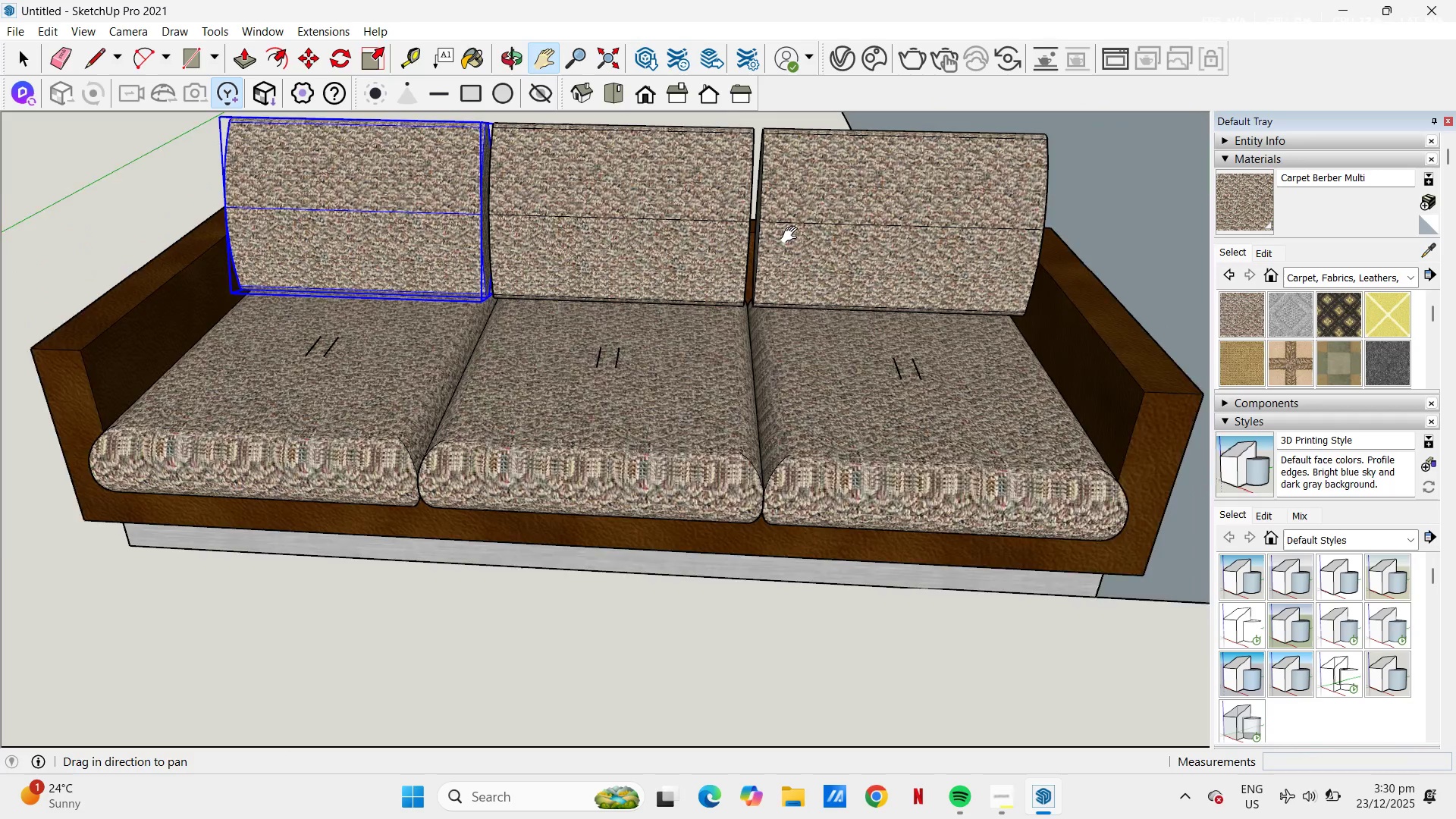 
scroll: coordinate [808, 287], scroll_direction: down, amount: 5.0
 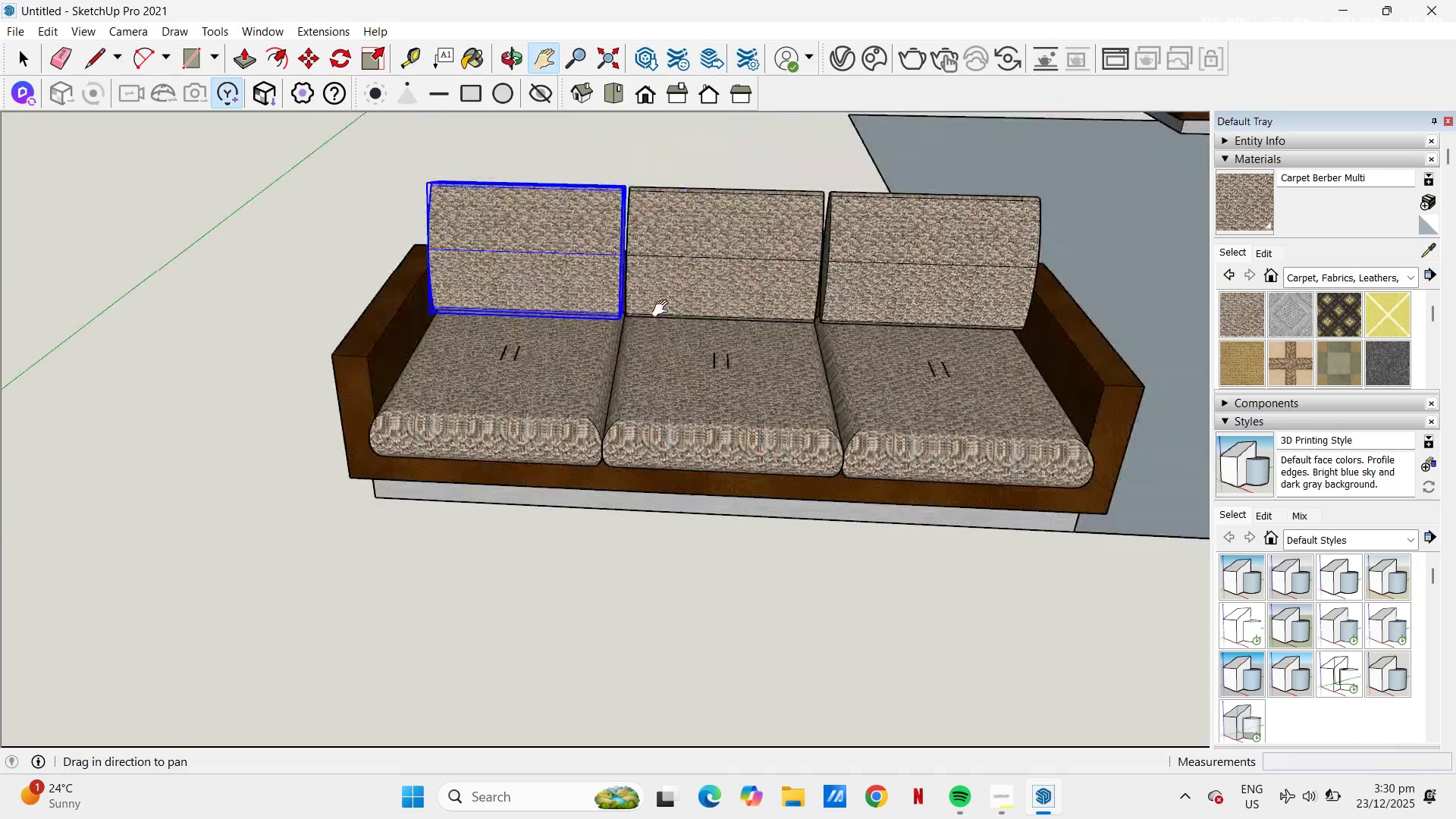 
key(Space)
 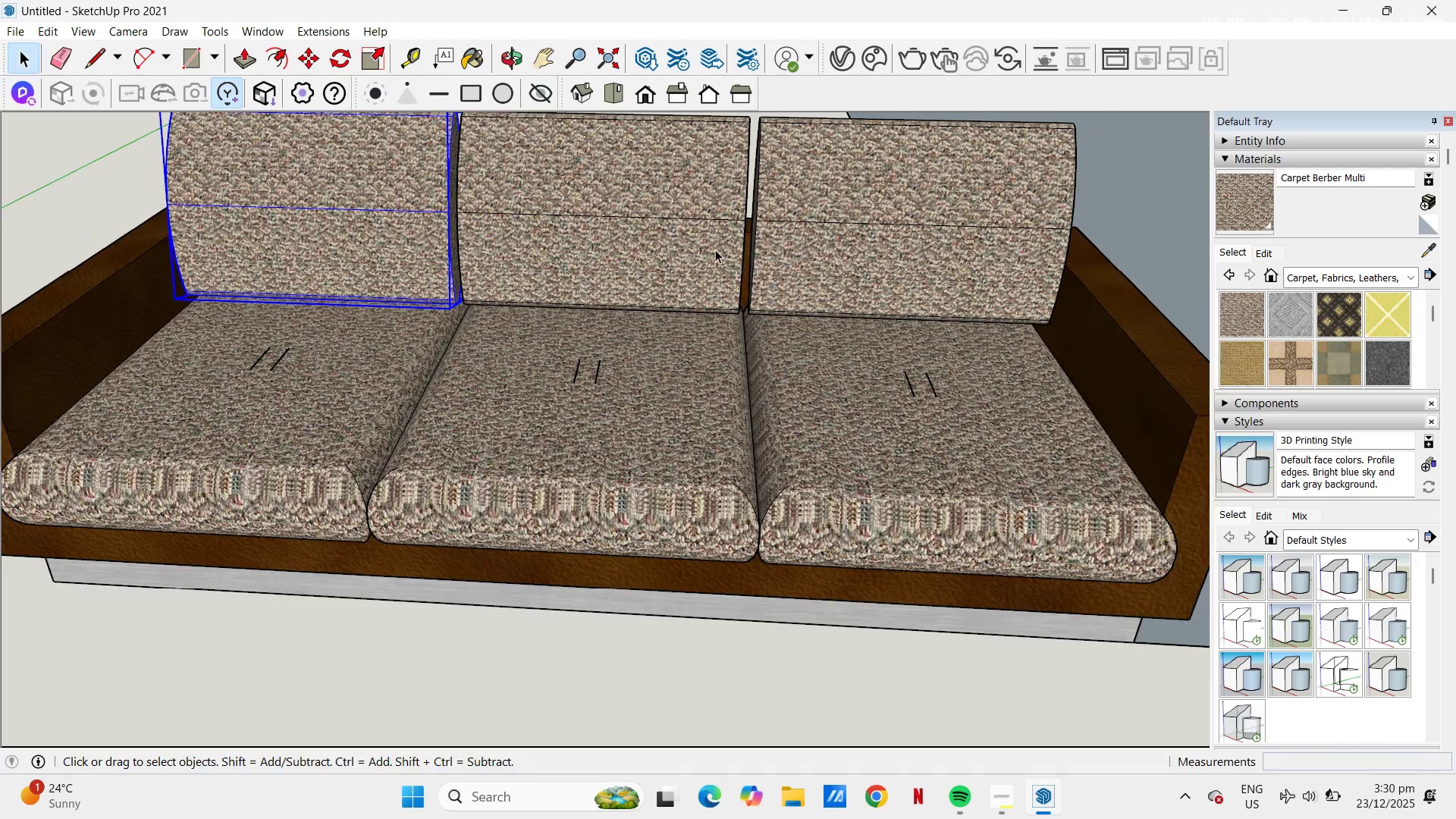 
scroll: coordinate [792, 235], scroll_direction: up, amount: 4.0
 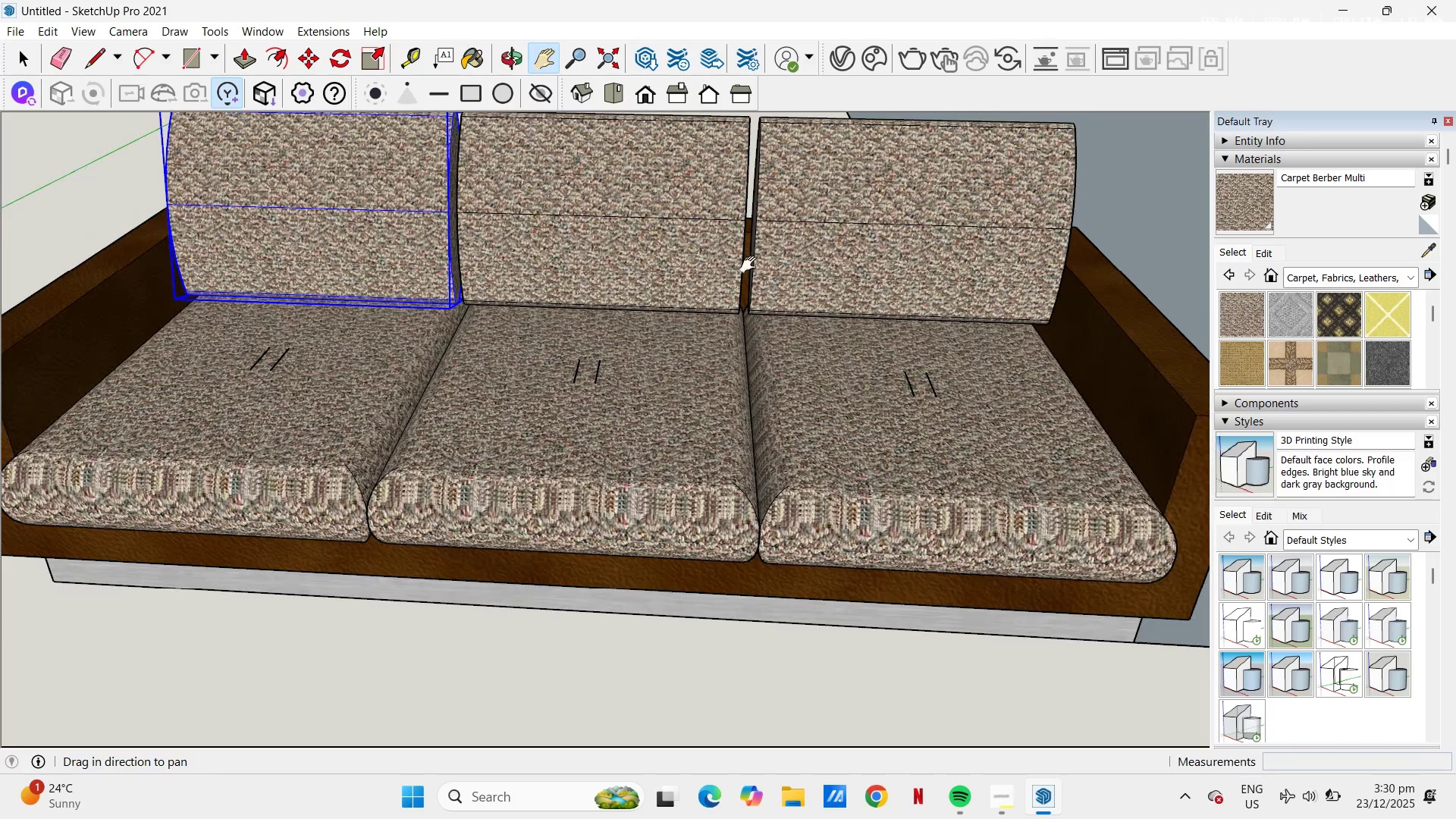 
left_click([714, 249])
 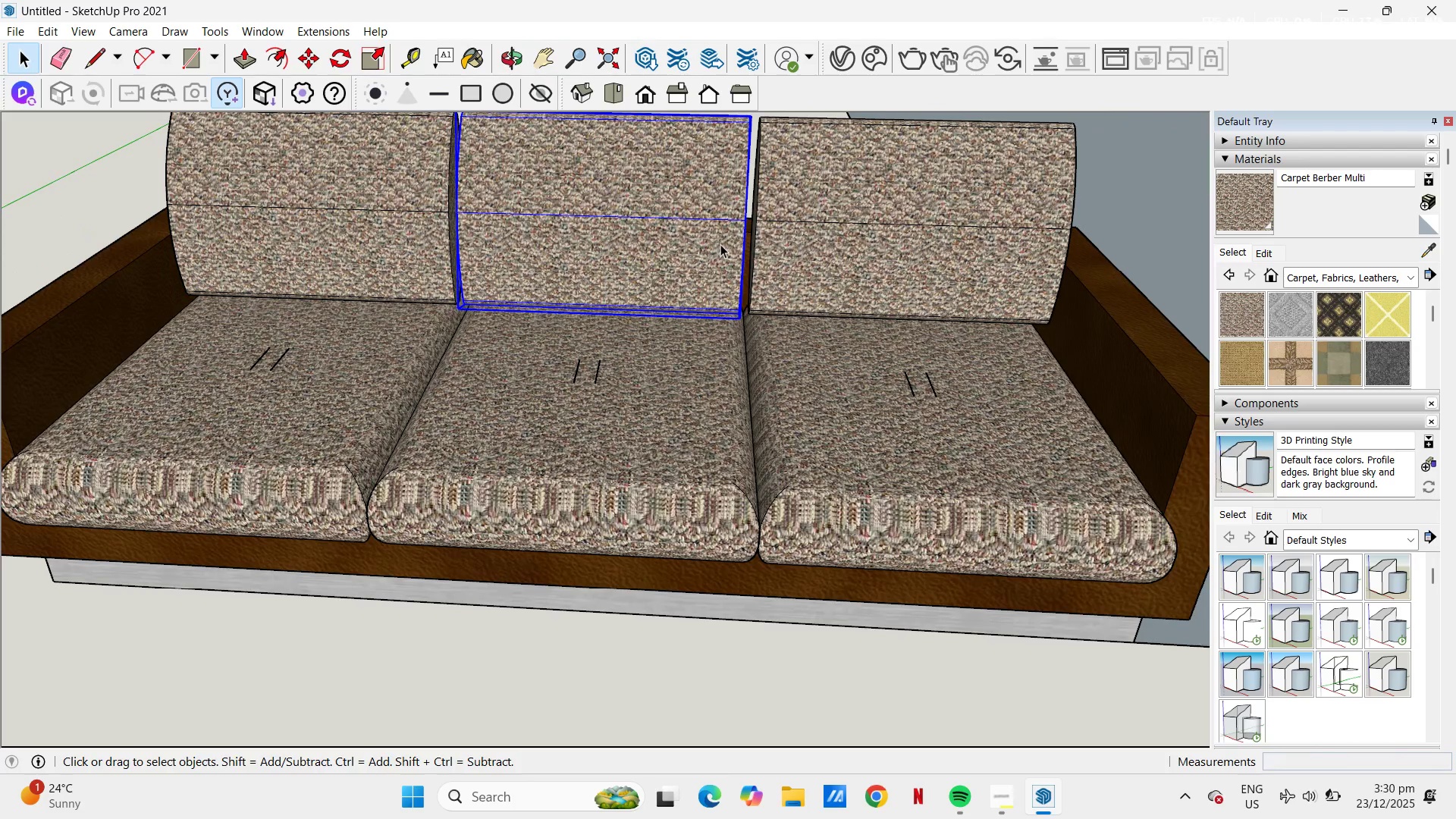 
key(S)
 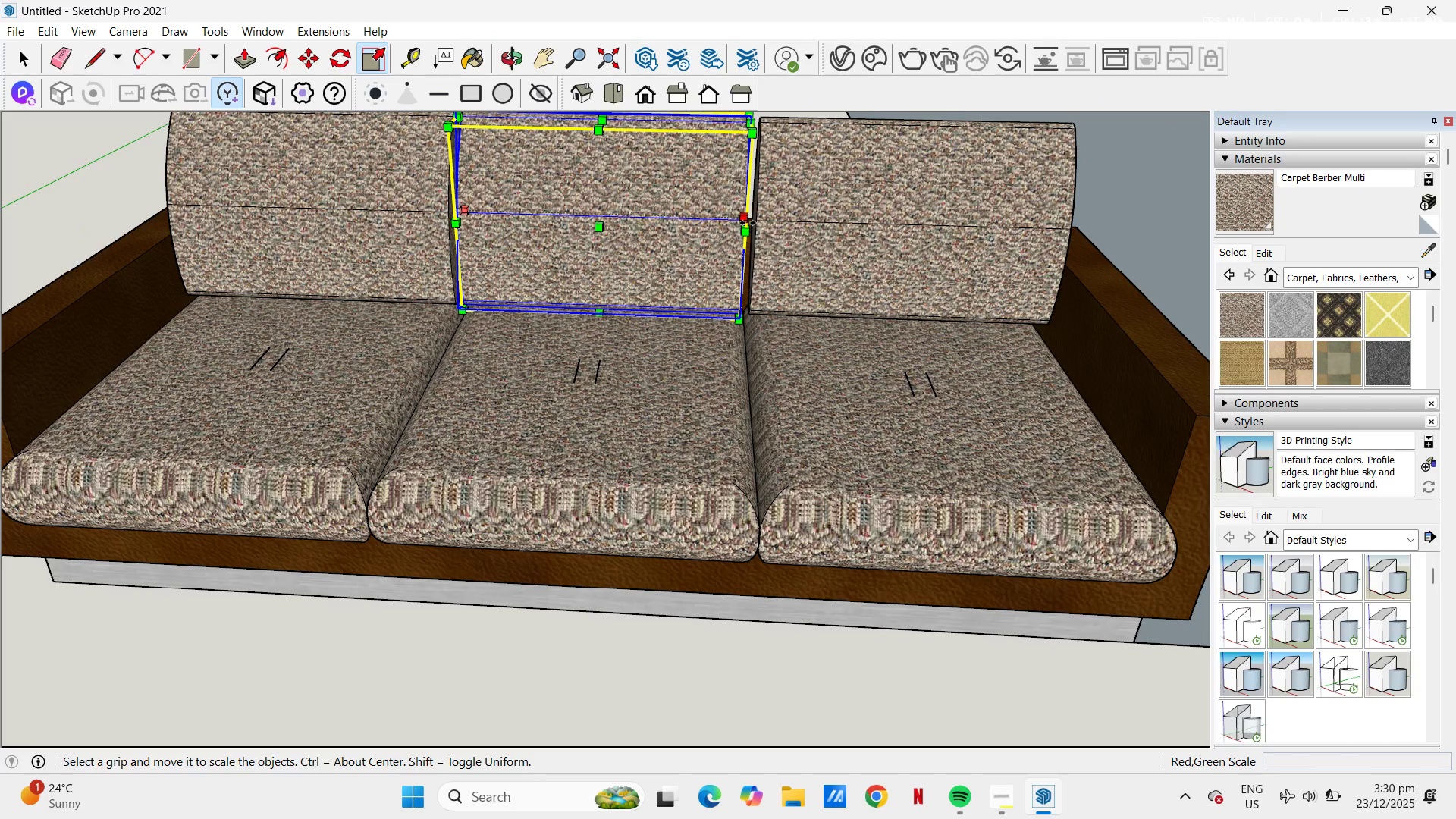 
left_click([748, 220])
 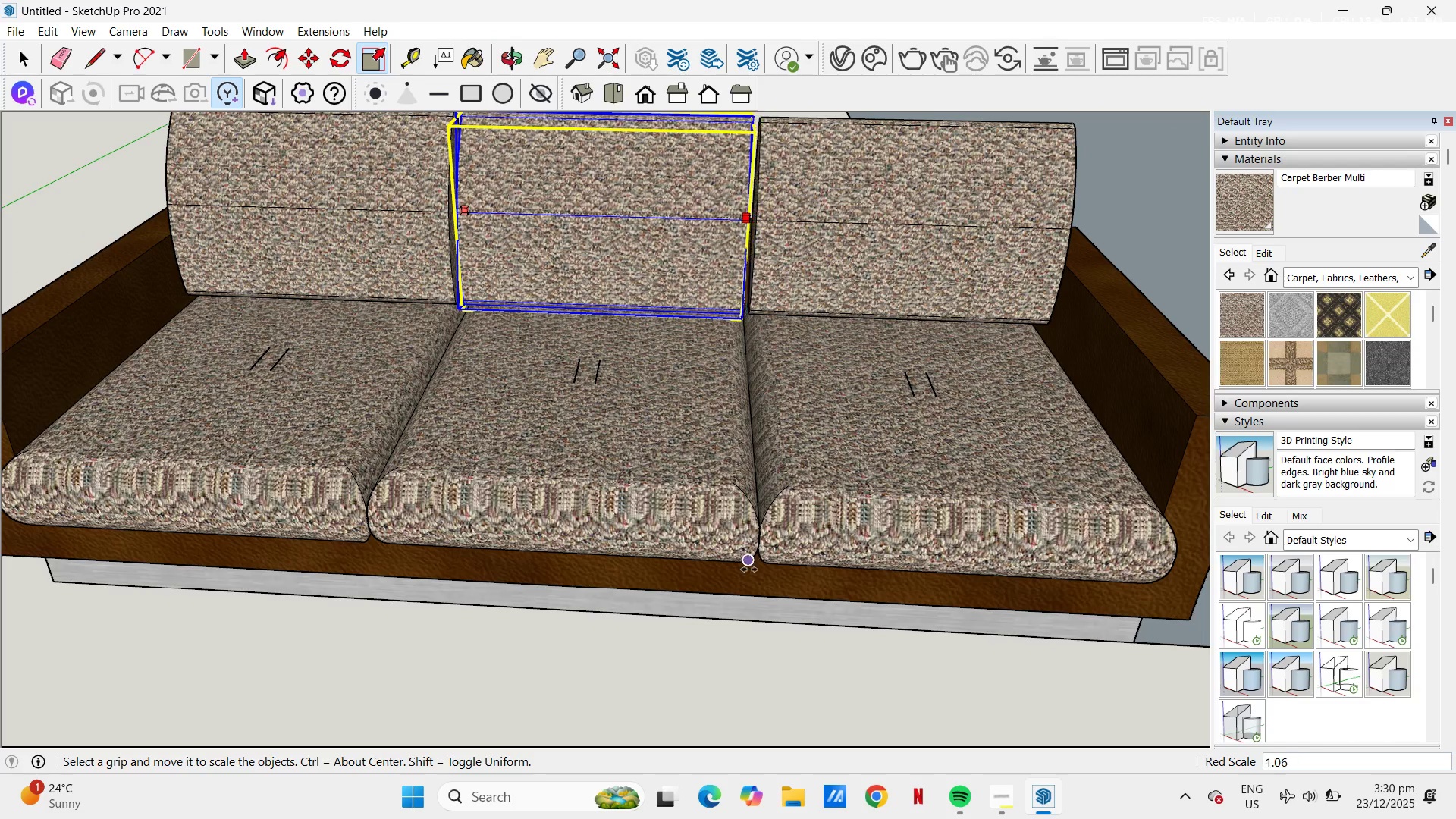 
scroll: coordinate [759, 565], scroll_direction: up, amount: 10.0
 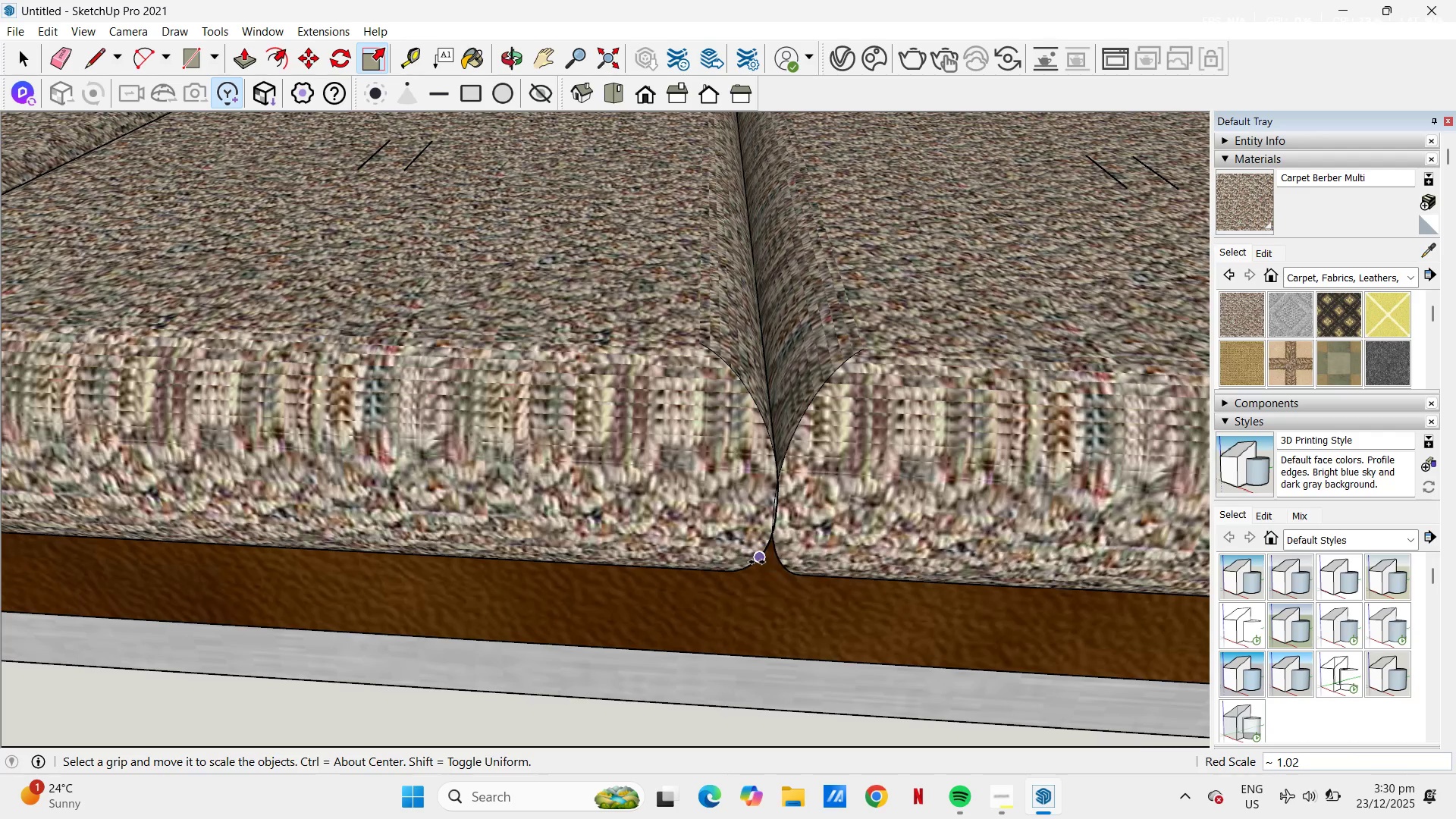 
left_click([757, 562])
 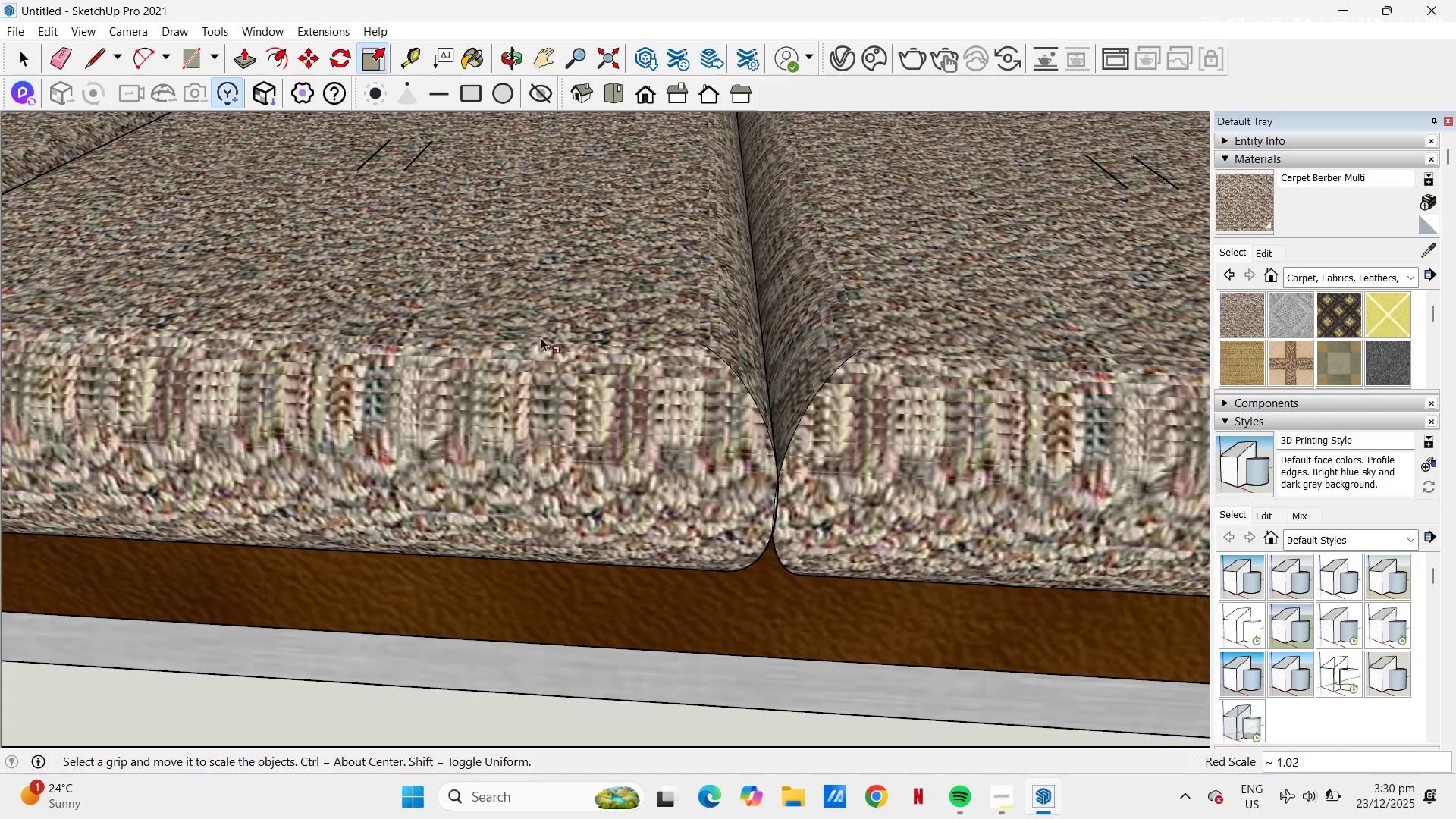 
scroll: coordinate [539, 306], scroll_direction: down, amount: 16.0
 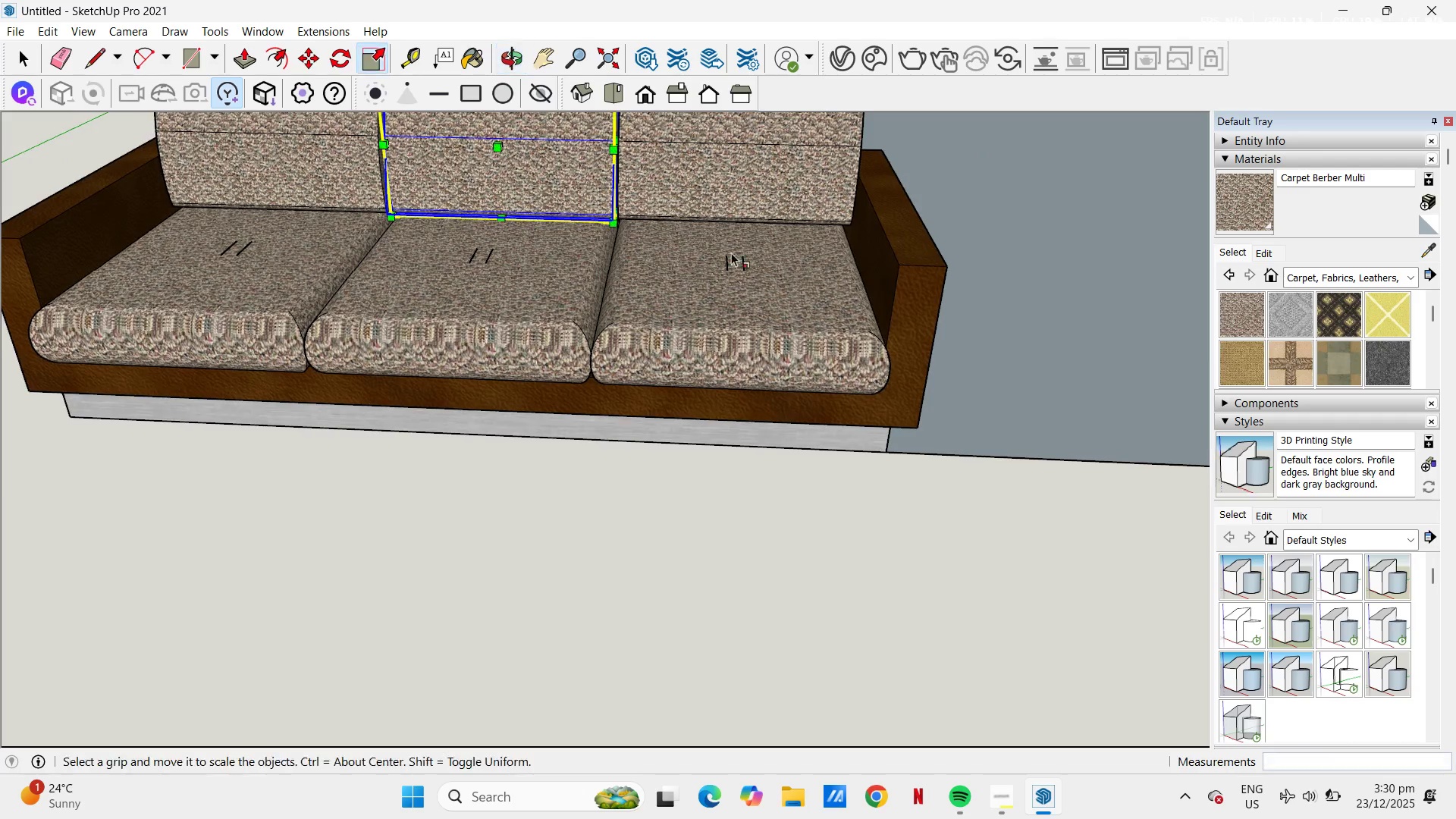 
key(Space)
 